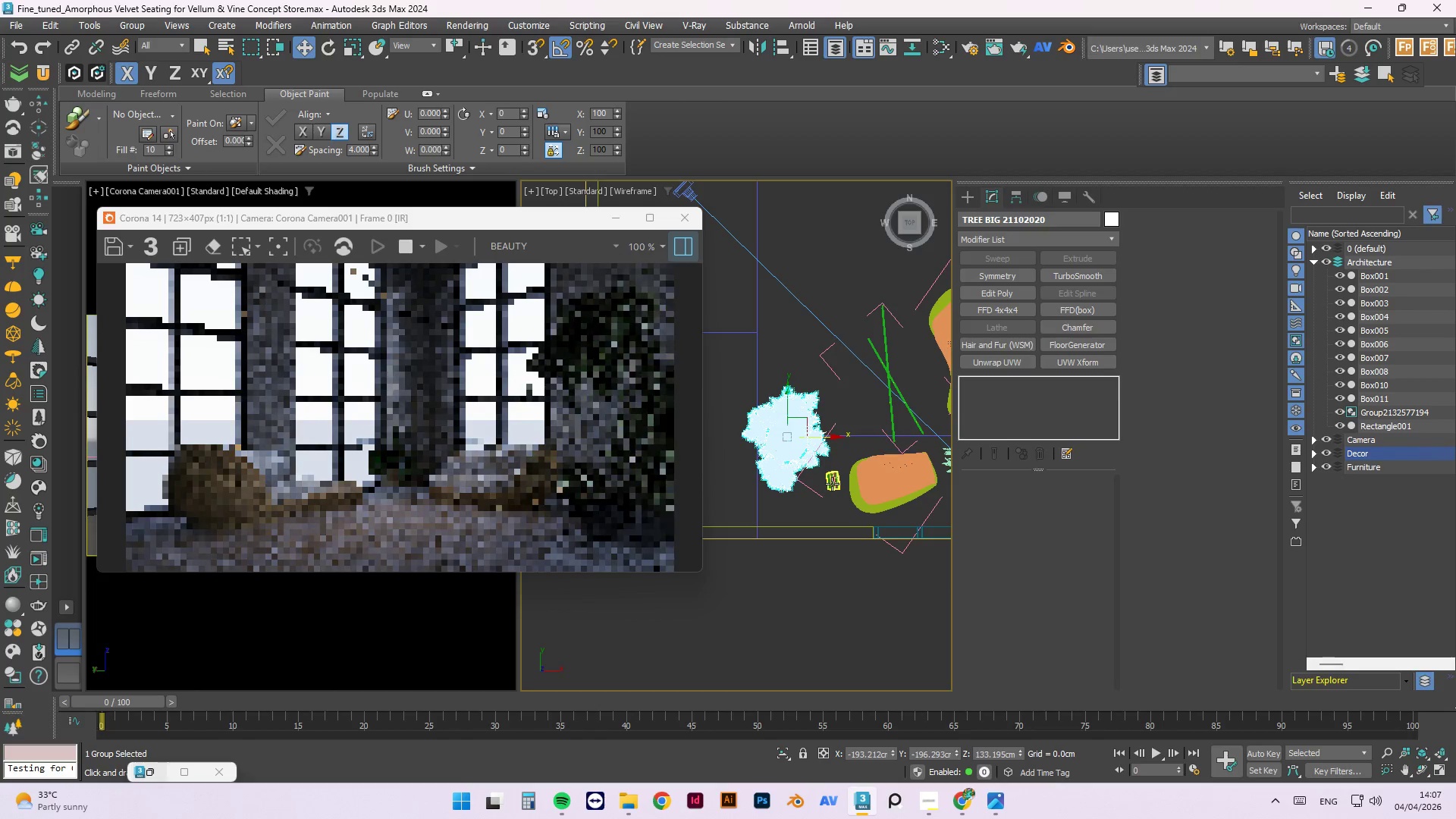 
left_click([832, 484])
 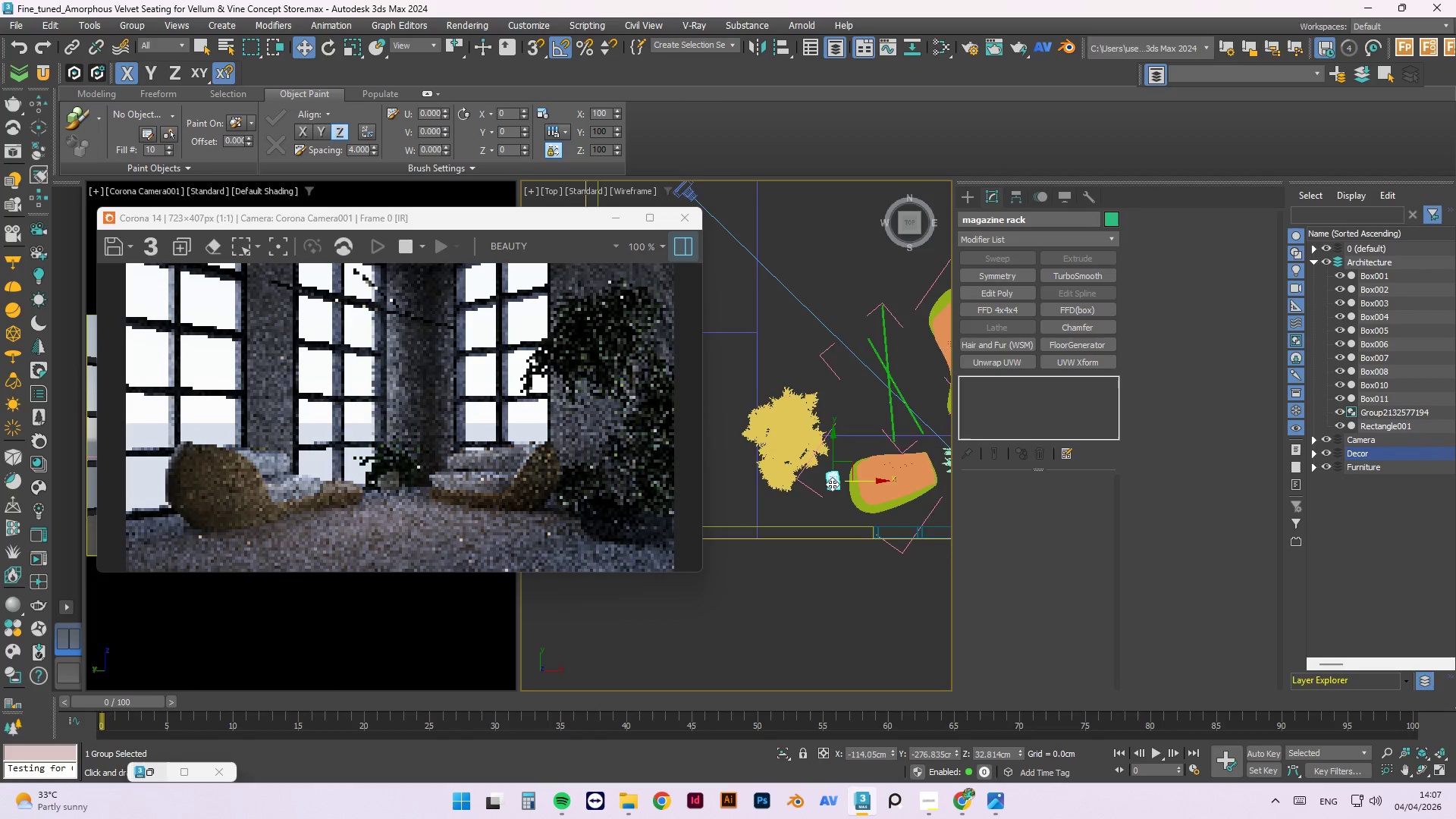 
scroll: coordinate [832, 484], scroll_direction: up, amount: 2.0
 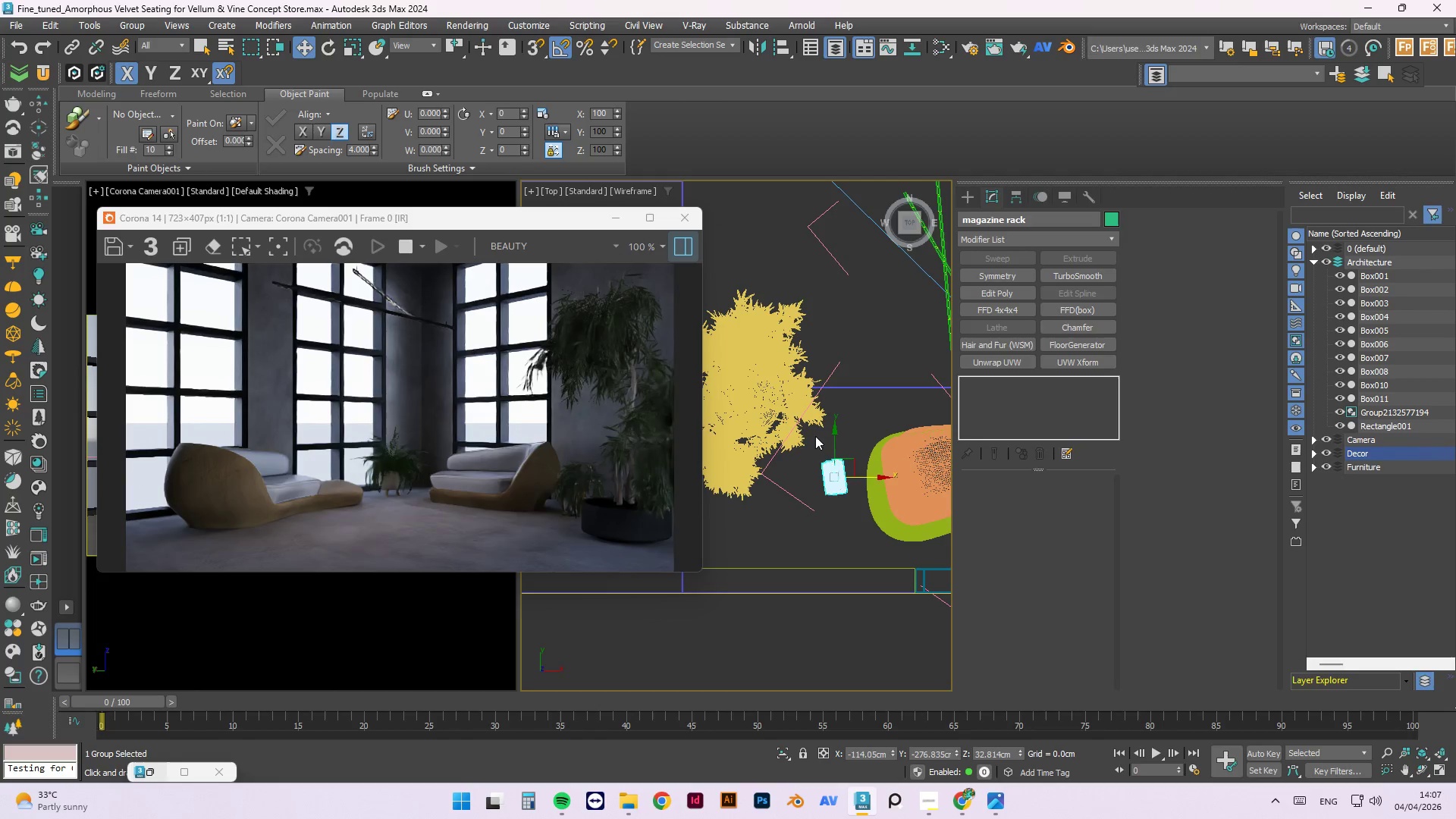 
left_click([789, 426])
 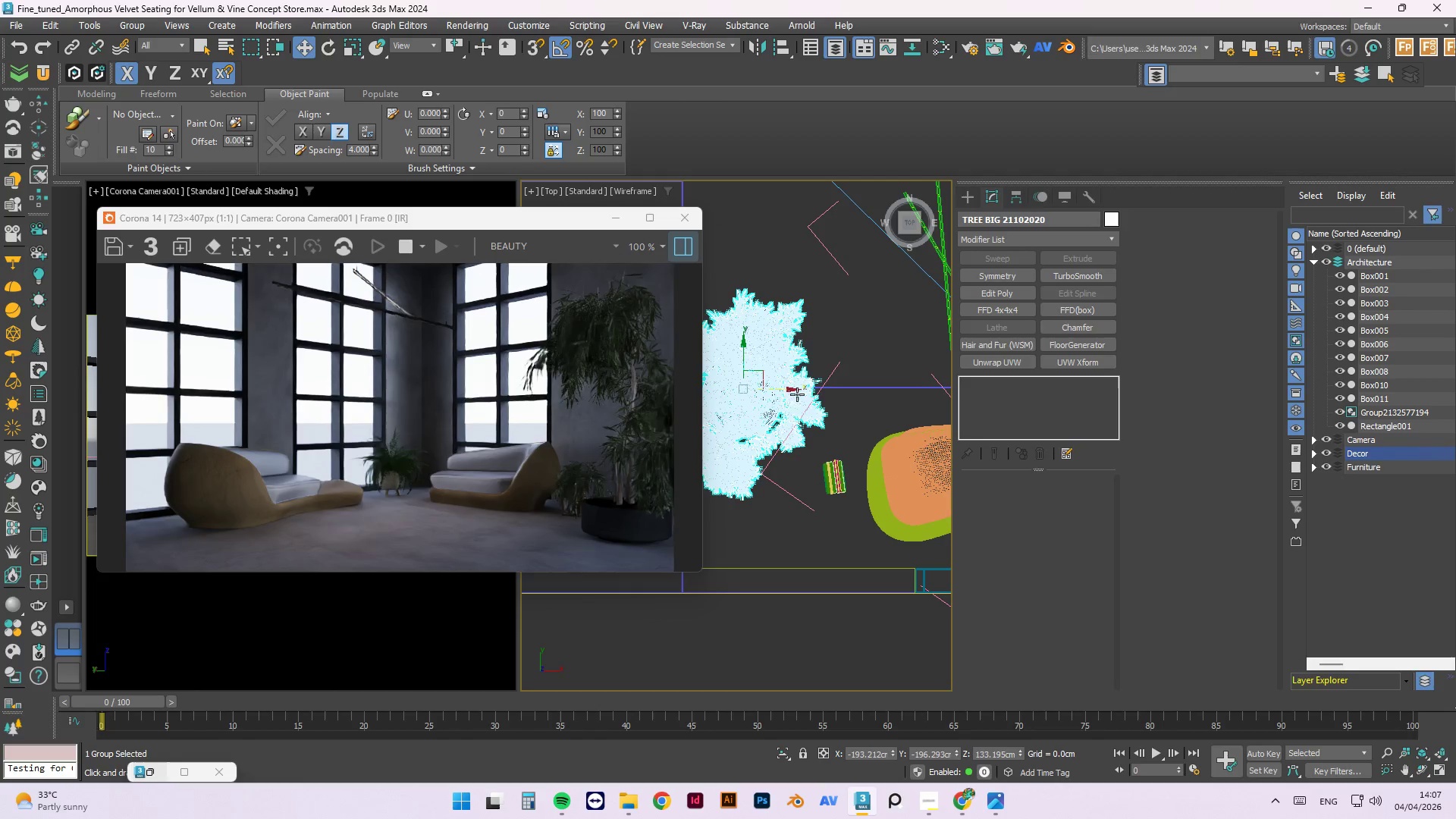 
left_click_drag(start_coordinate=[792, 391], to_coordinate=[770, 391])
 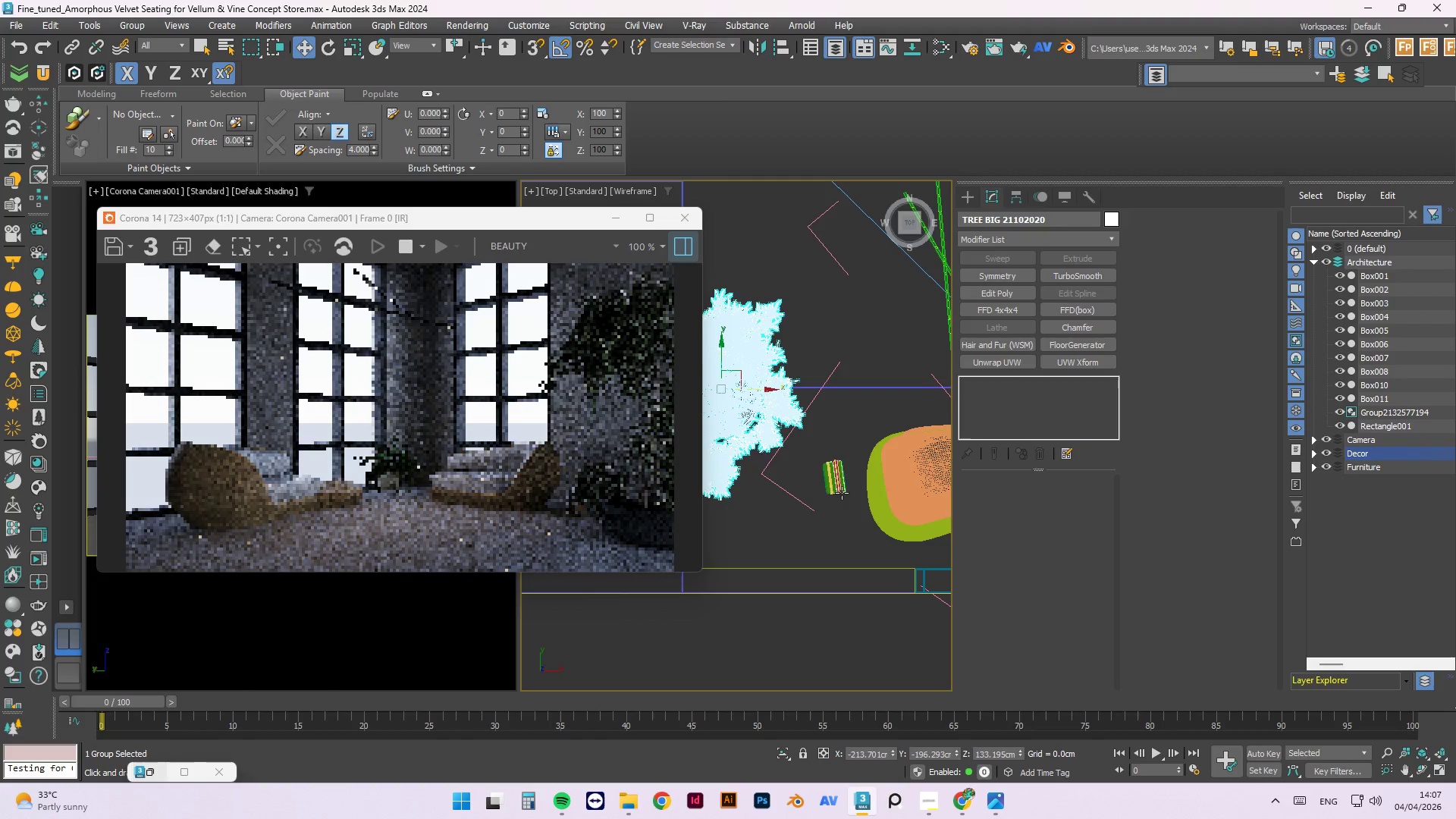 
left_click([831, 483])
 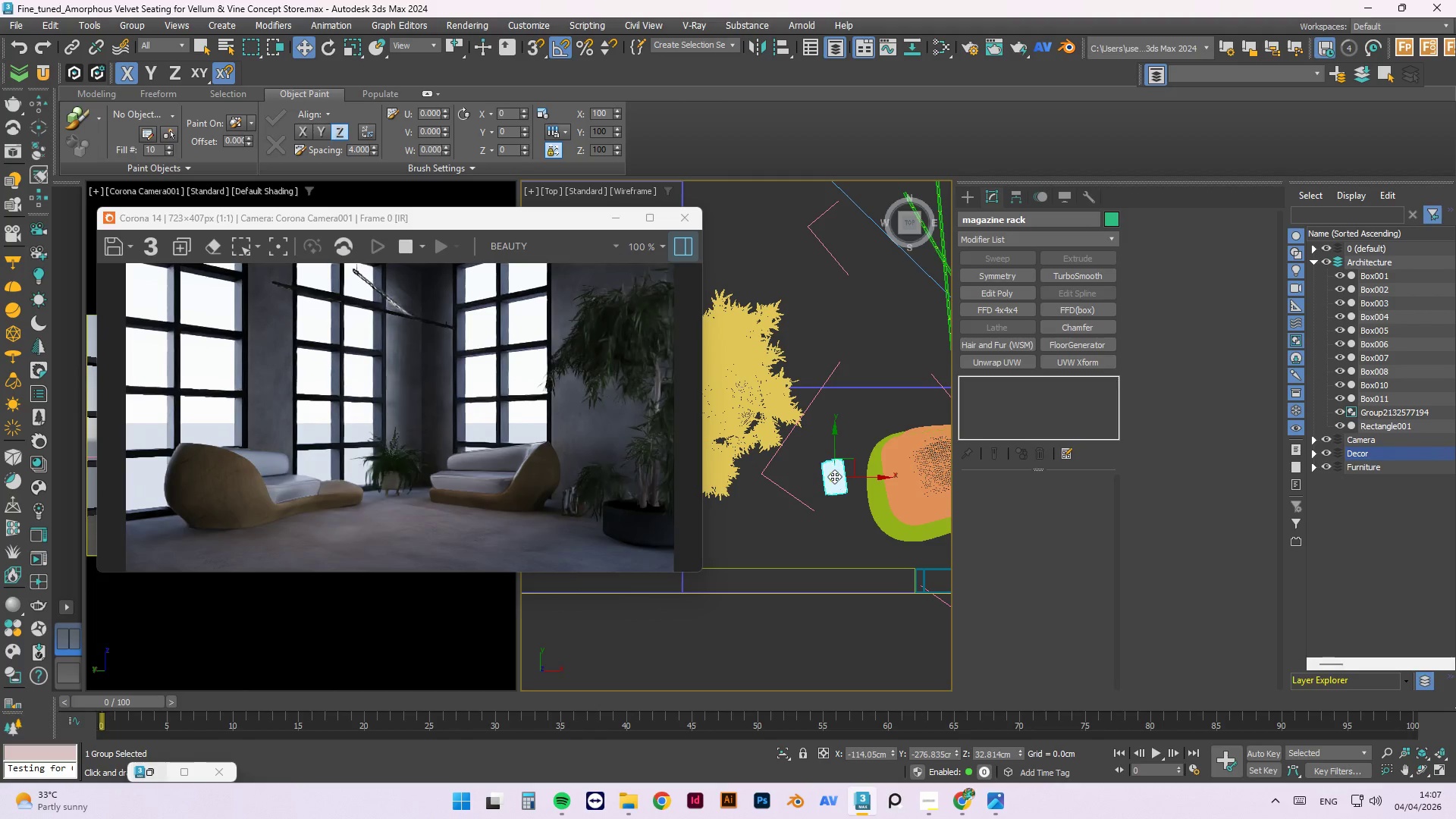 
key(E)
 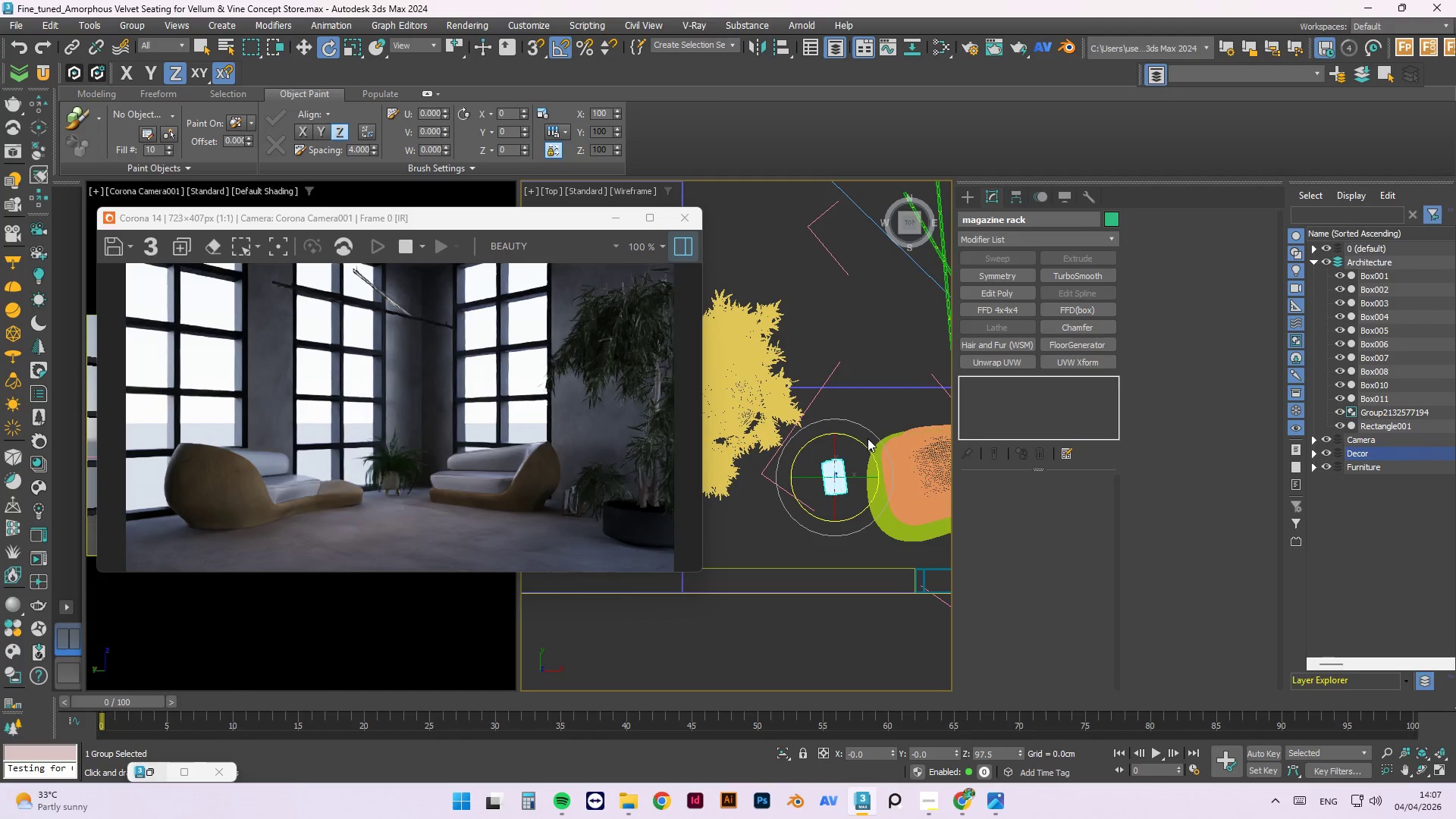 
left_click_drag(start_coordinate=[861, 441], to_coordinate=[867, 441])
 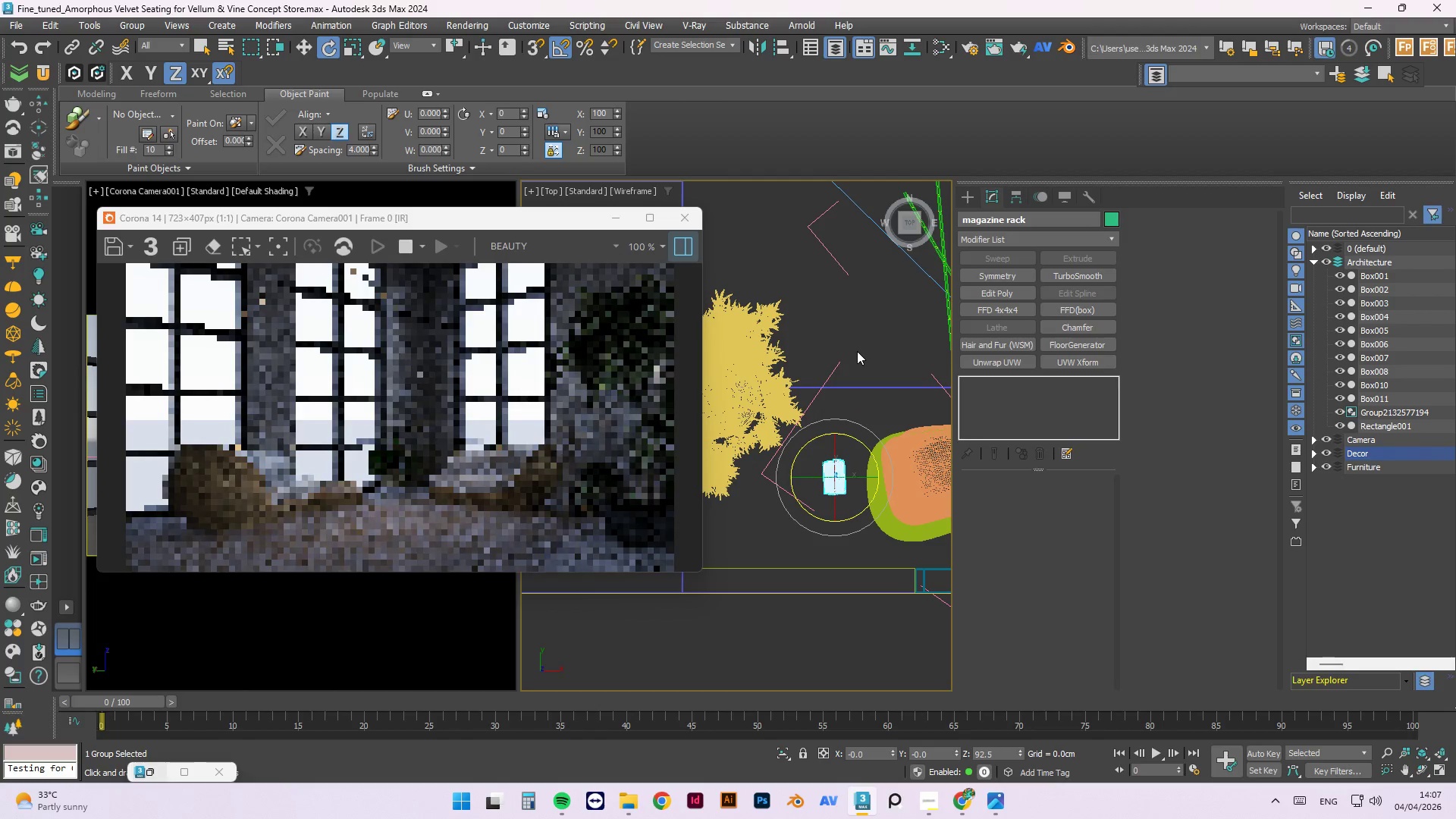 
left_click([857, 351])
 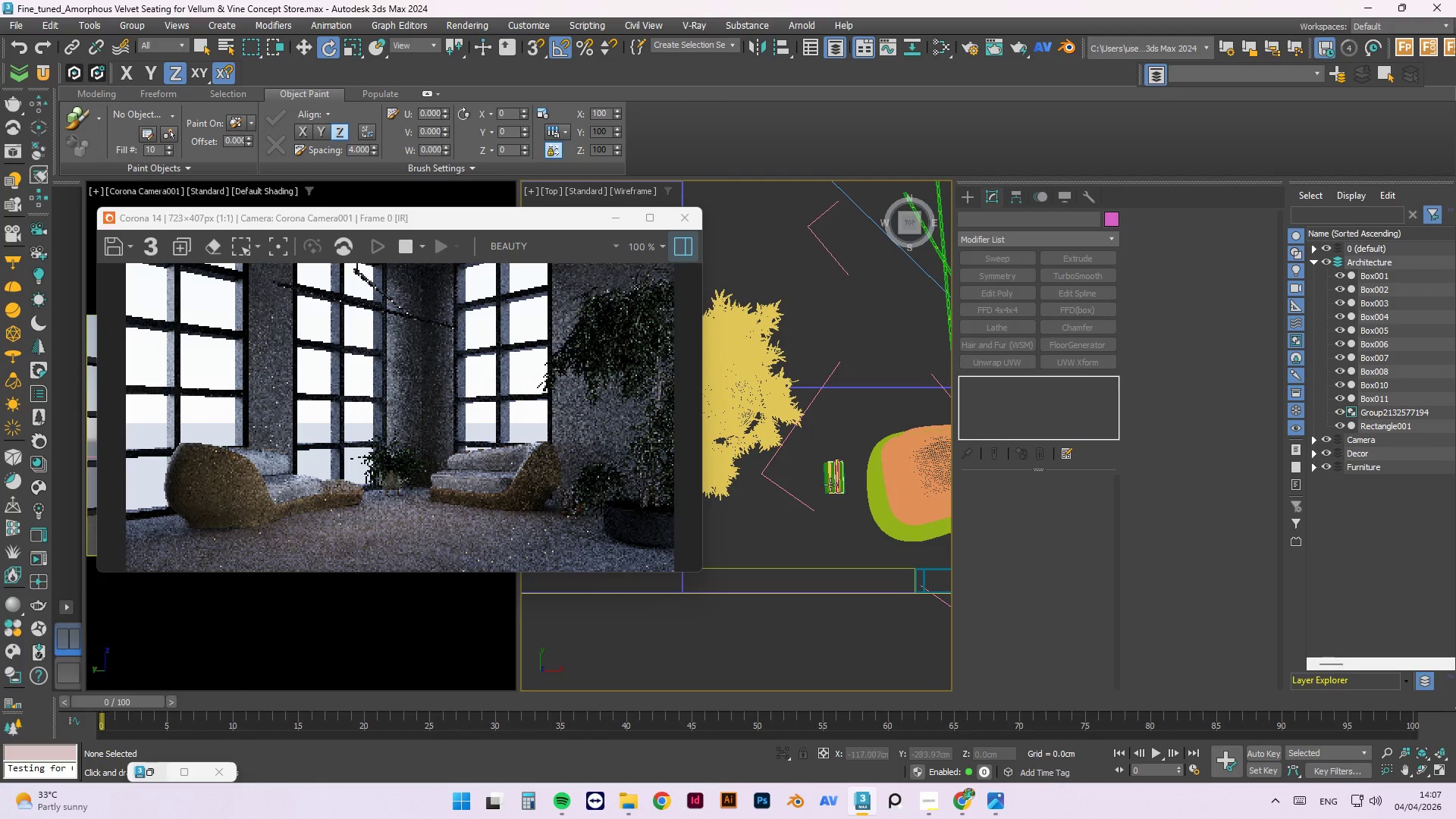 
scroll: coordinate [830, 485], scroll_direction: down, amount: 2.0
 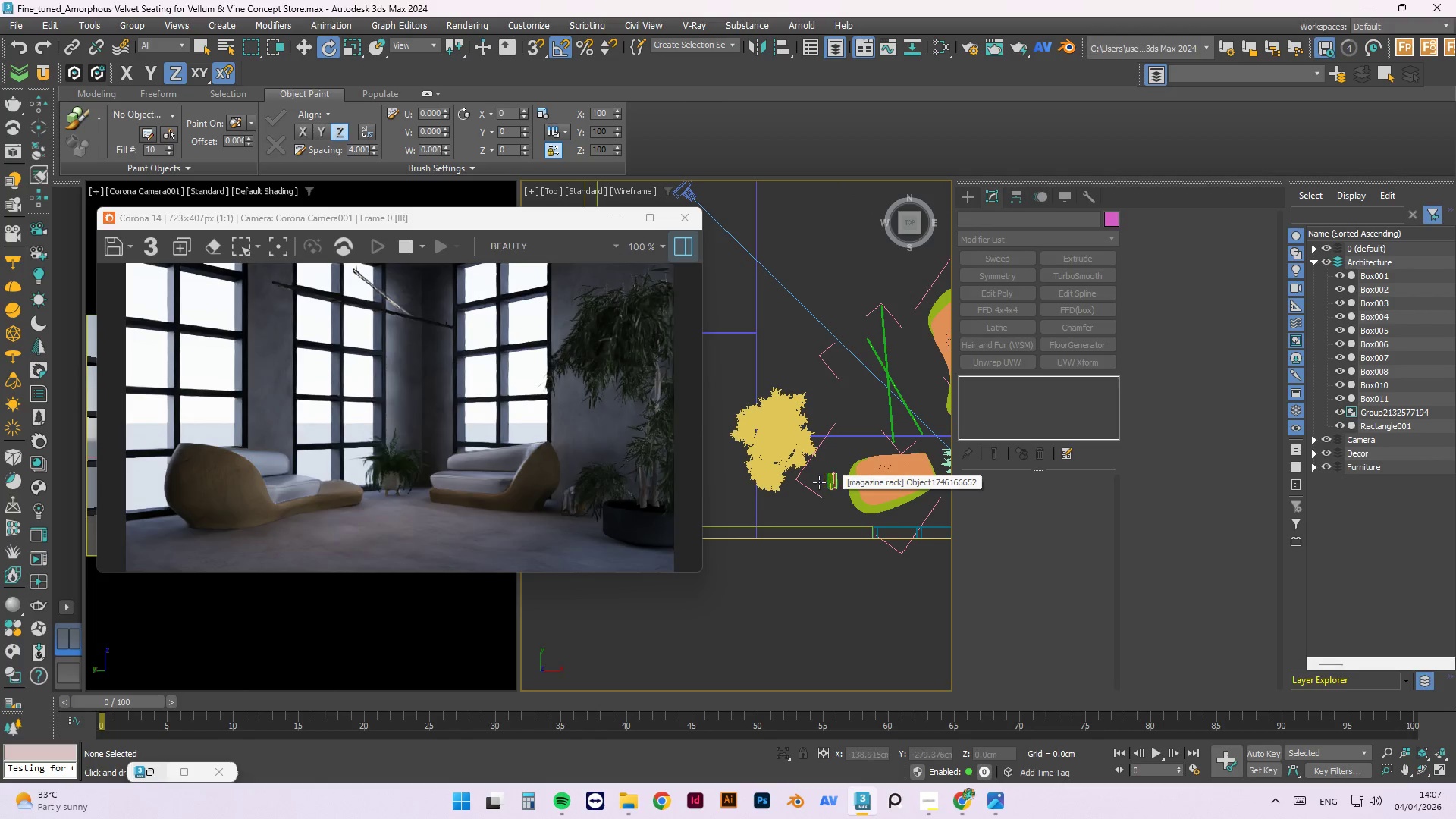 
double_click([831, 482])
 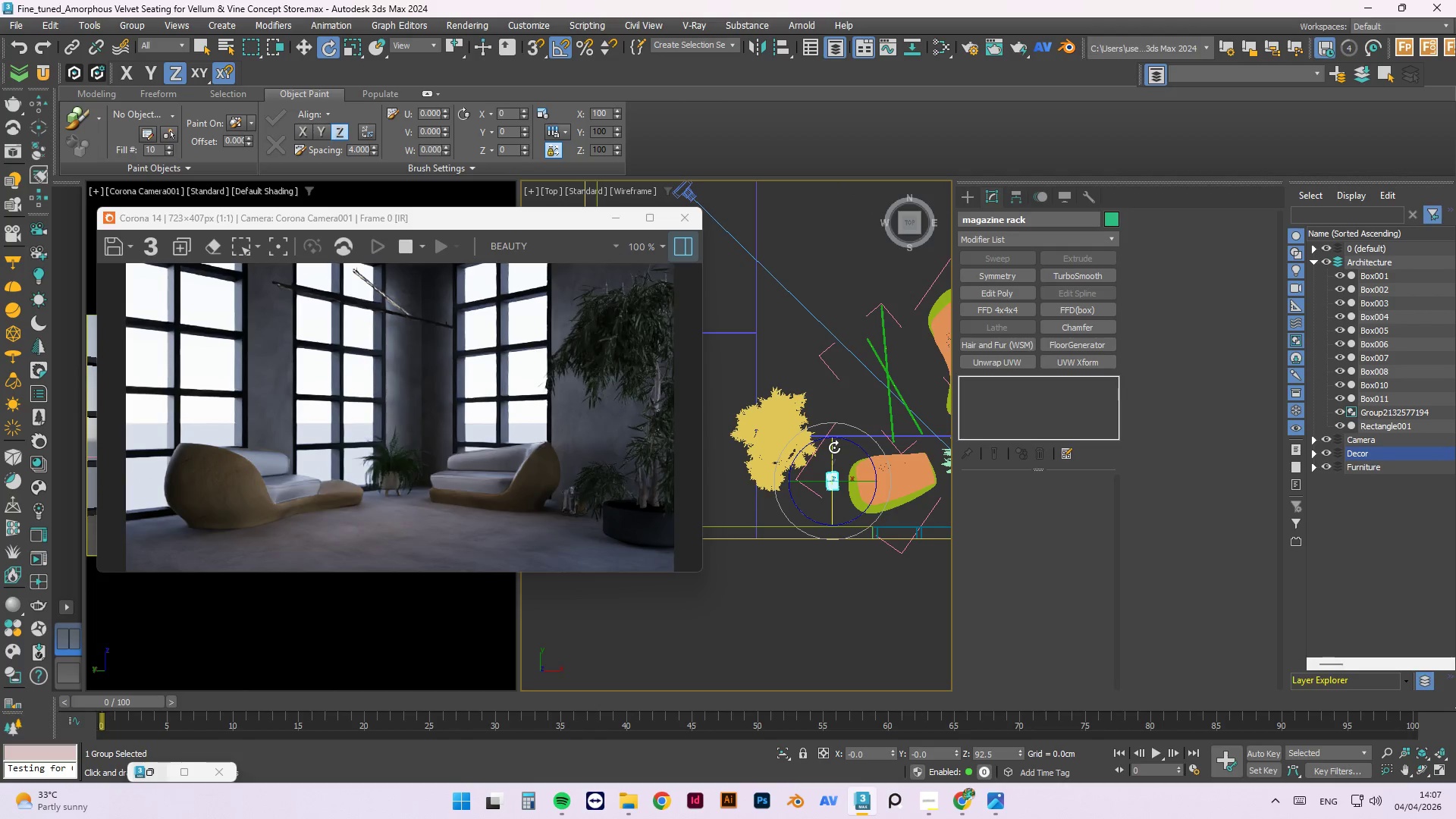 
key(W)
 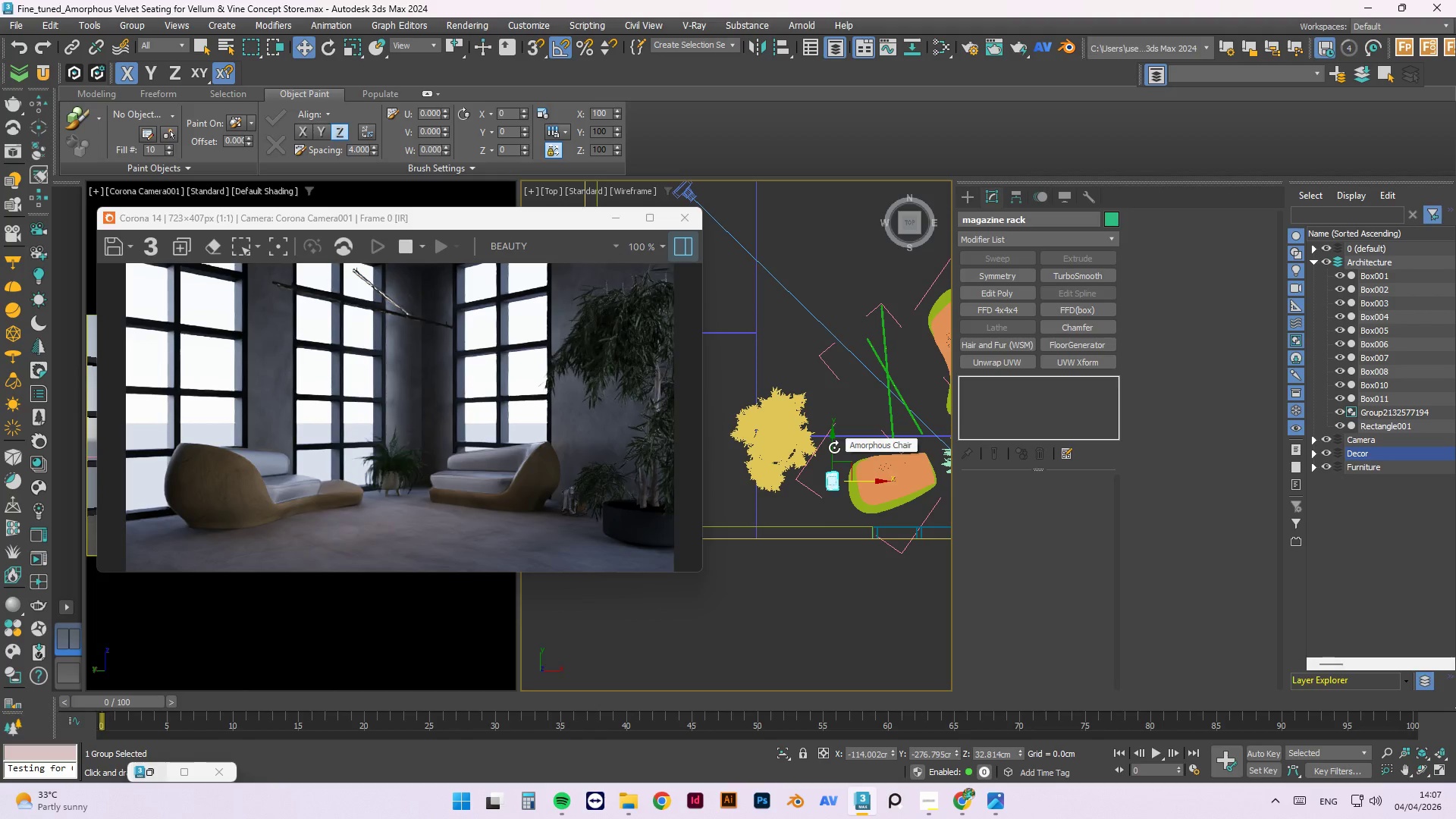 
left_click_drag(start_coordinate=[834, 447], to_coordinate=[833, 433])
 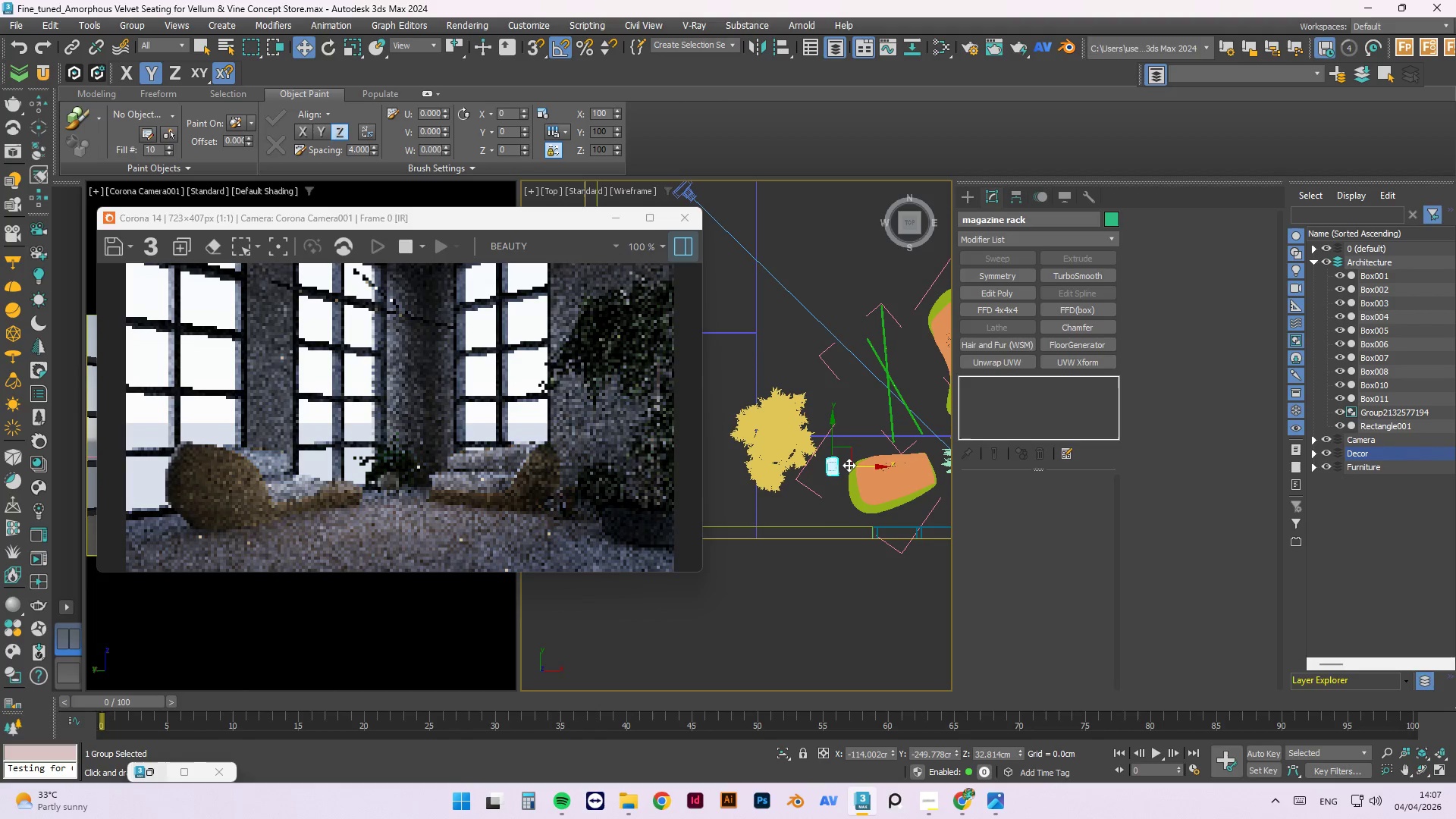 
left_click_drag(start_coordinate=[849, 465], to_coordinate=[852, 465])
 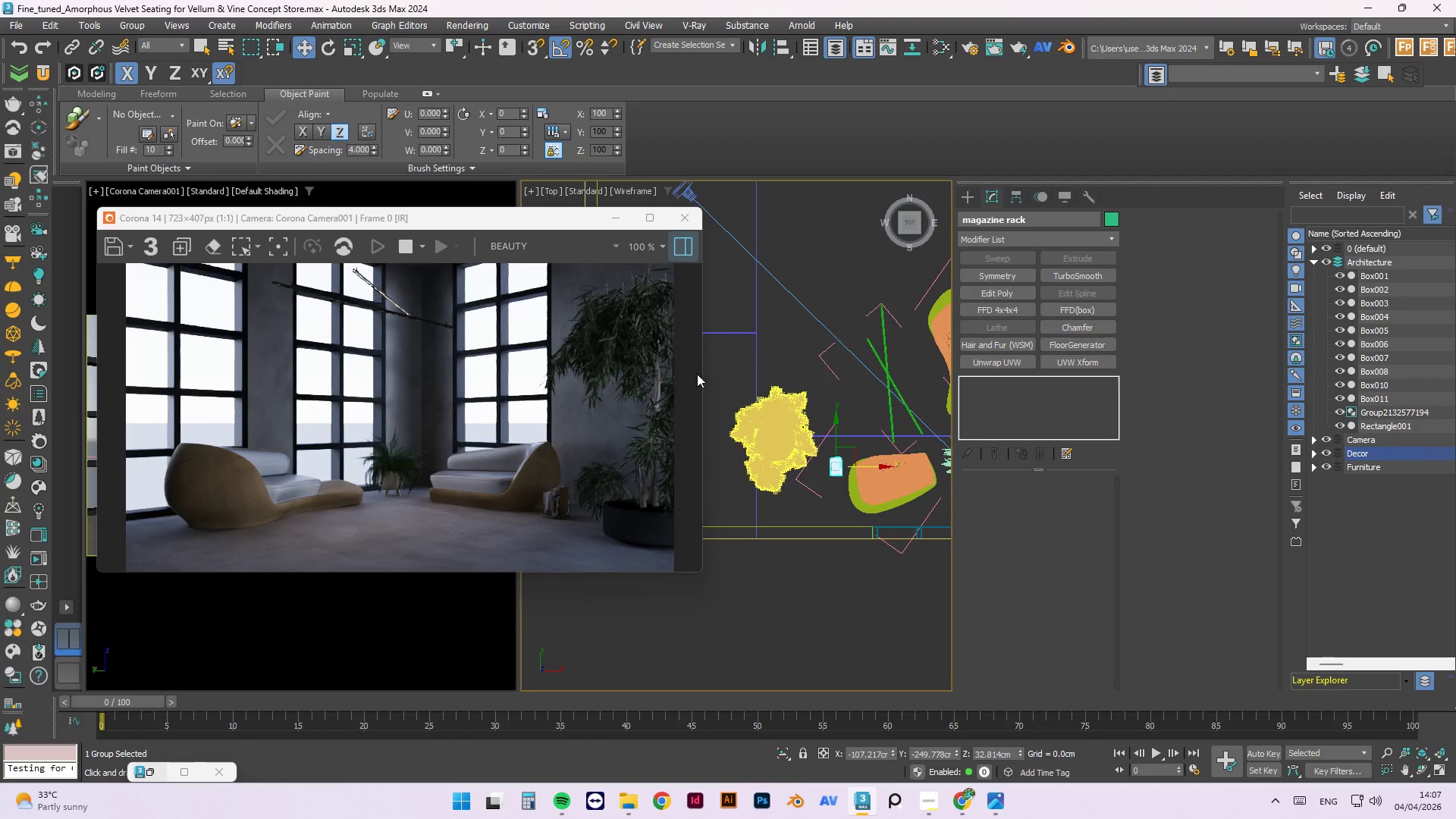 
wait(11.77)
 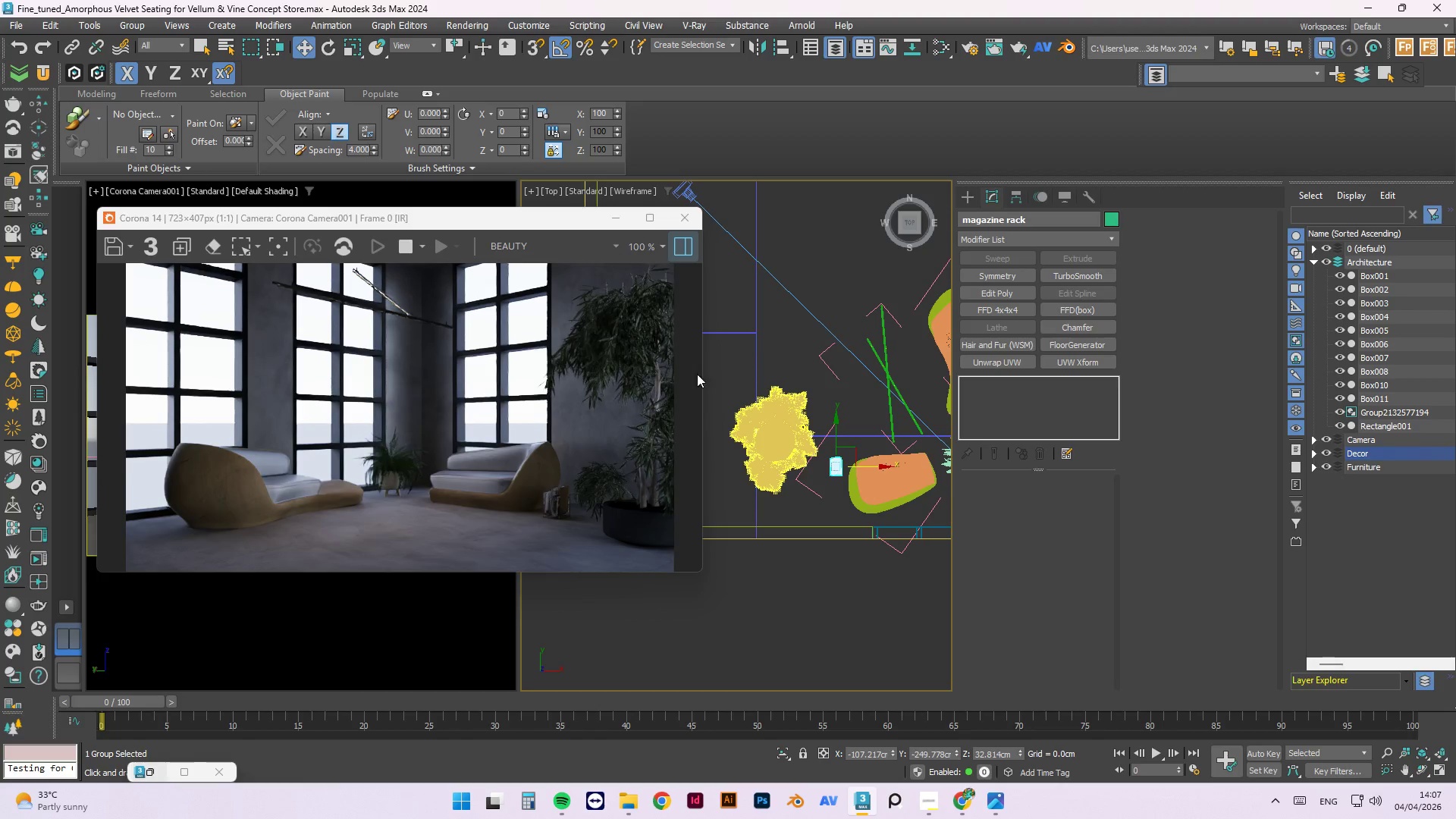 
mouse_move([838, 482])
 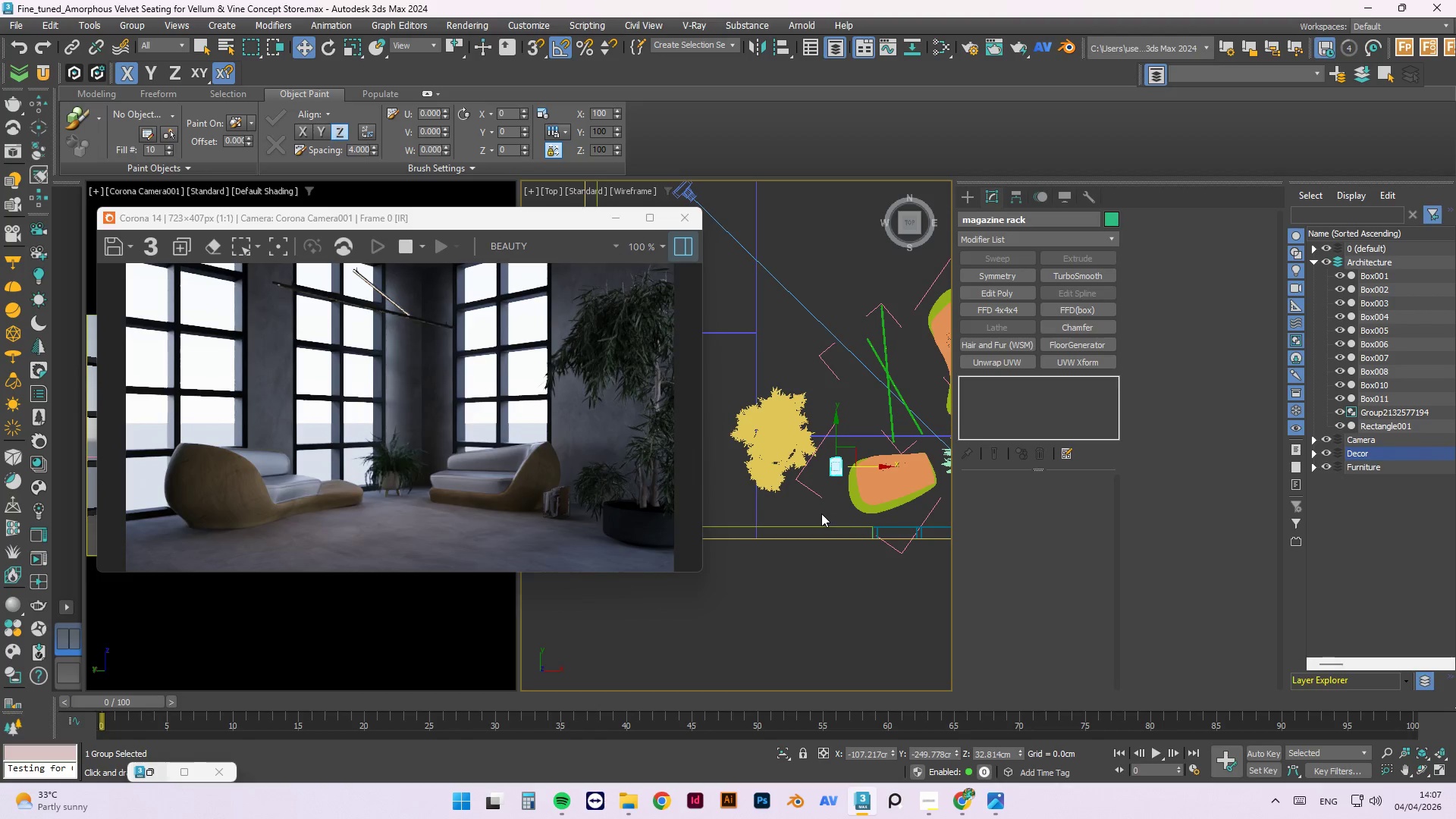 
scroll: coordinate [817, 505], scroll_direction: down, amount: 2.0
 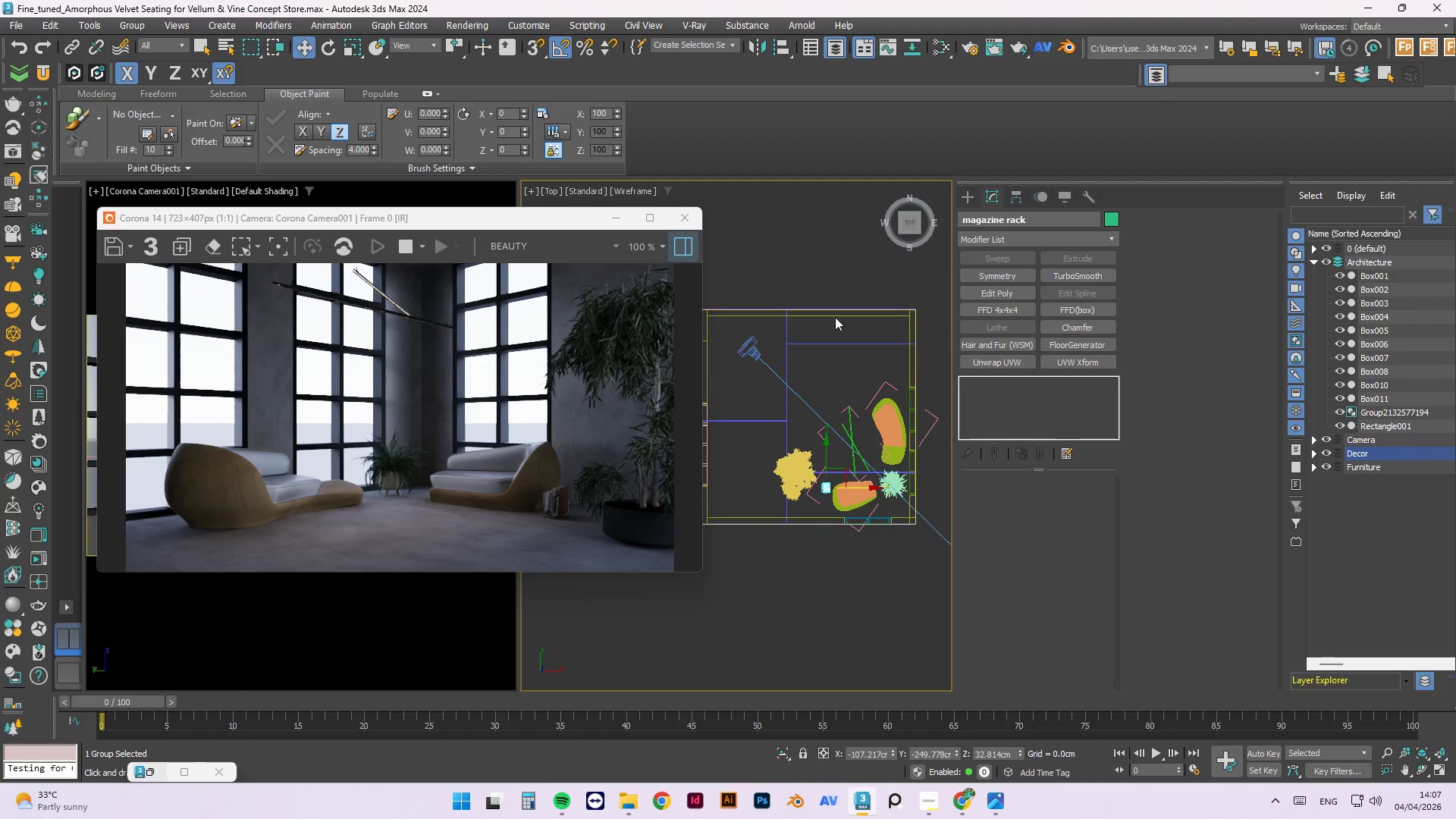 
left_click([839, 277])
 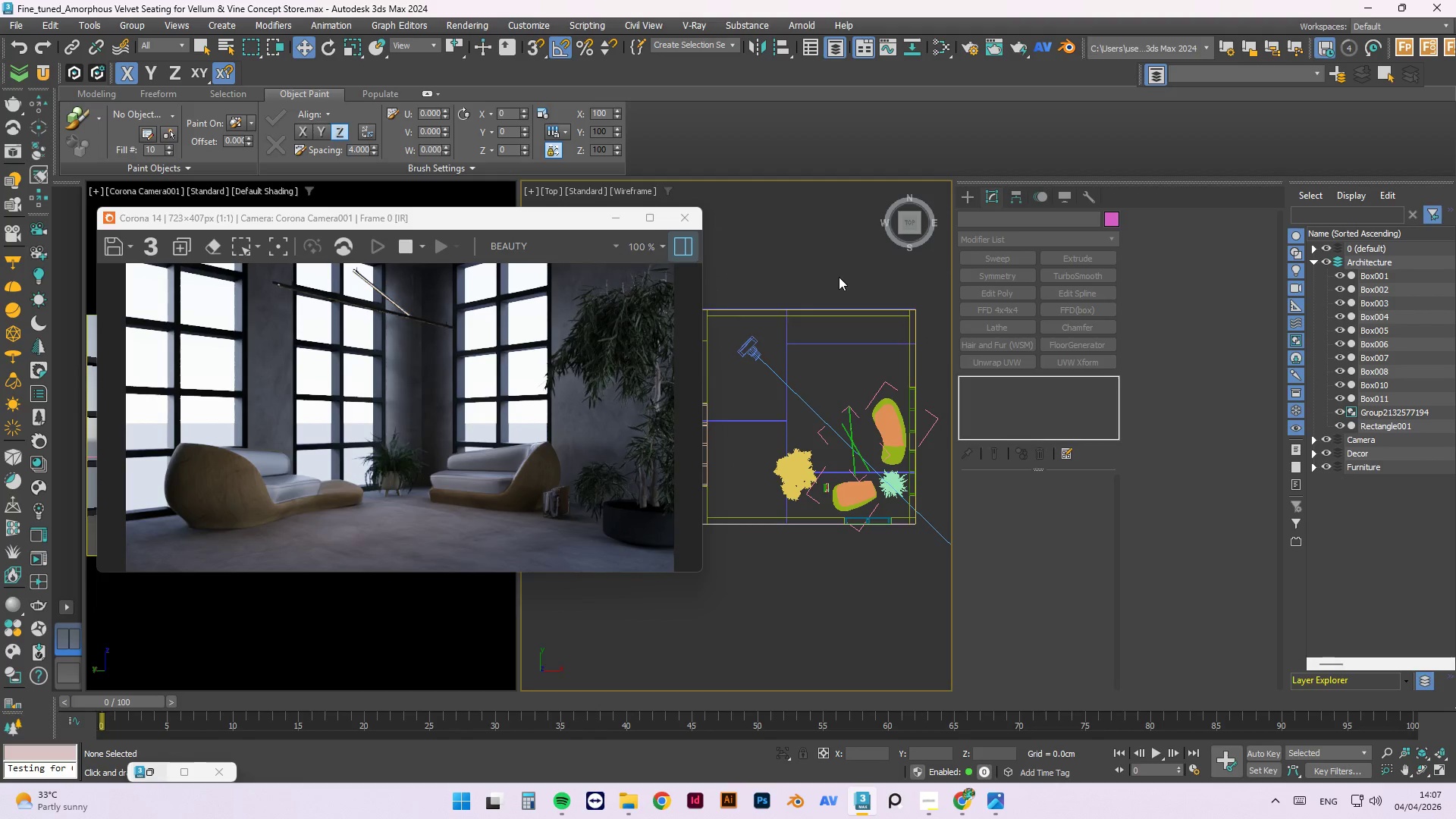 
mouse_move([874, 400])
 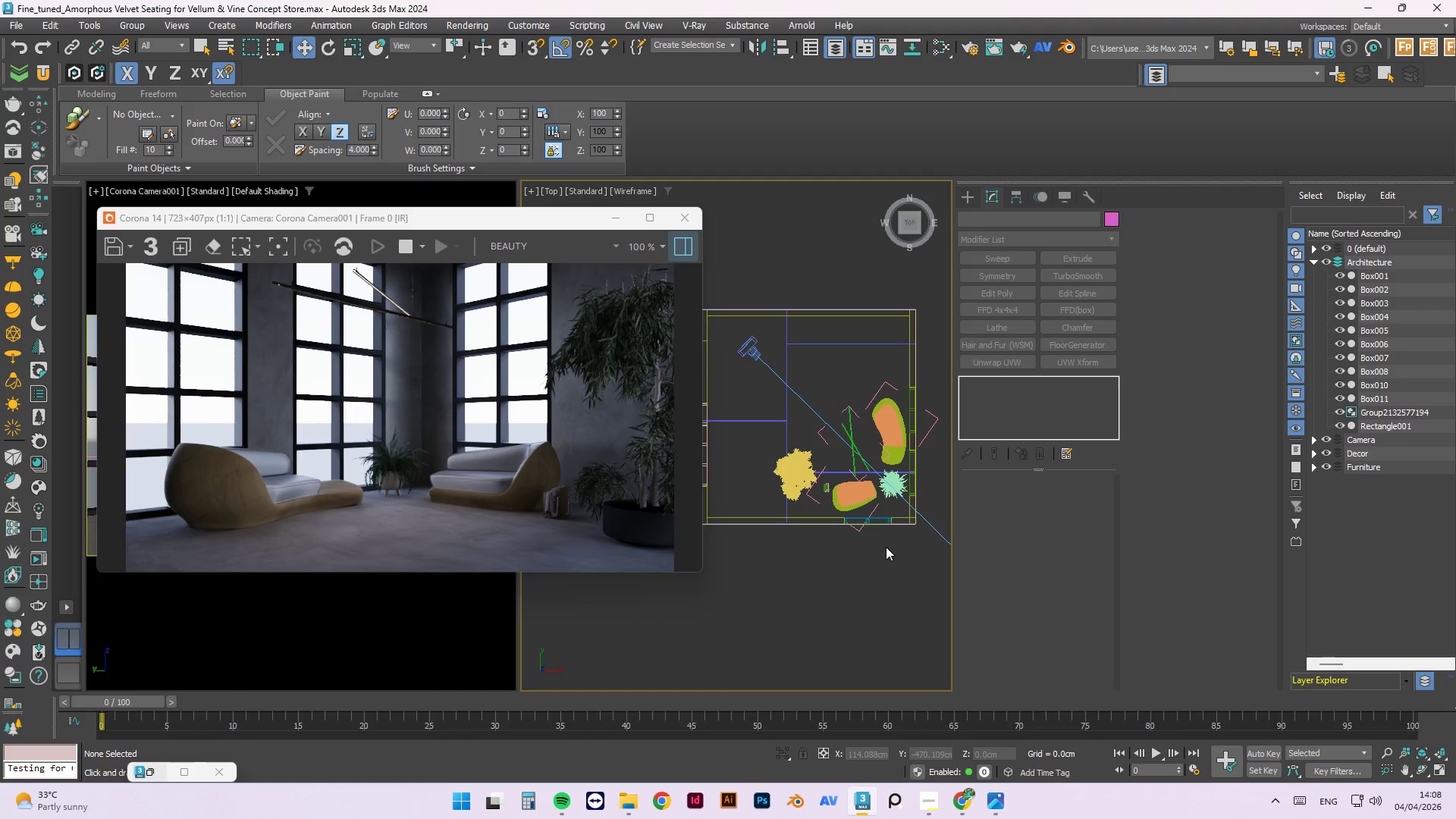 
wait(6.11)
 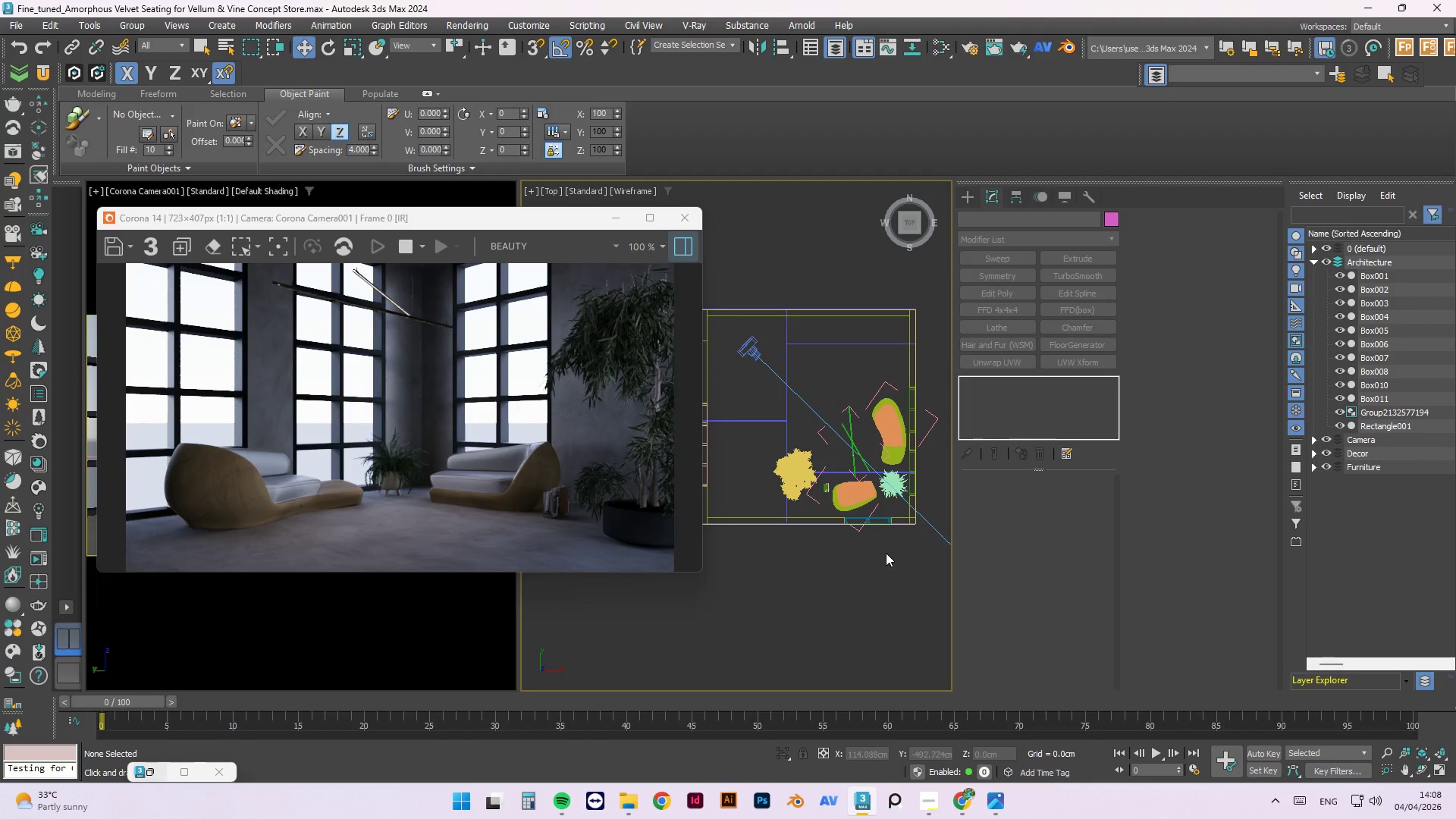 
left_click([755, 355])
 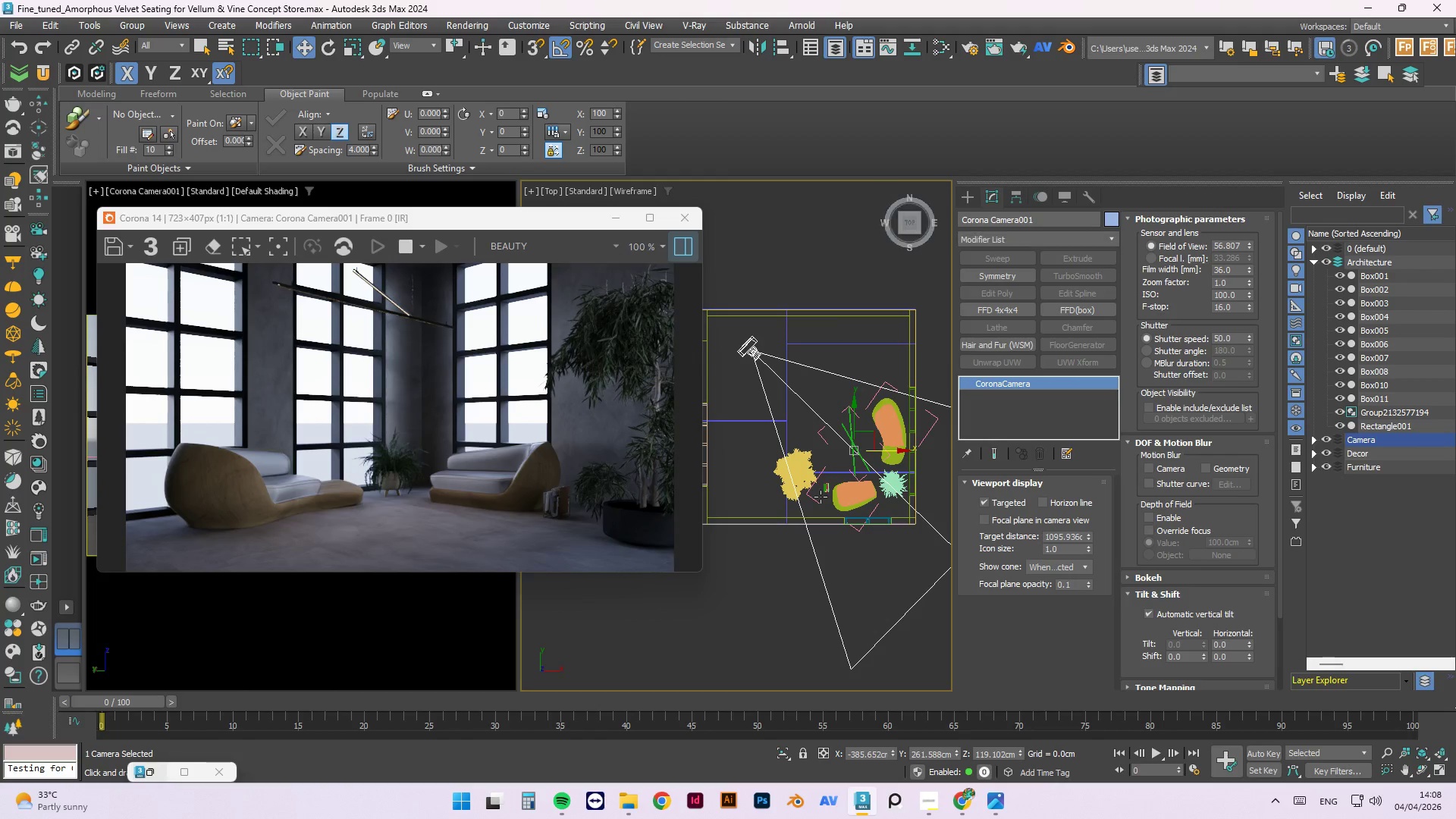 
scroll: coordinate [825, 459], scroll_direction: down, amount: 4.0
 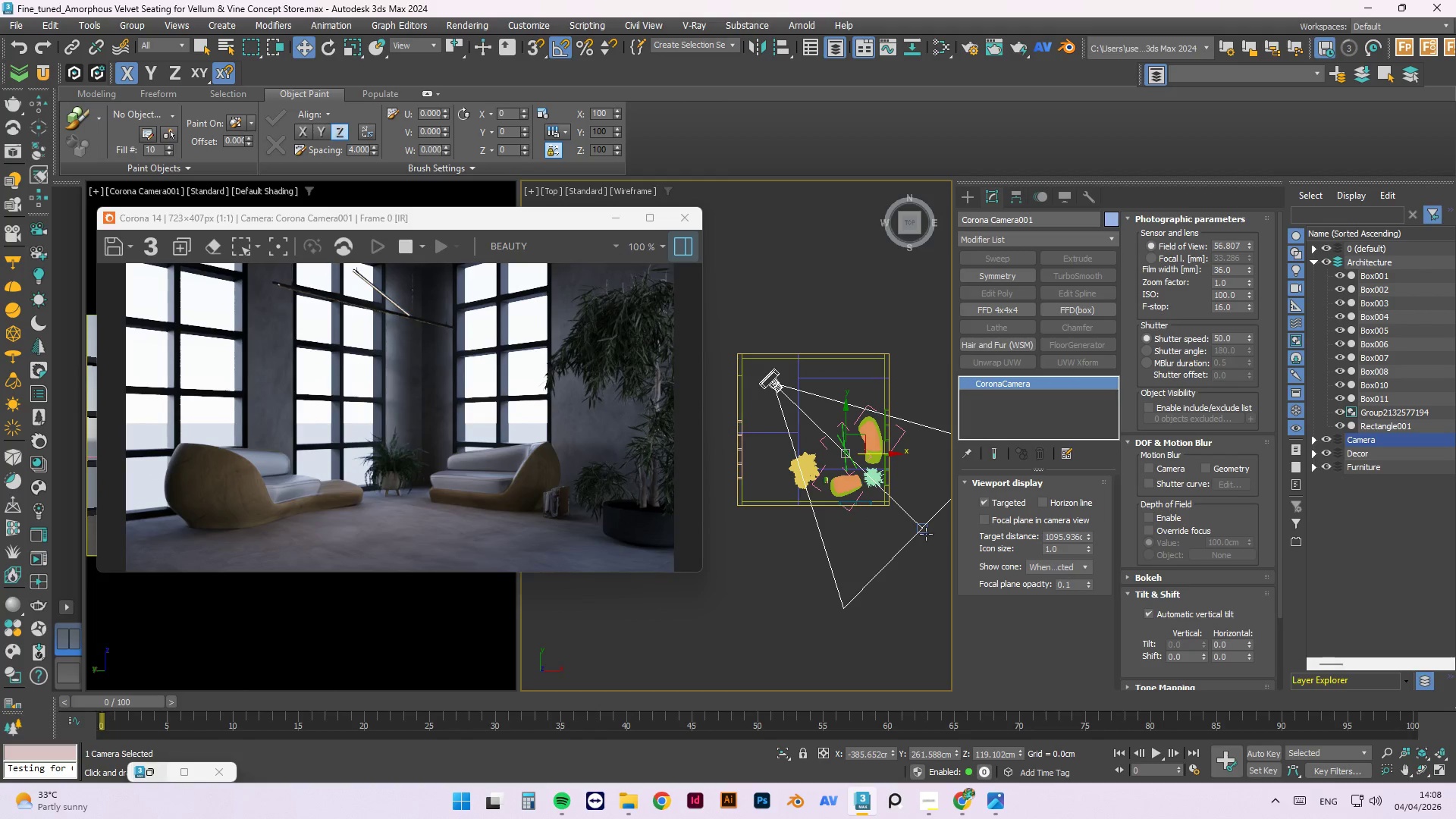 
left_click([926, 534])
 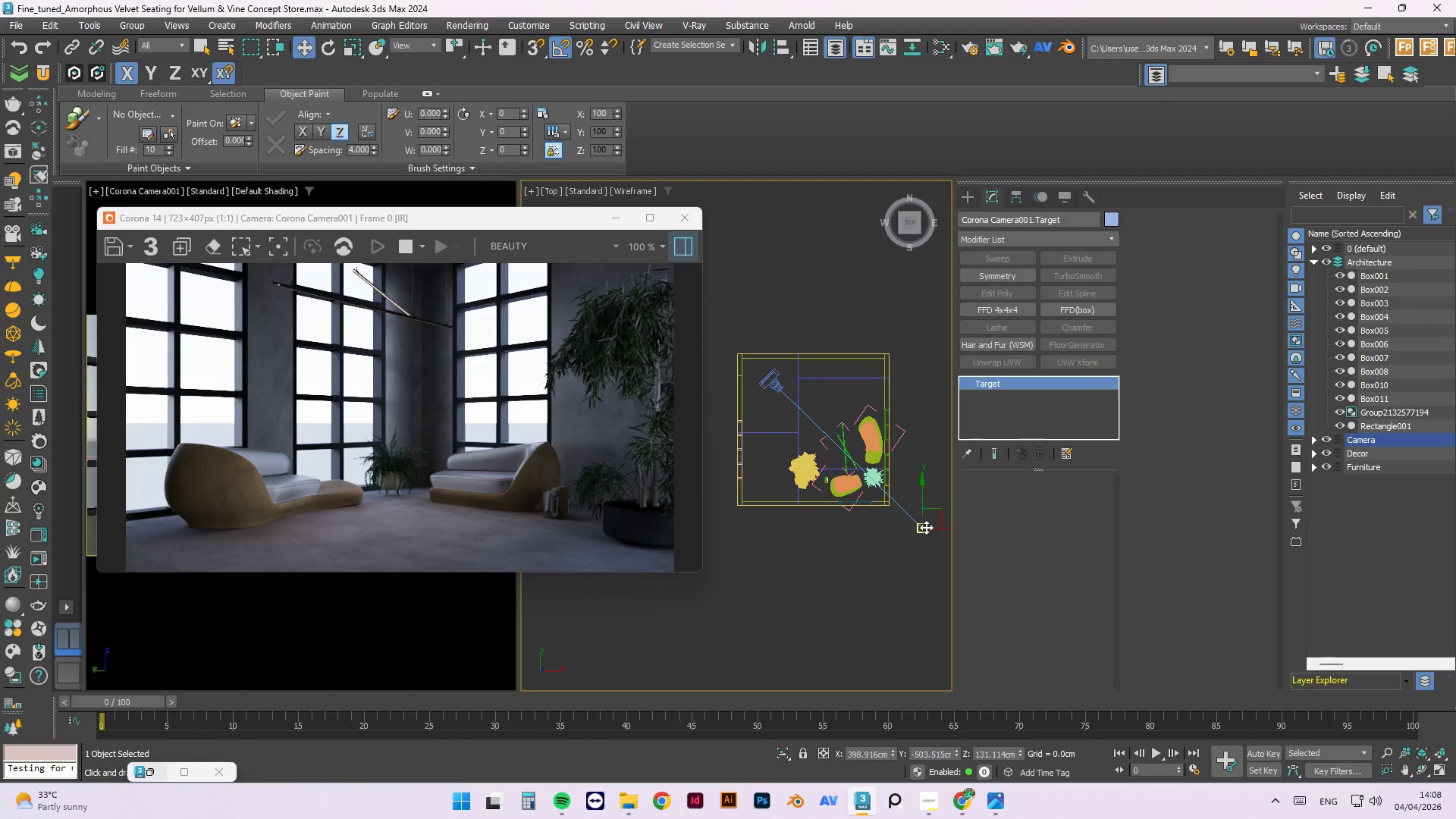 
wait(26.31)
 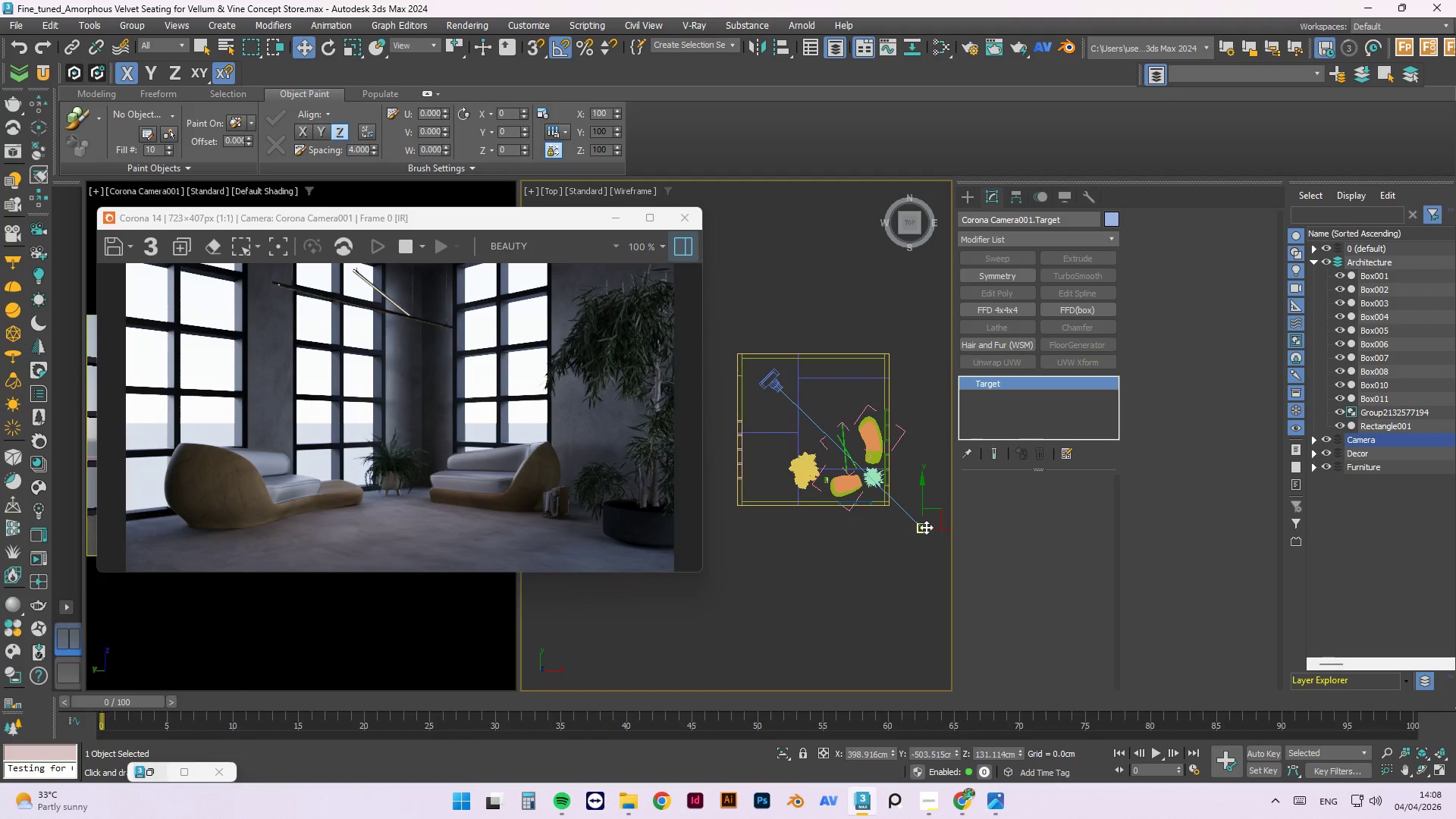 
scroll: coordinate [842, 488], scroll_direction: up, amount: 3.0
 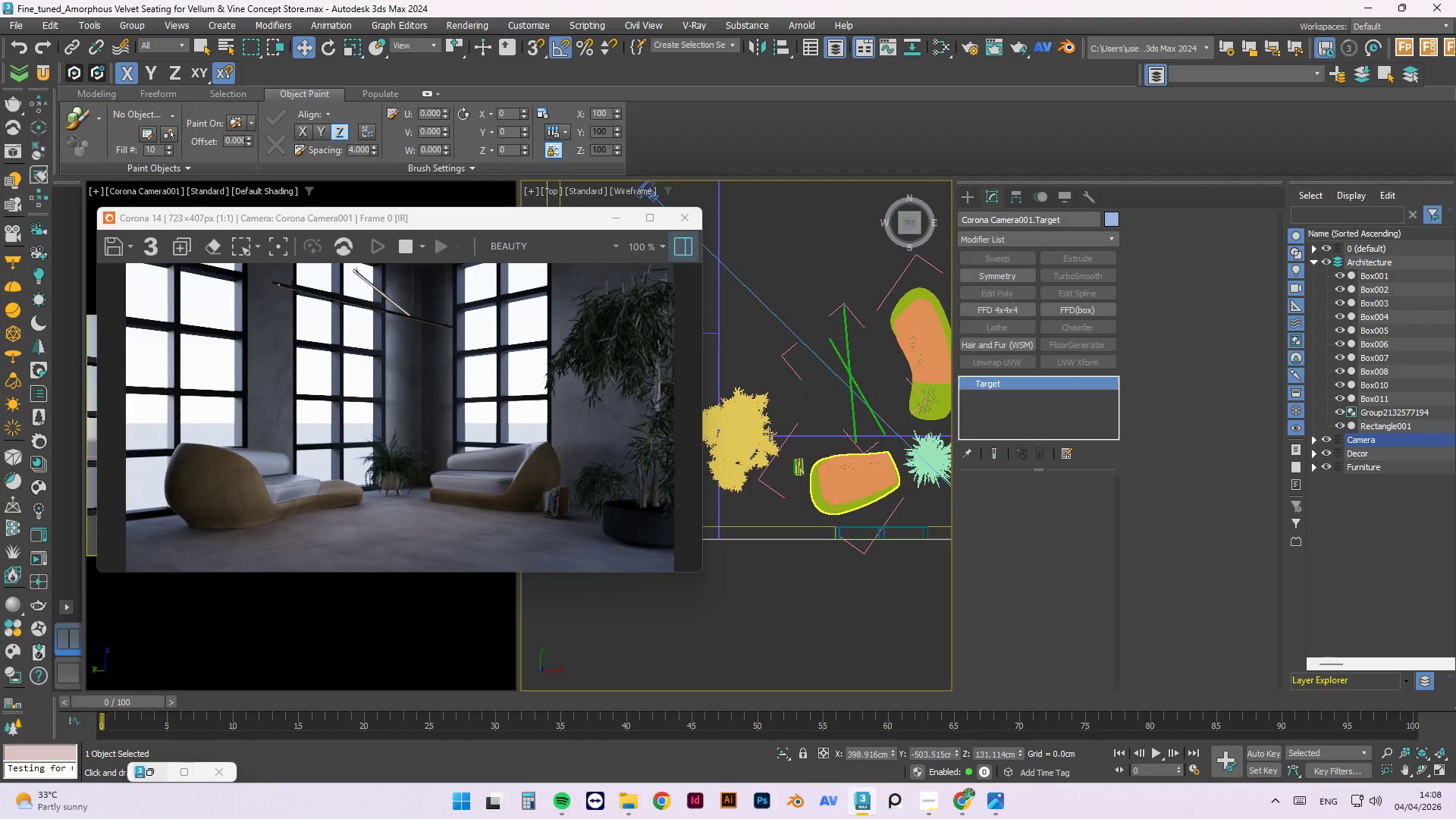 
left_click([757, 414])
 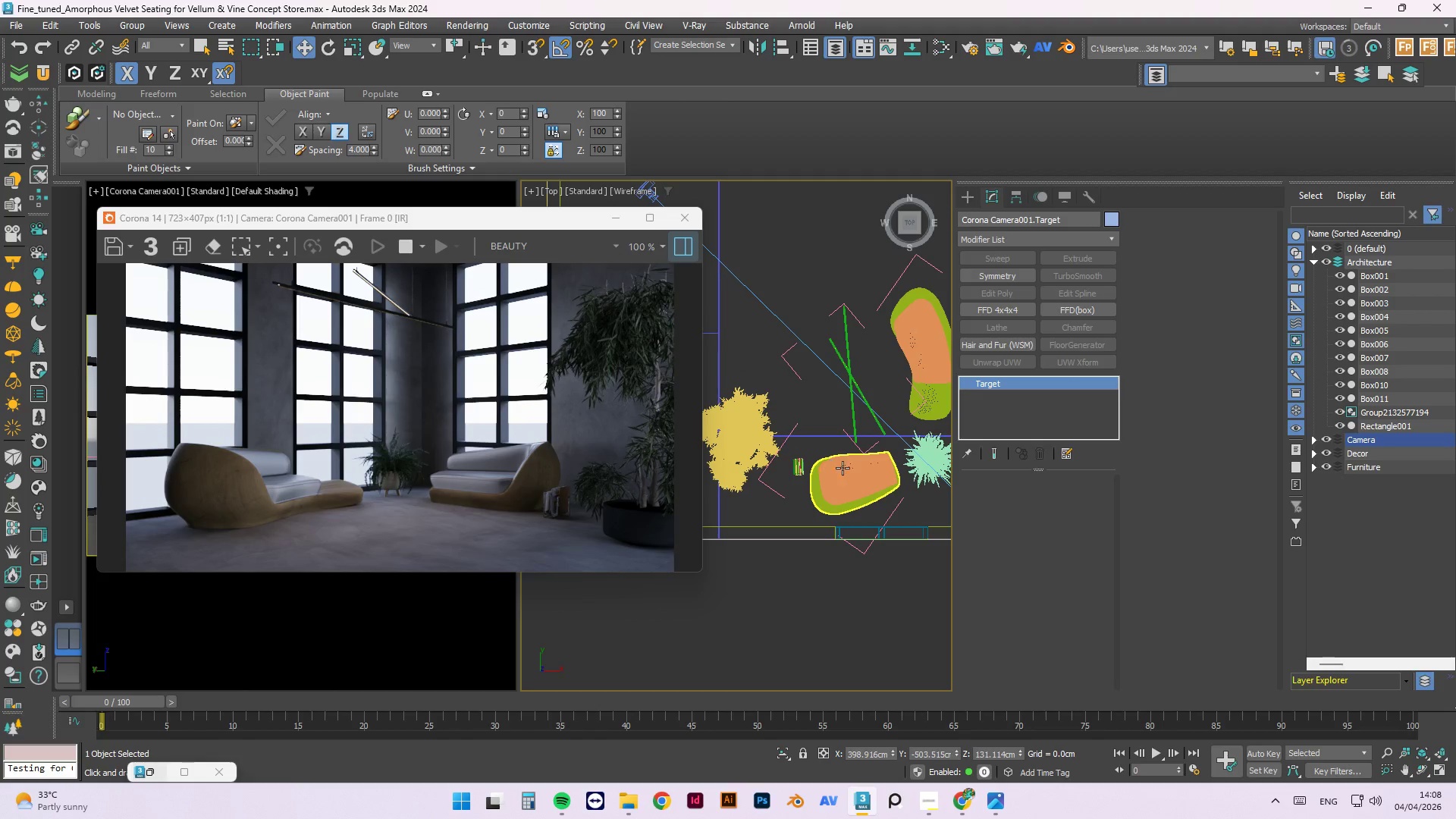 
scroll: coordinate [862, 473], scroll_direction: down, amount: 2.0
 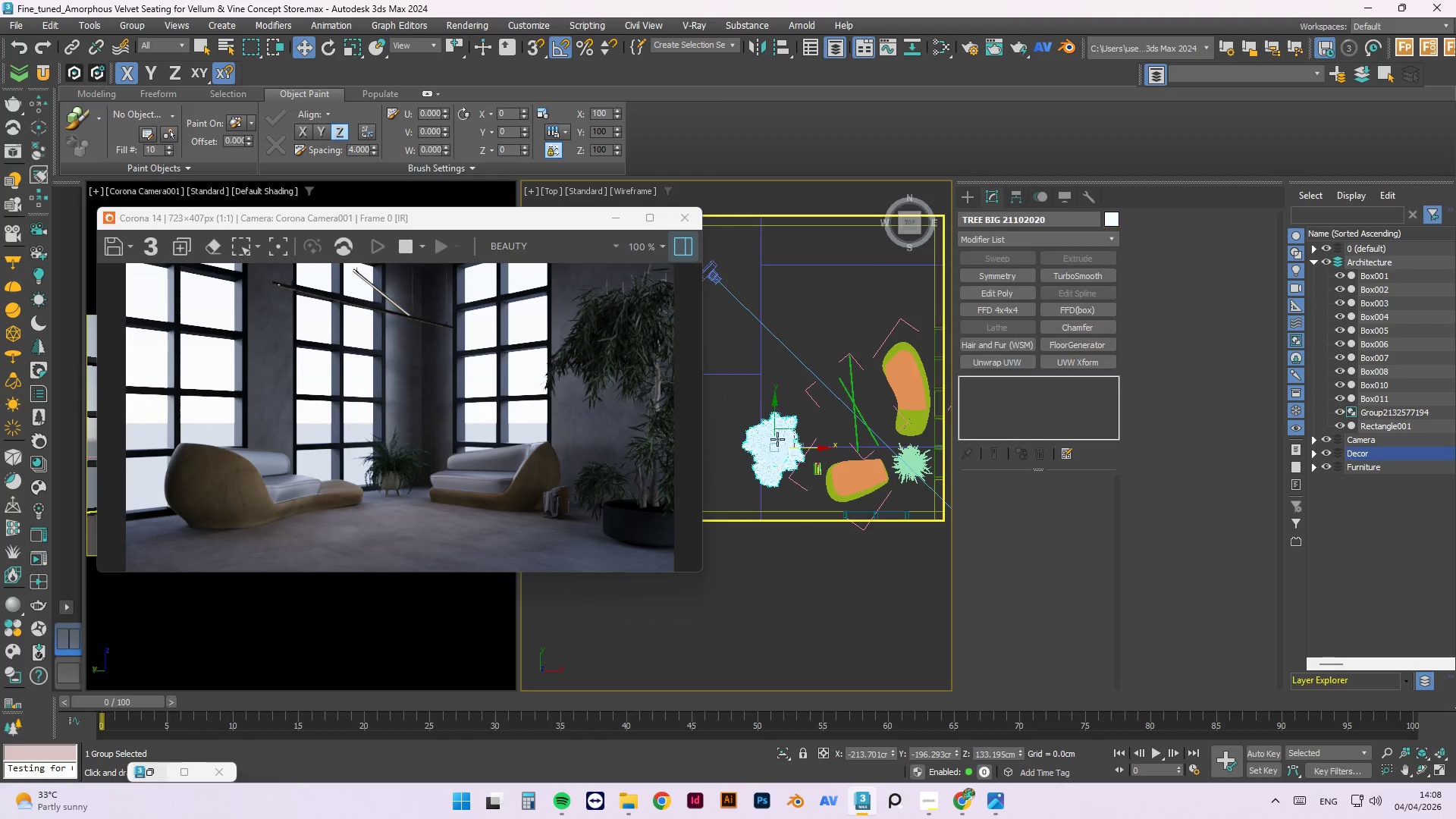 
scroll: coordinate [783, 460], scroll_direction: up, amount: 3.0
 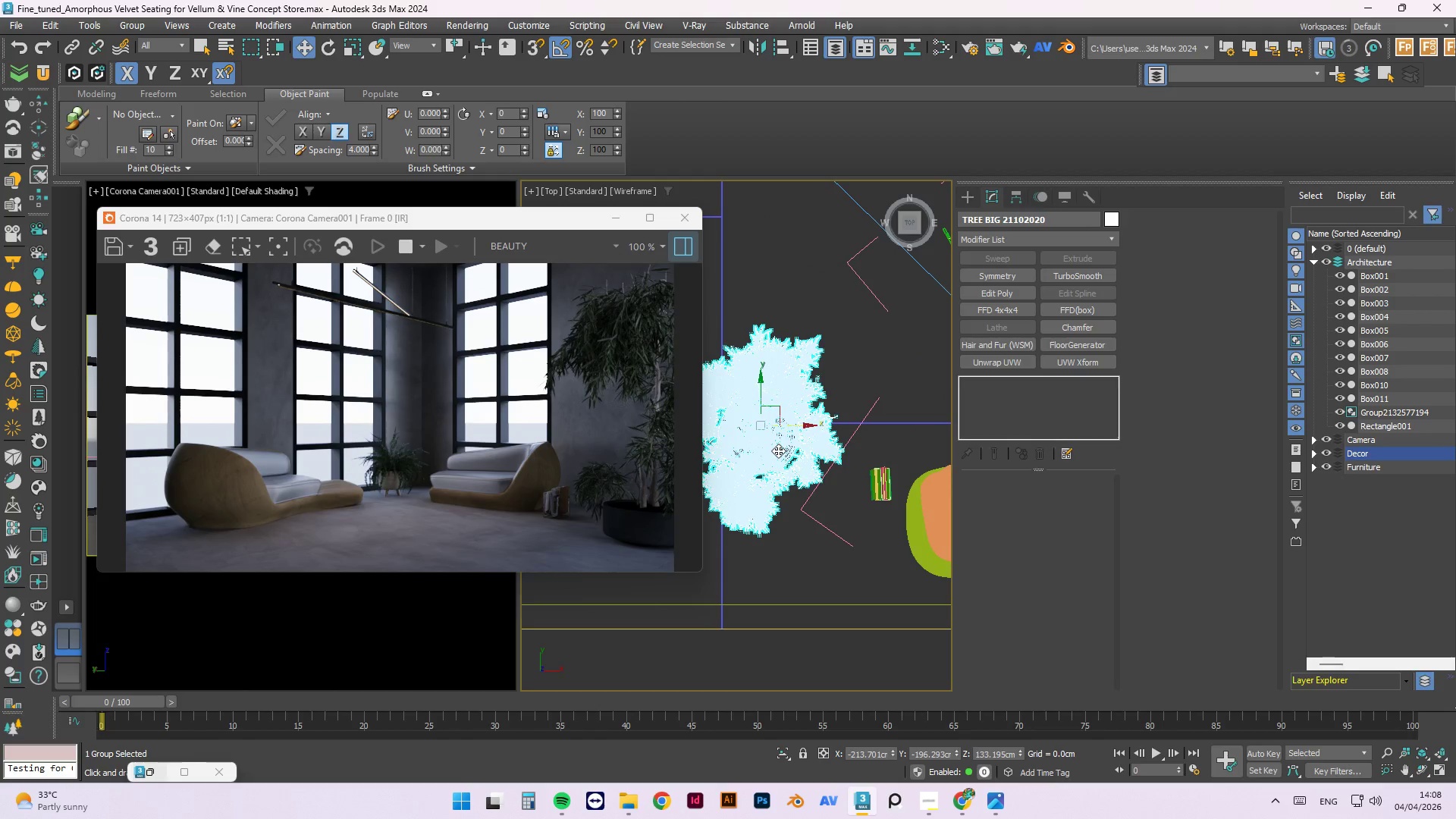 
key(E)
 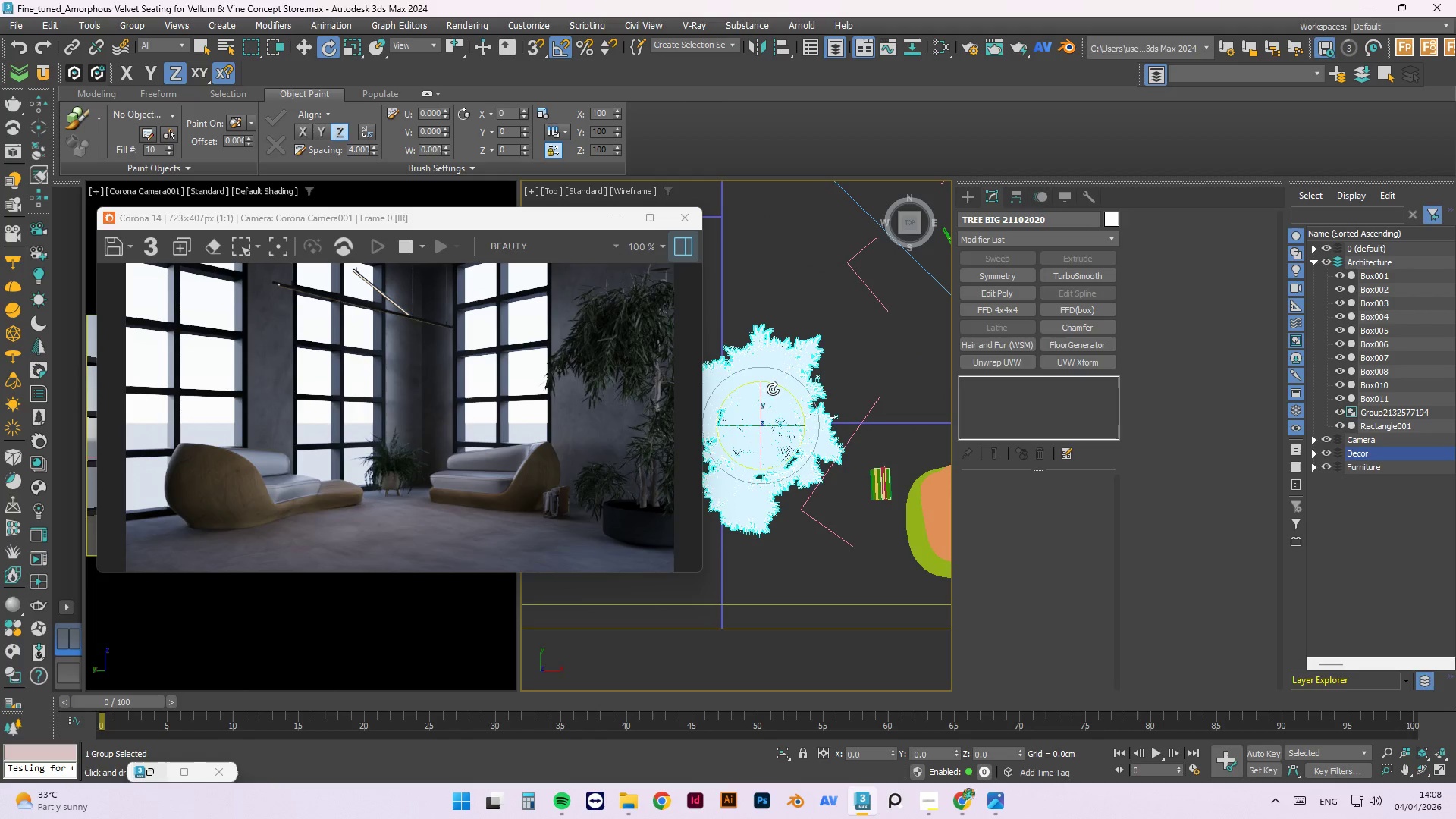 
left_click_drag(start_coordinate=[777, 386], to_coordinate=[728, 372])
 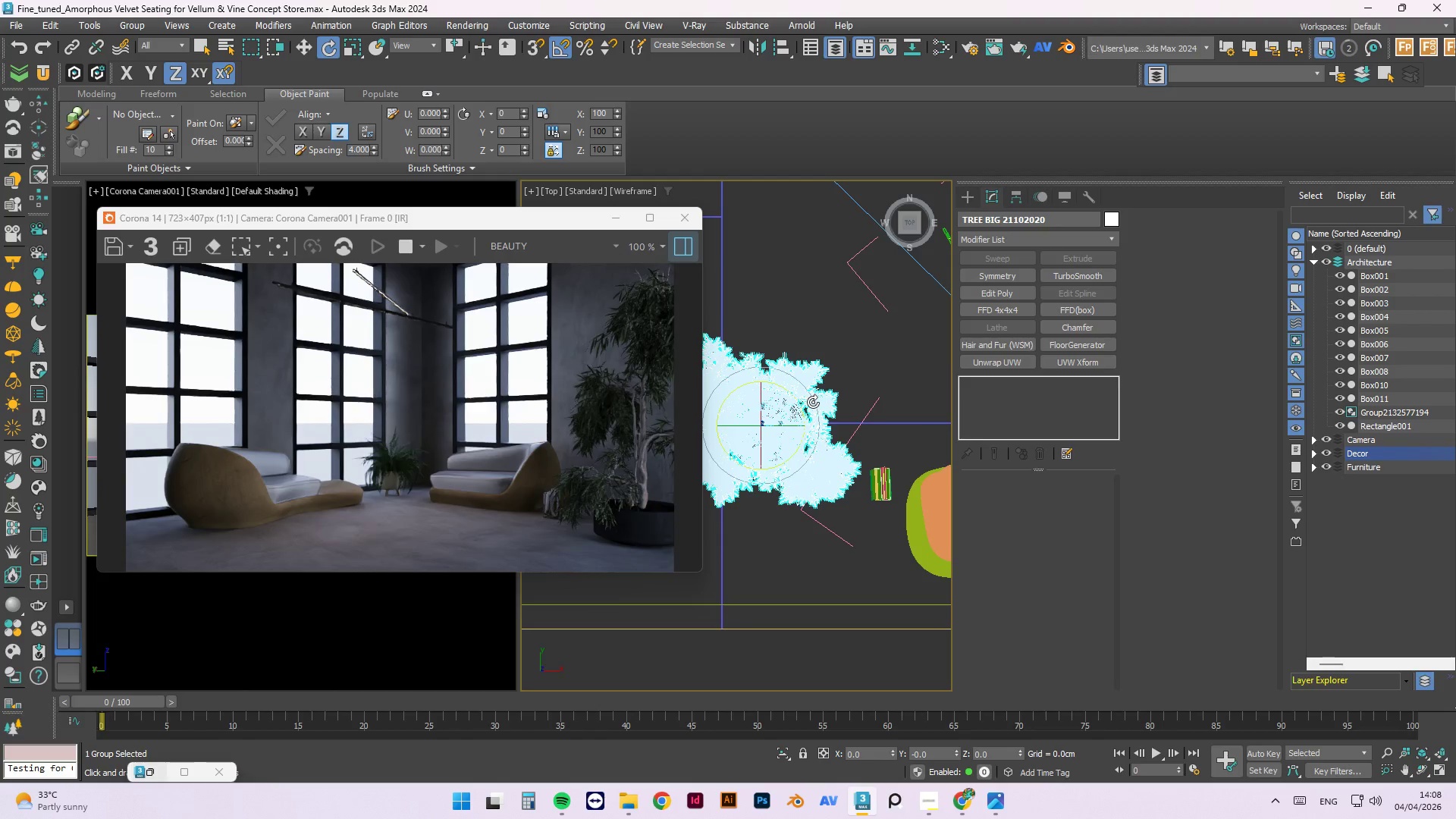 
wait(12.64)
 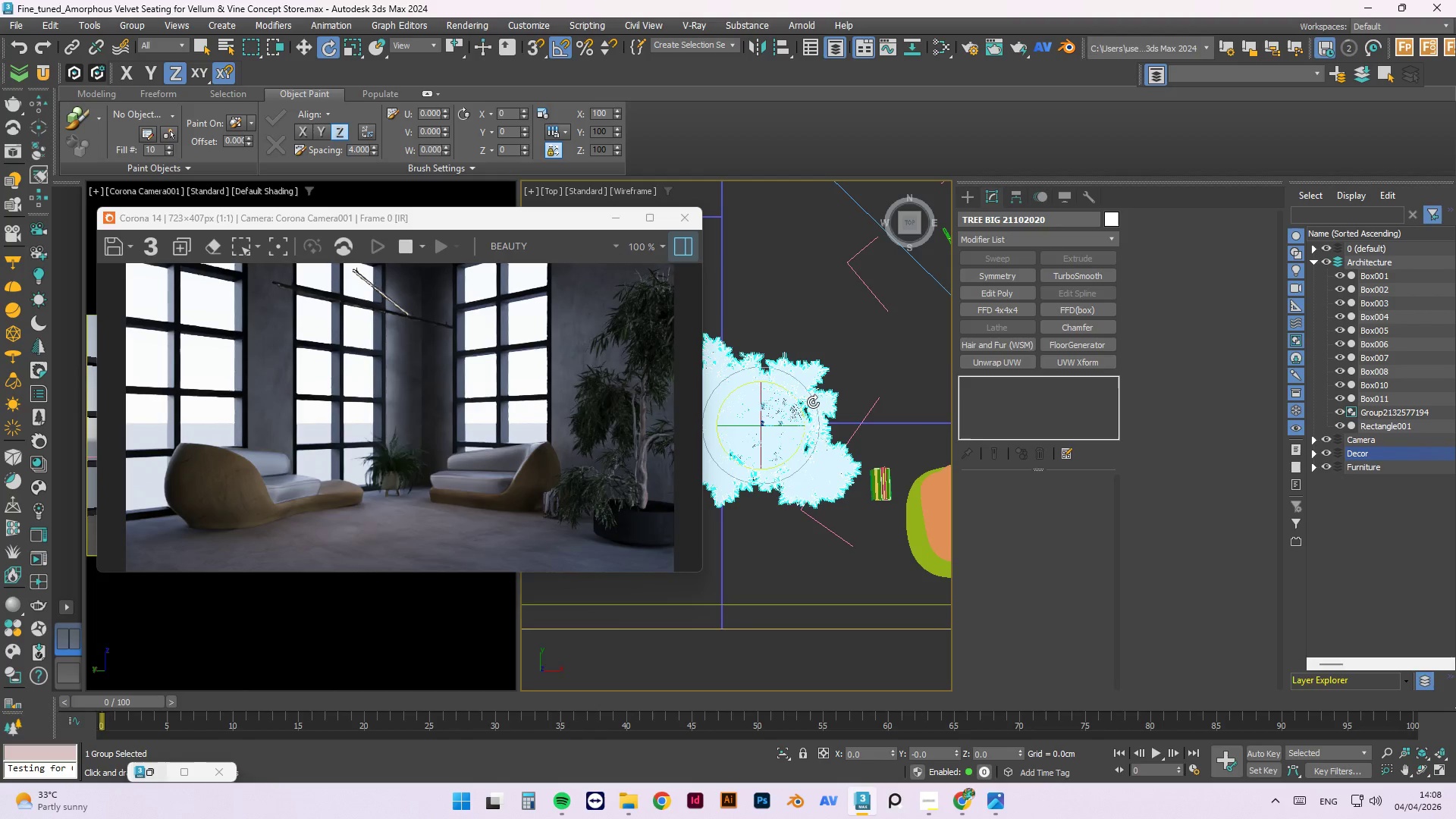 
key(Control+S)
 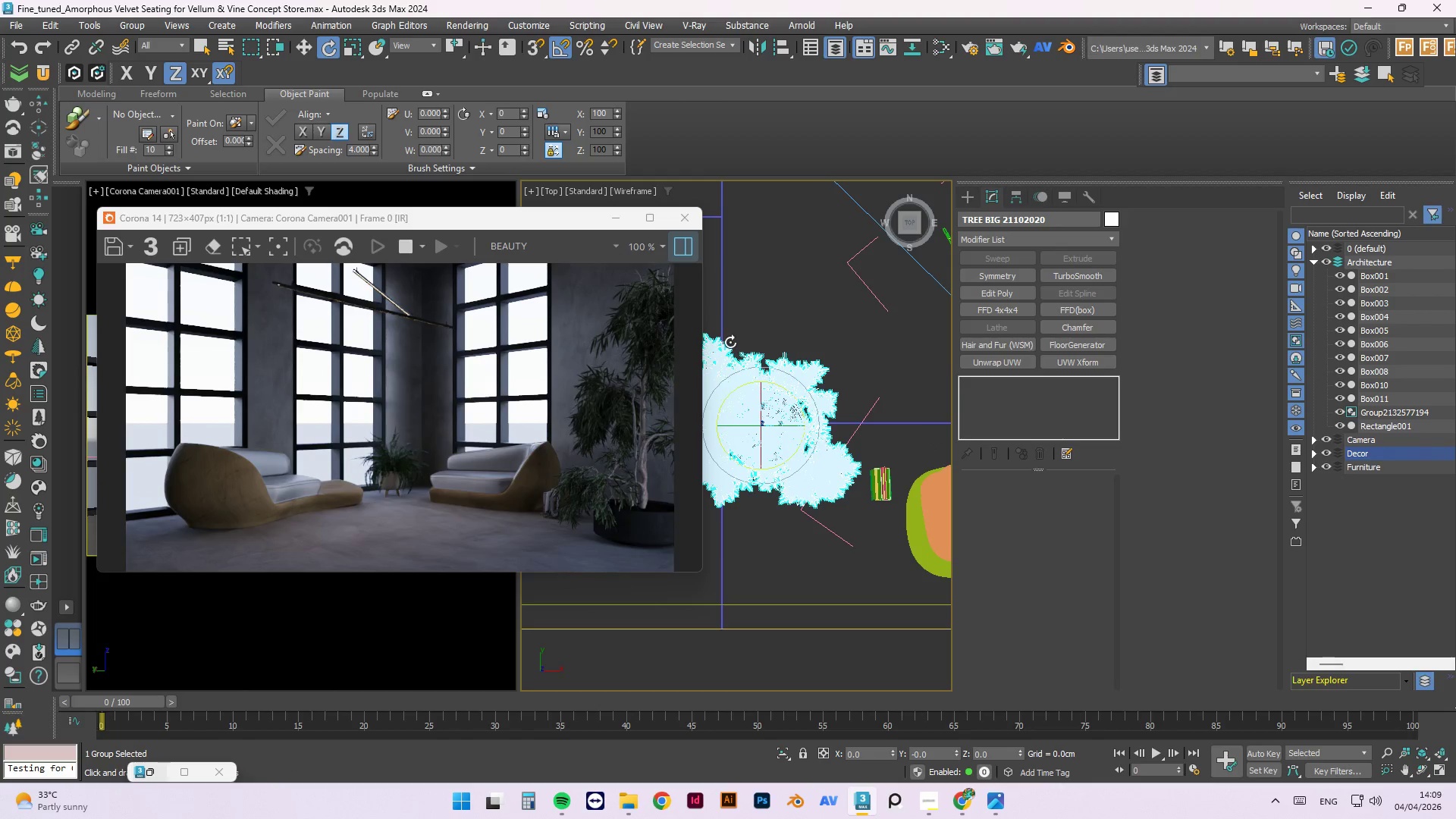 
wait(5.73)
 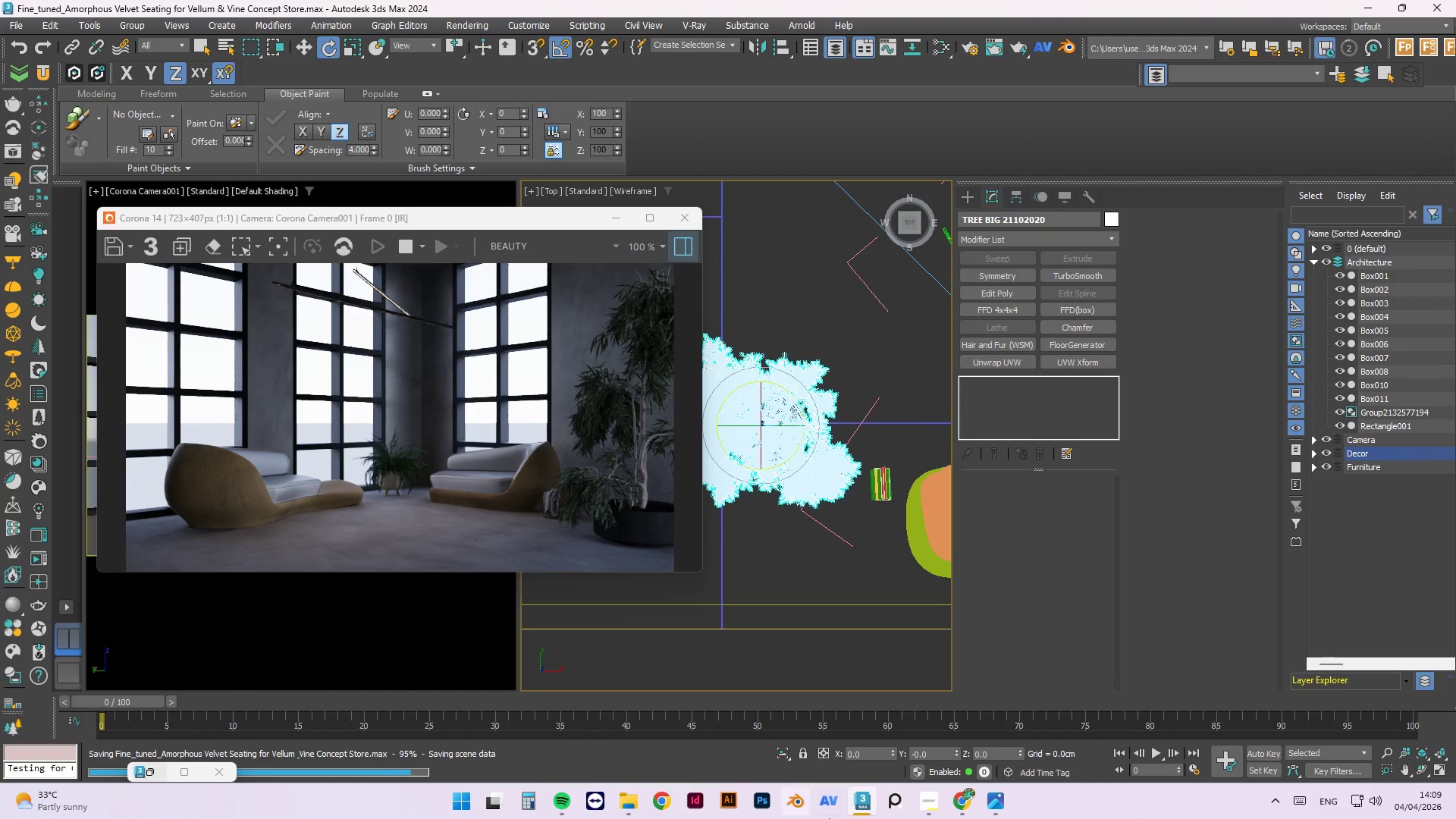 
scroll: coordinate [868, 498], scroll_direction: down, amount: 6.0
 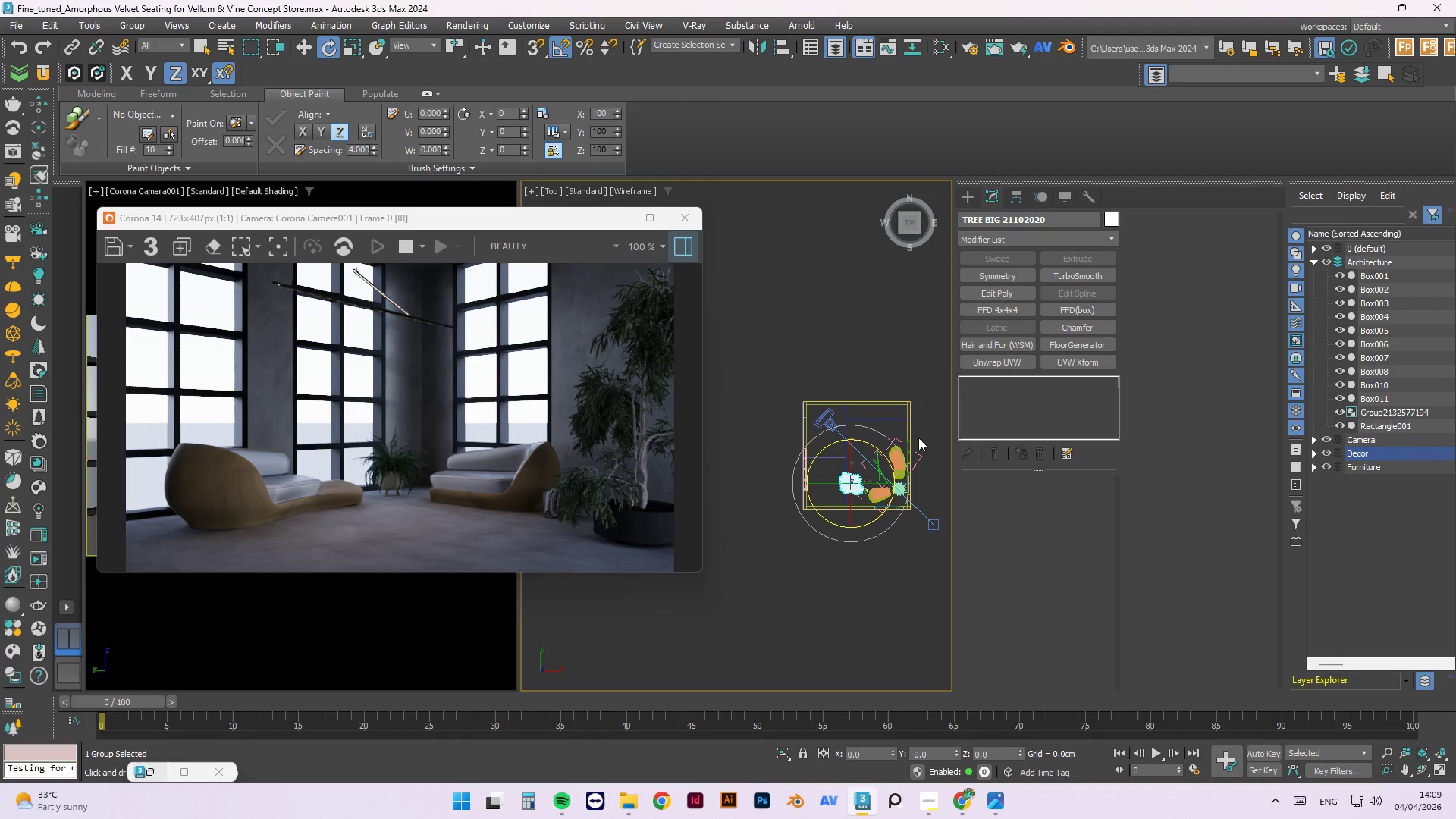 
left_click([923, 459])
 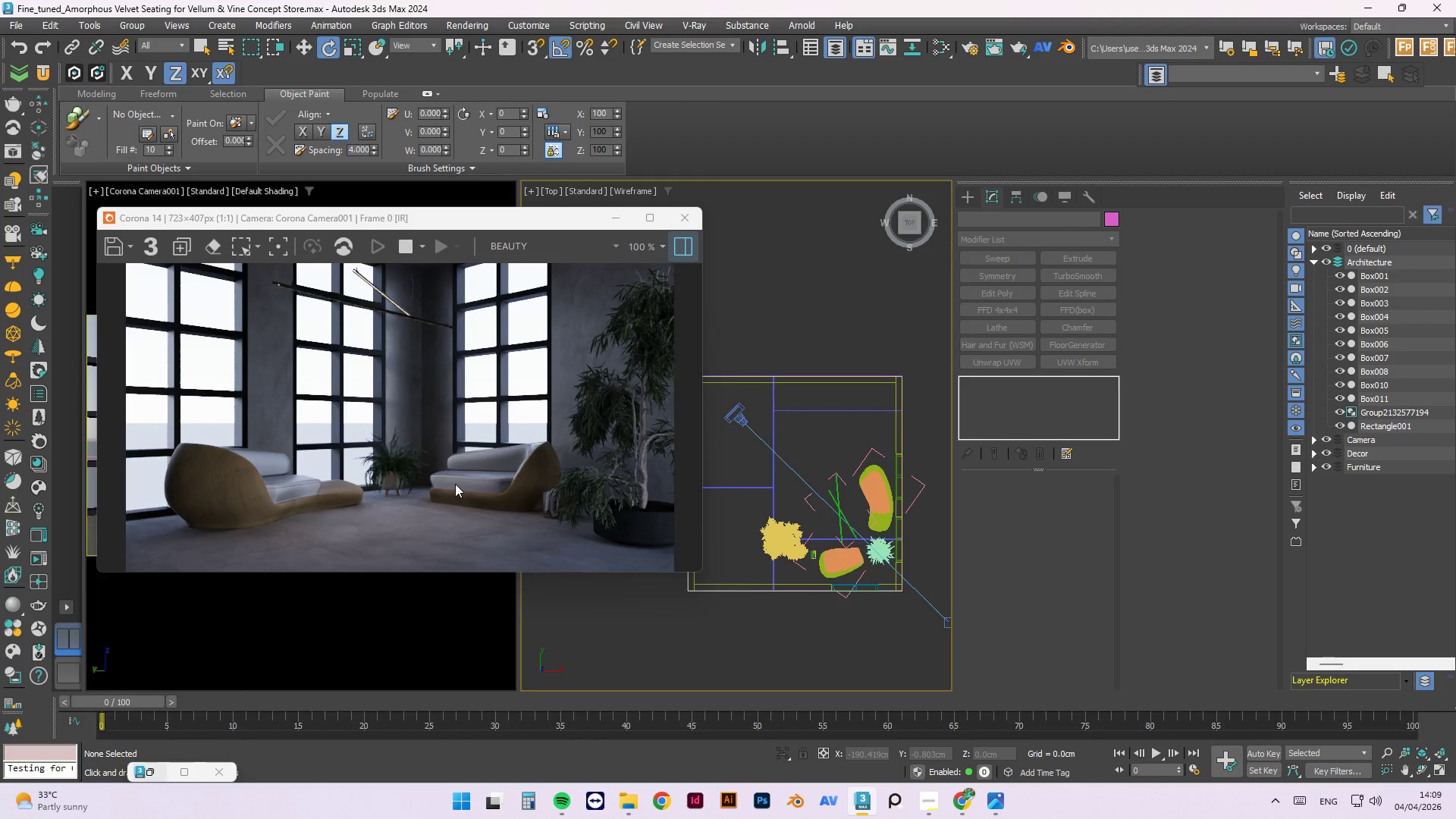 
scroll: coordinate [918, 427], scroll_direction: up, amount: 2.0
 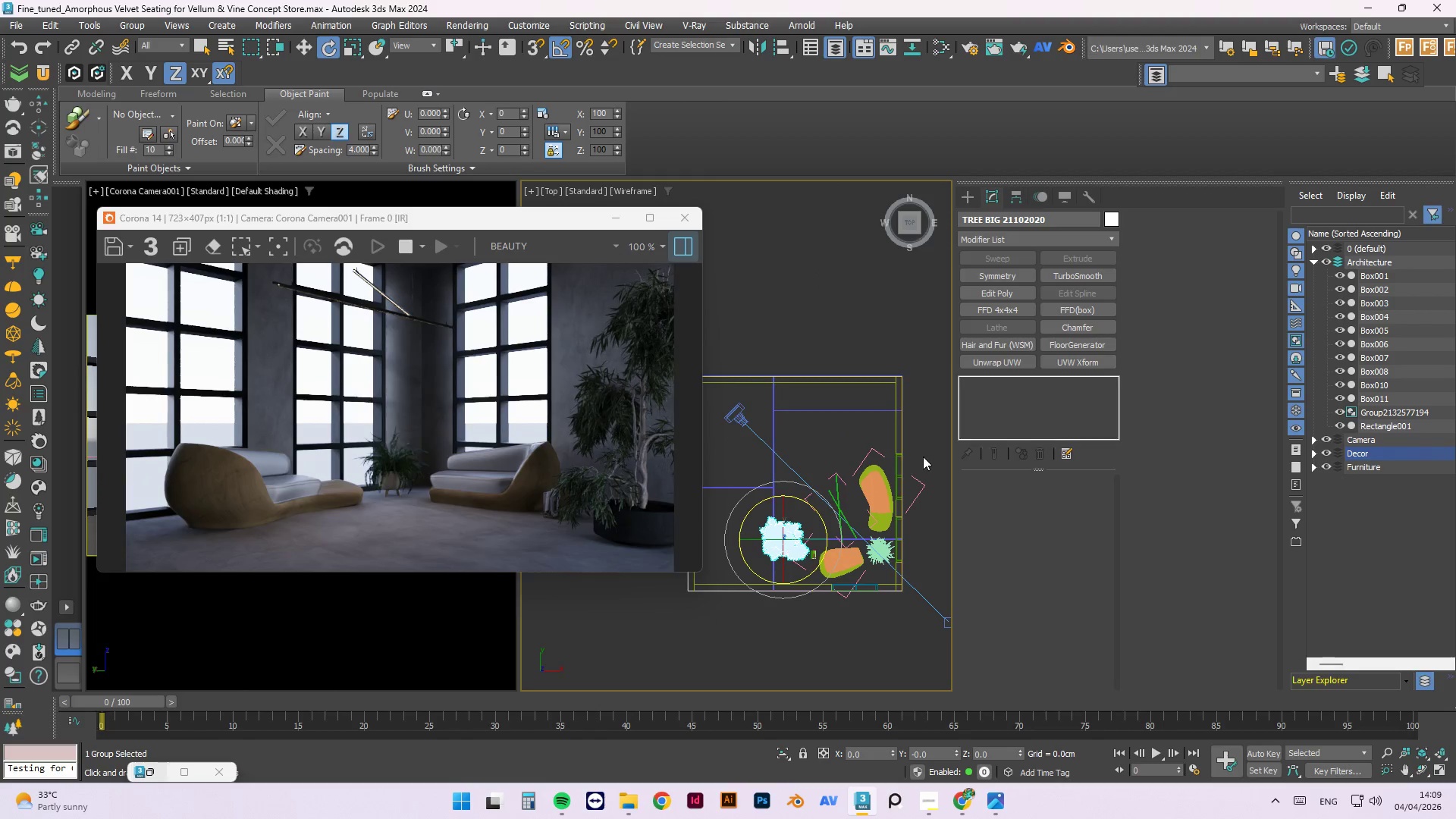 
left_click([830, 448])
 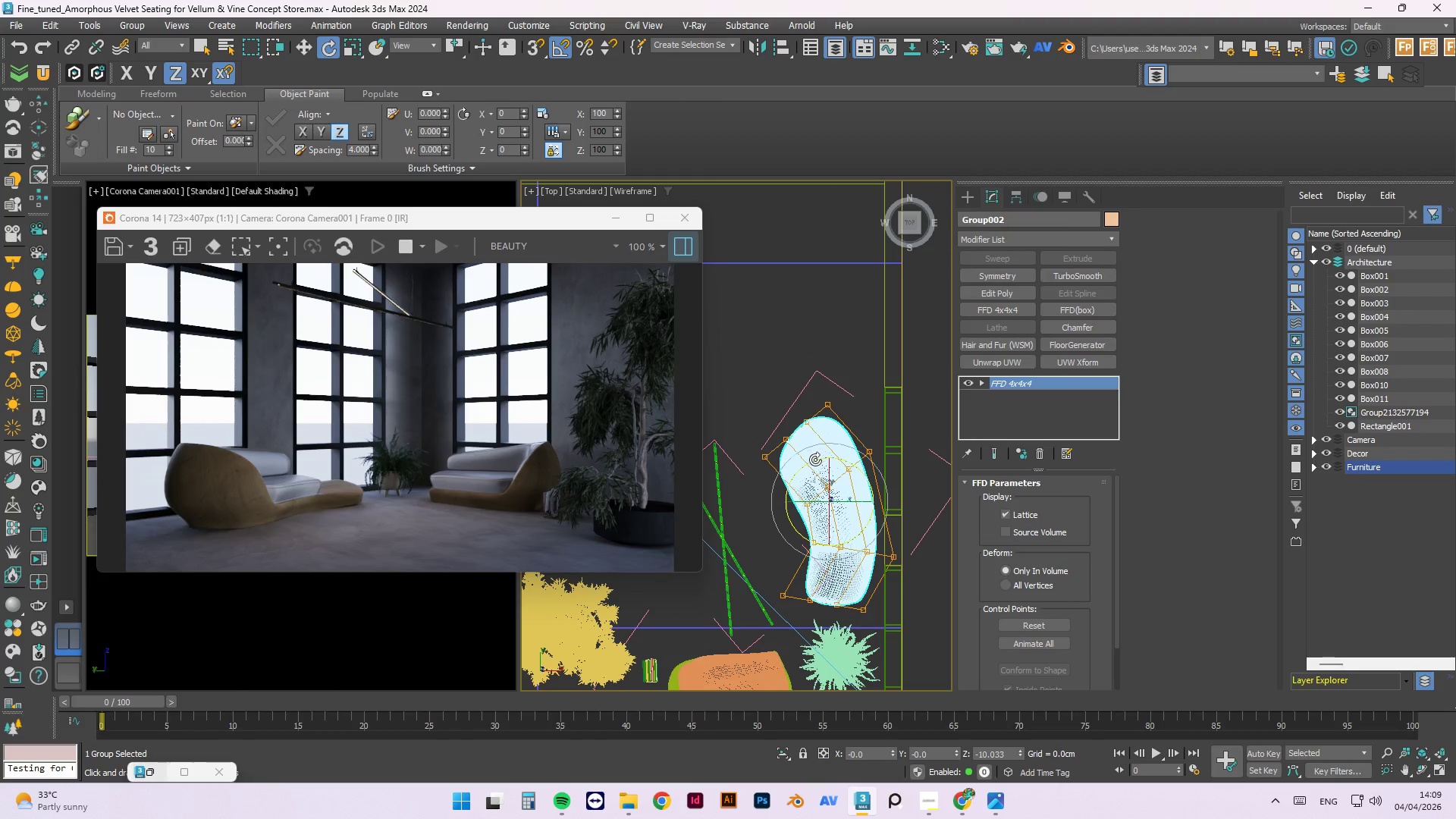 
scroll: coordinate [872, 478], scroll_direction: up, amount: 3.0
 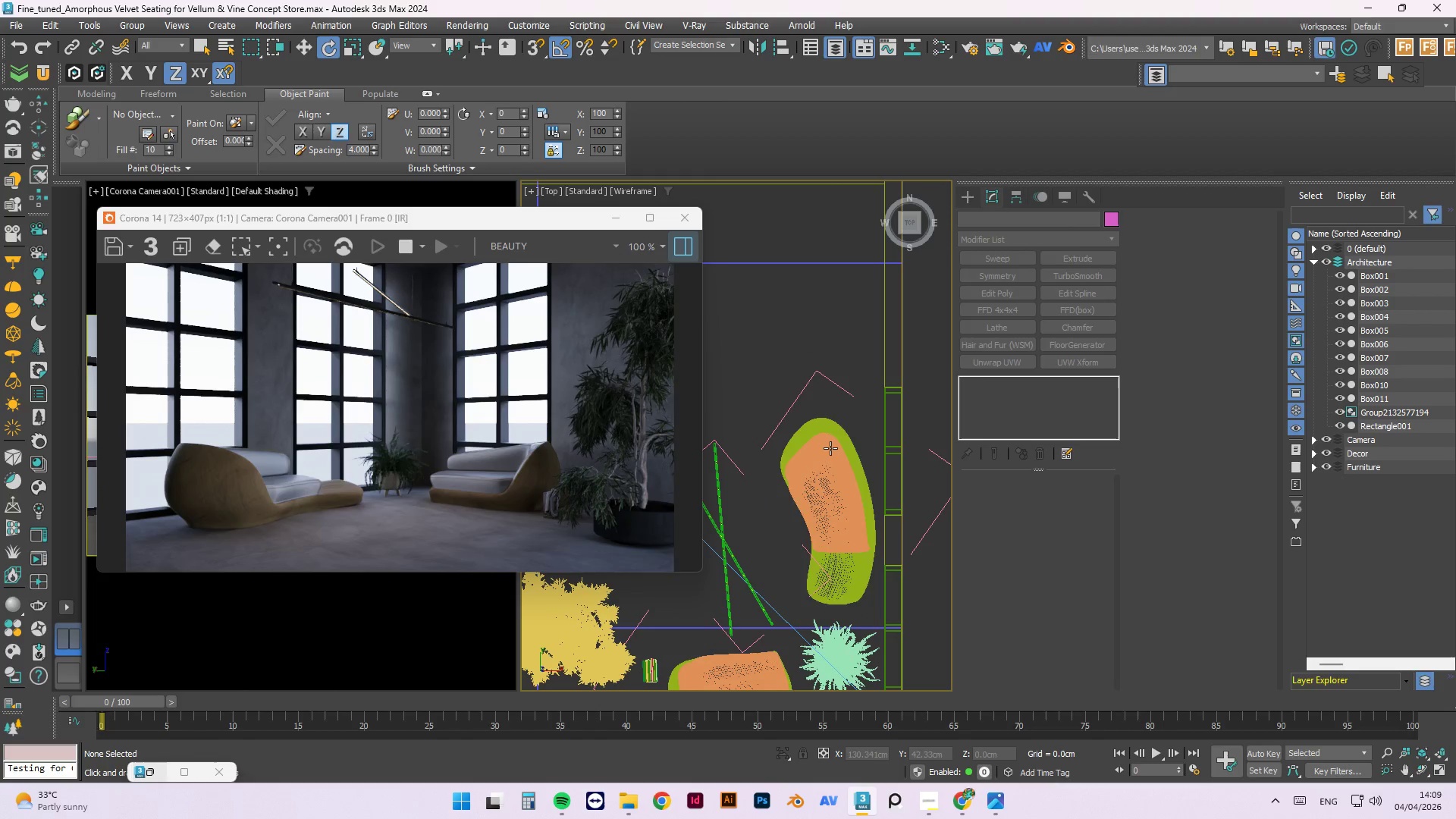 
left_click_drag(start_coordinate=[811, 463], to_coordinate=[806, 462])
 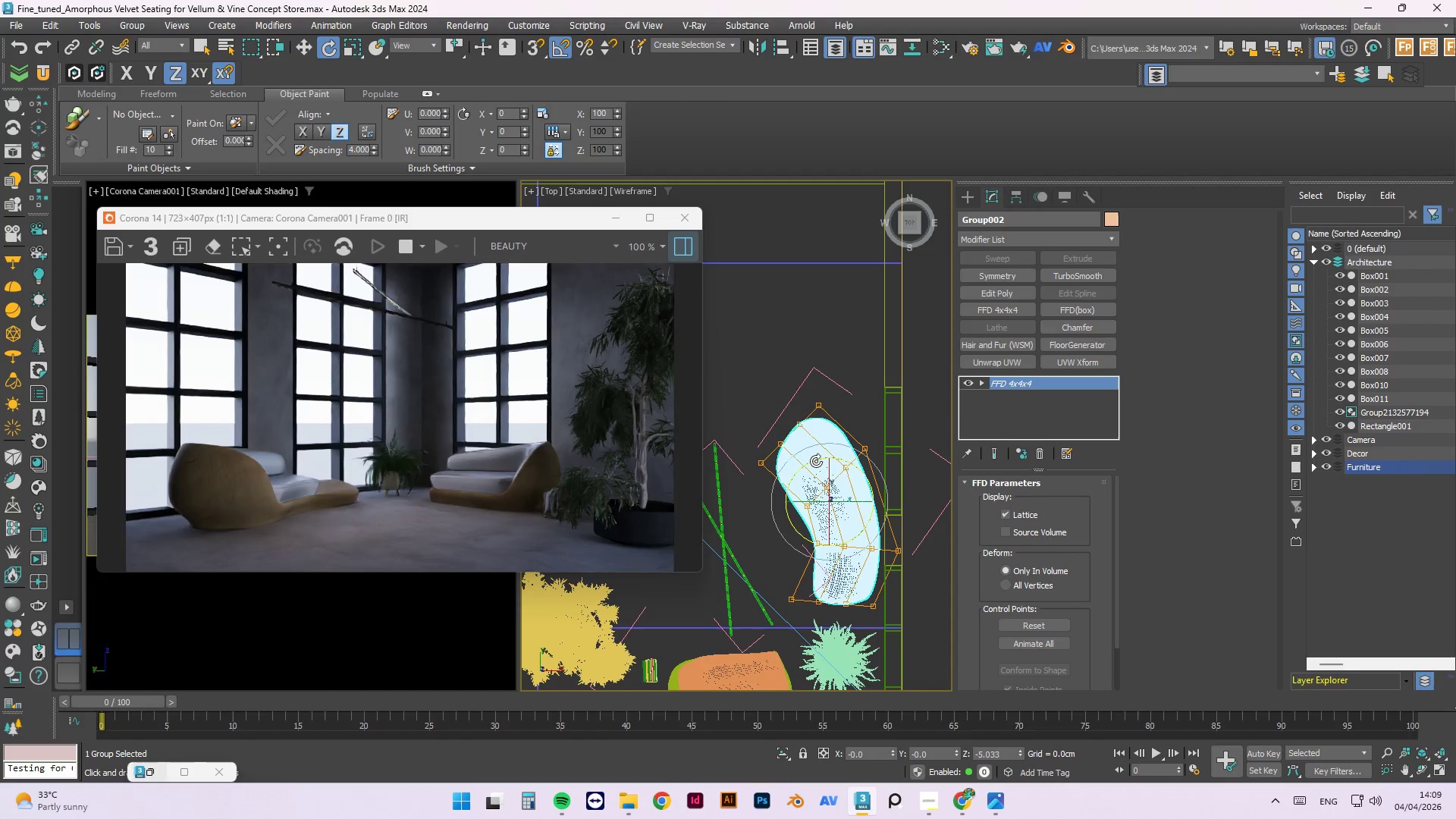 
left_click_drag(start_coordinate=[817, 463], to_coordinate=[819, 441])
 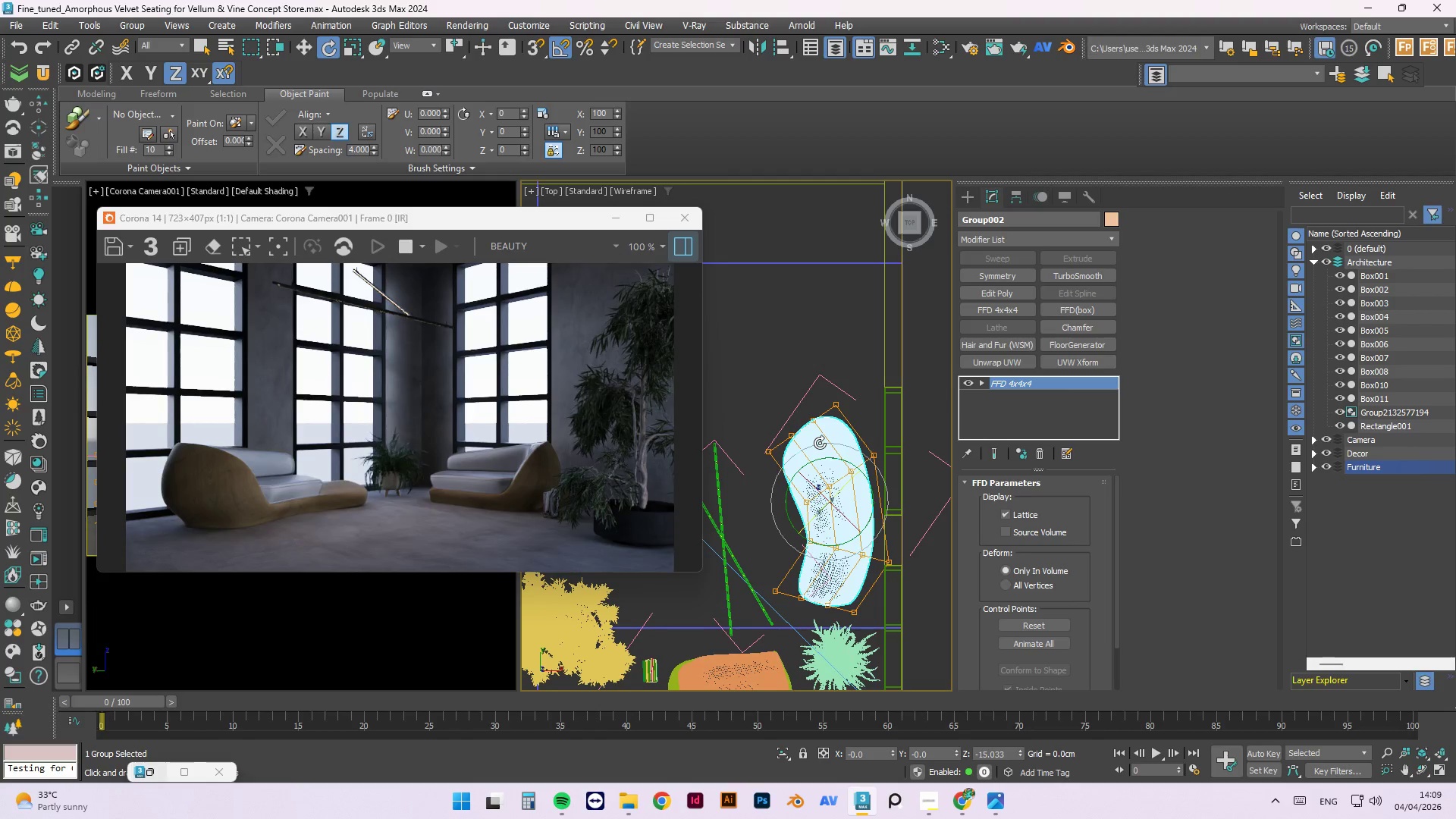 
wait(20.33)
 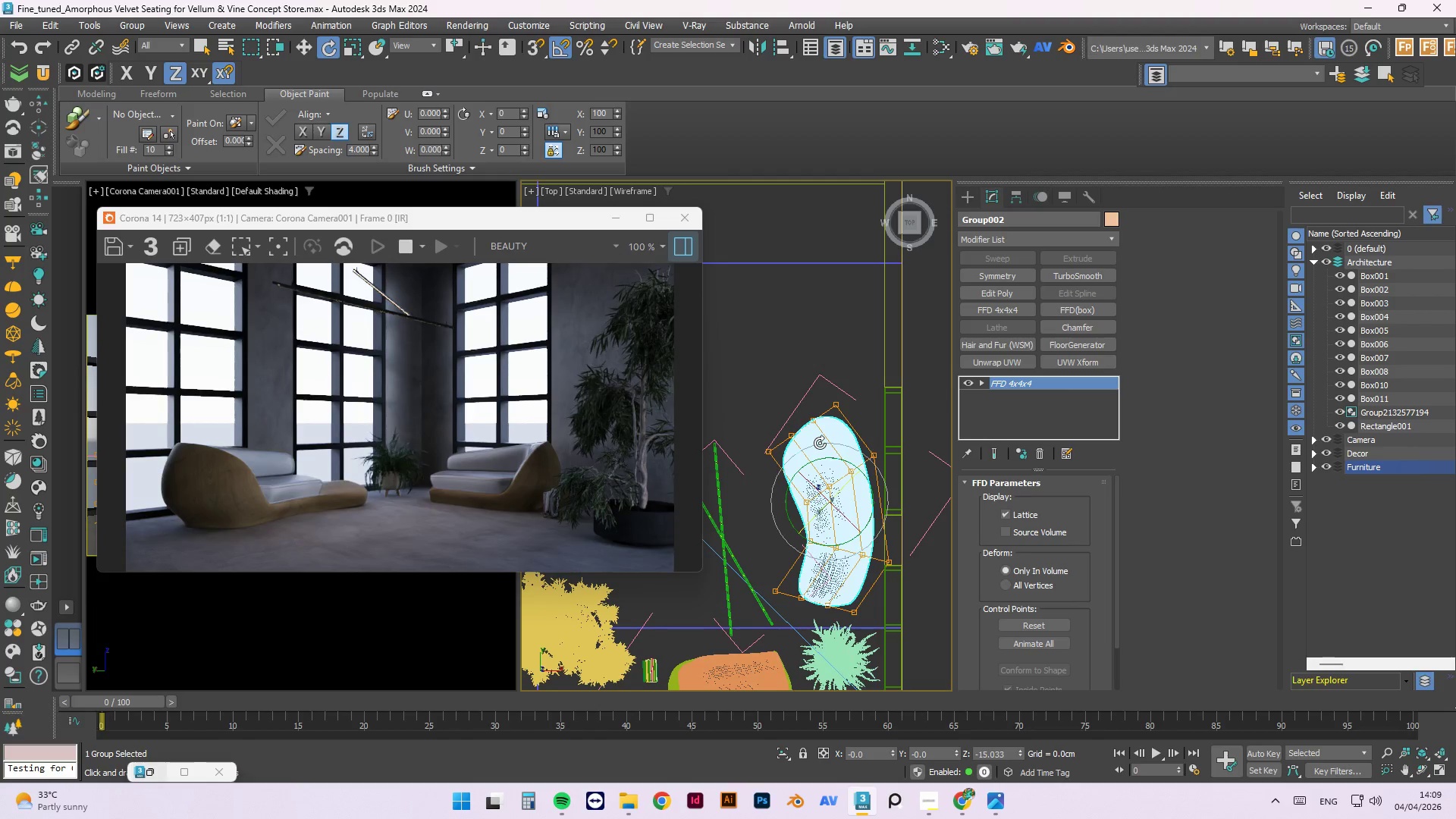 
scroll: coordinate [850, 367], scroll_direction: down, amount: 1.0
 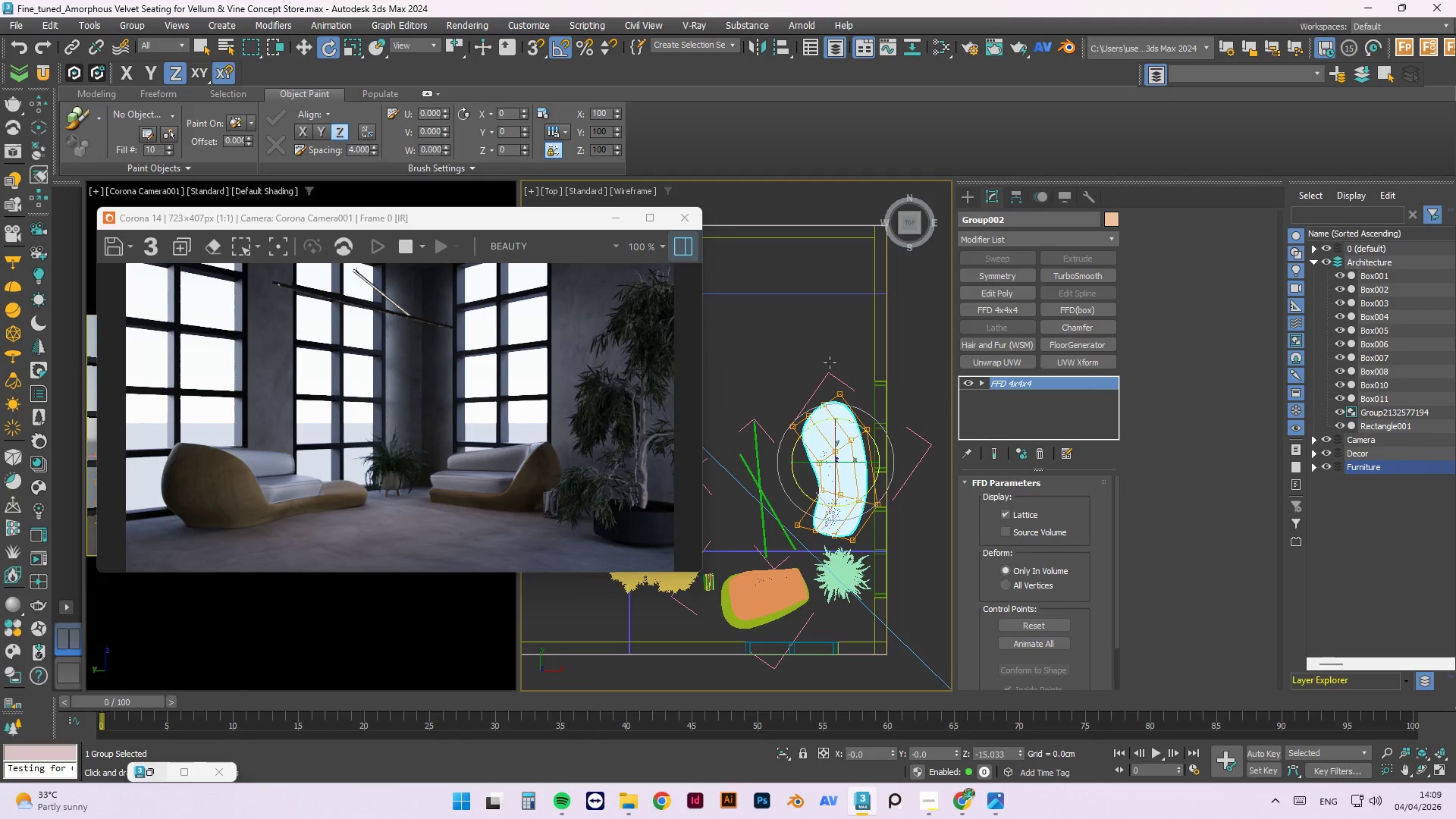 
left_click([801, 332])
 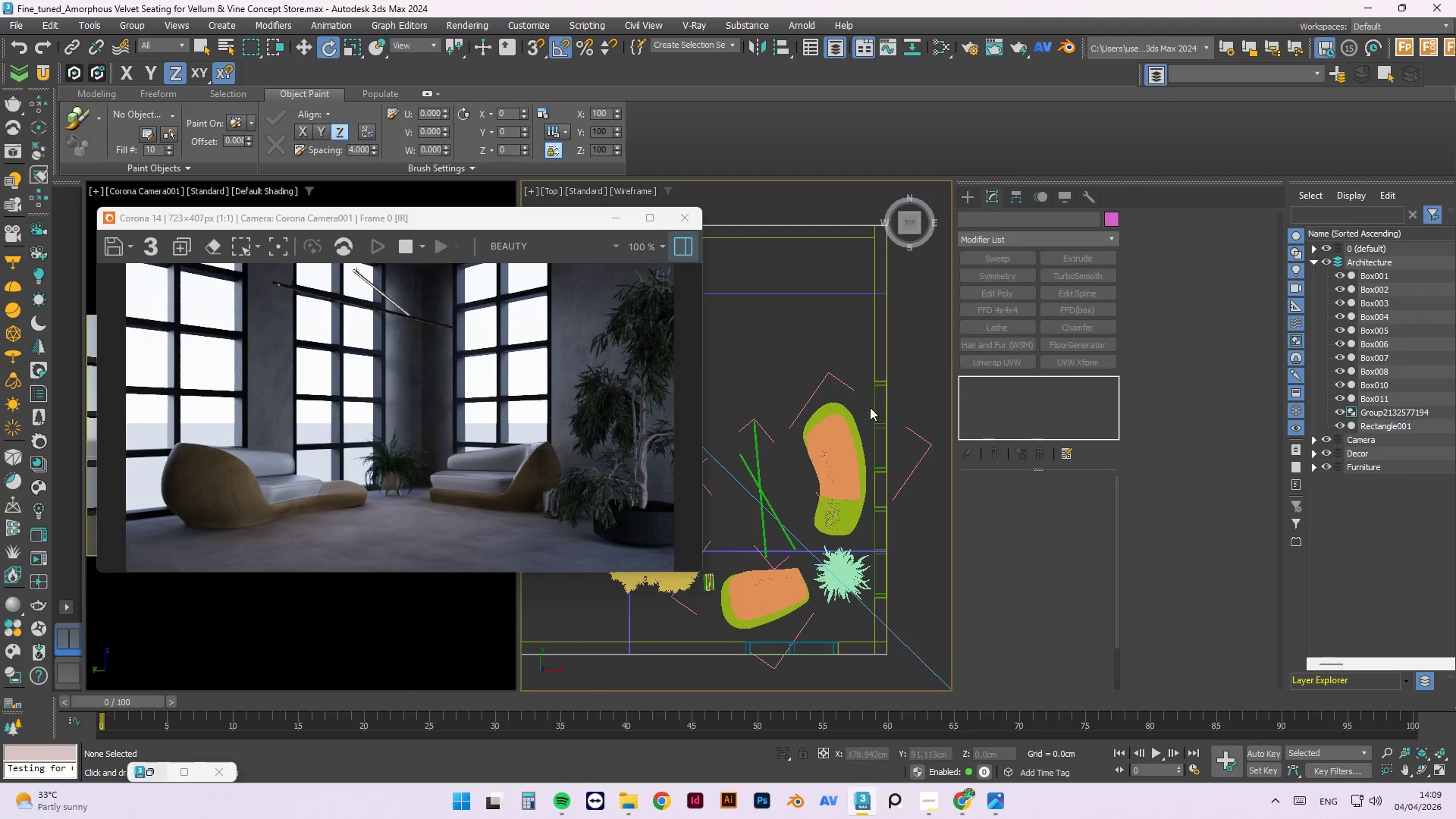 
scroll: coordinate [795, 499], scroll_direction: up, amount: 1.0
 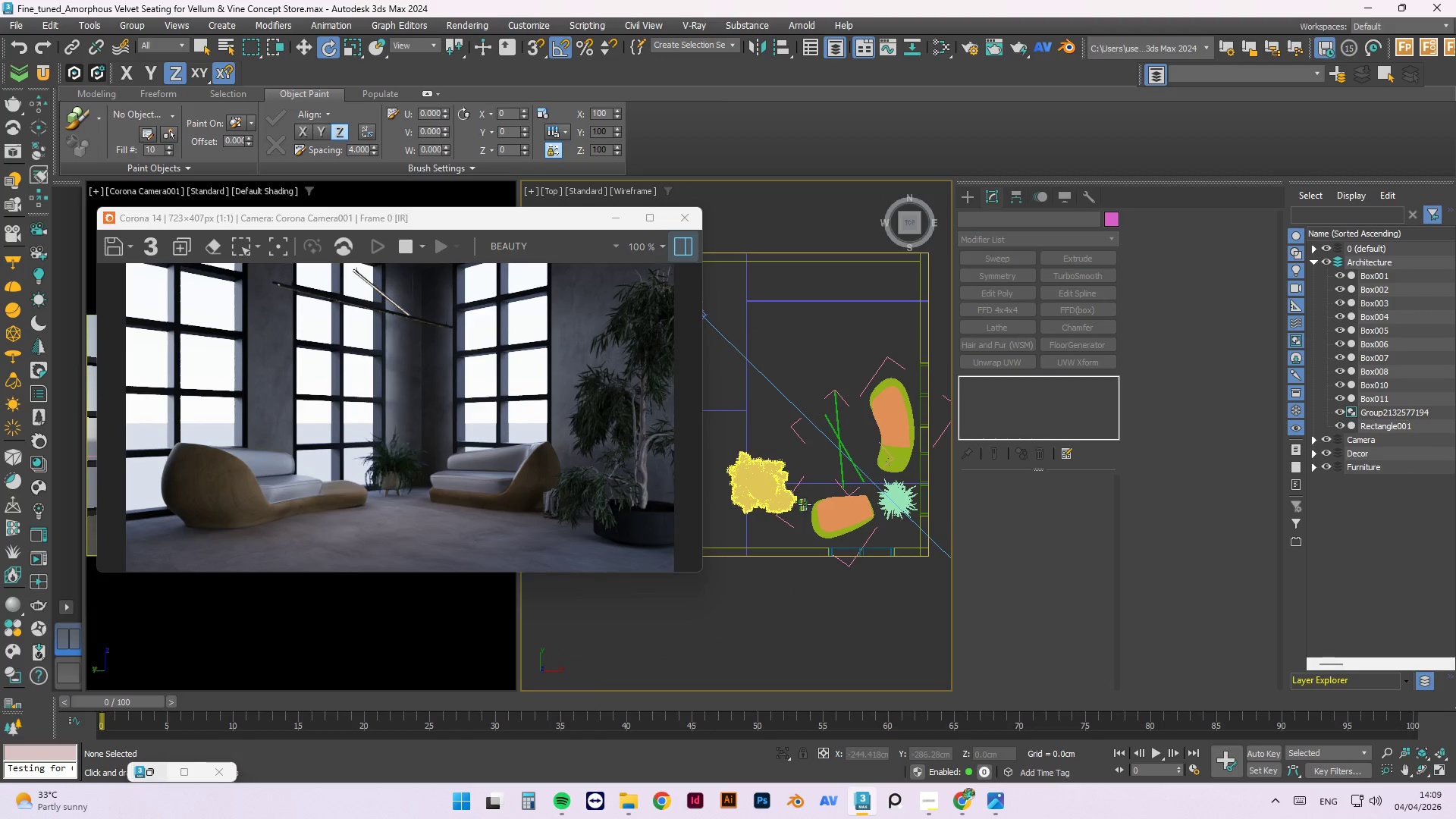 
left_click([805, 504])
 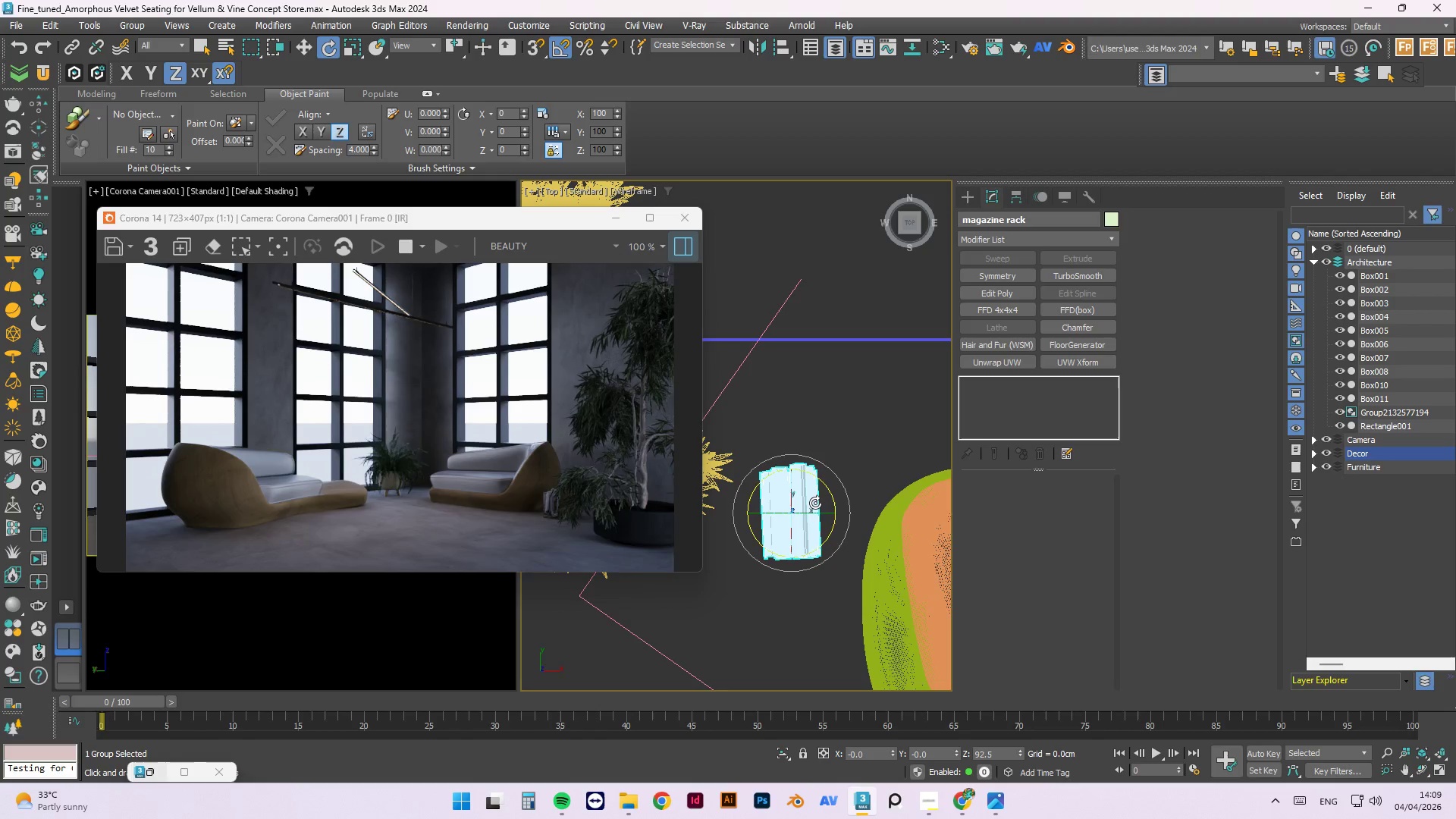 
scroll: coordinate [805, 504], scroll_direction: up, amount: 5.0
 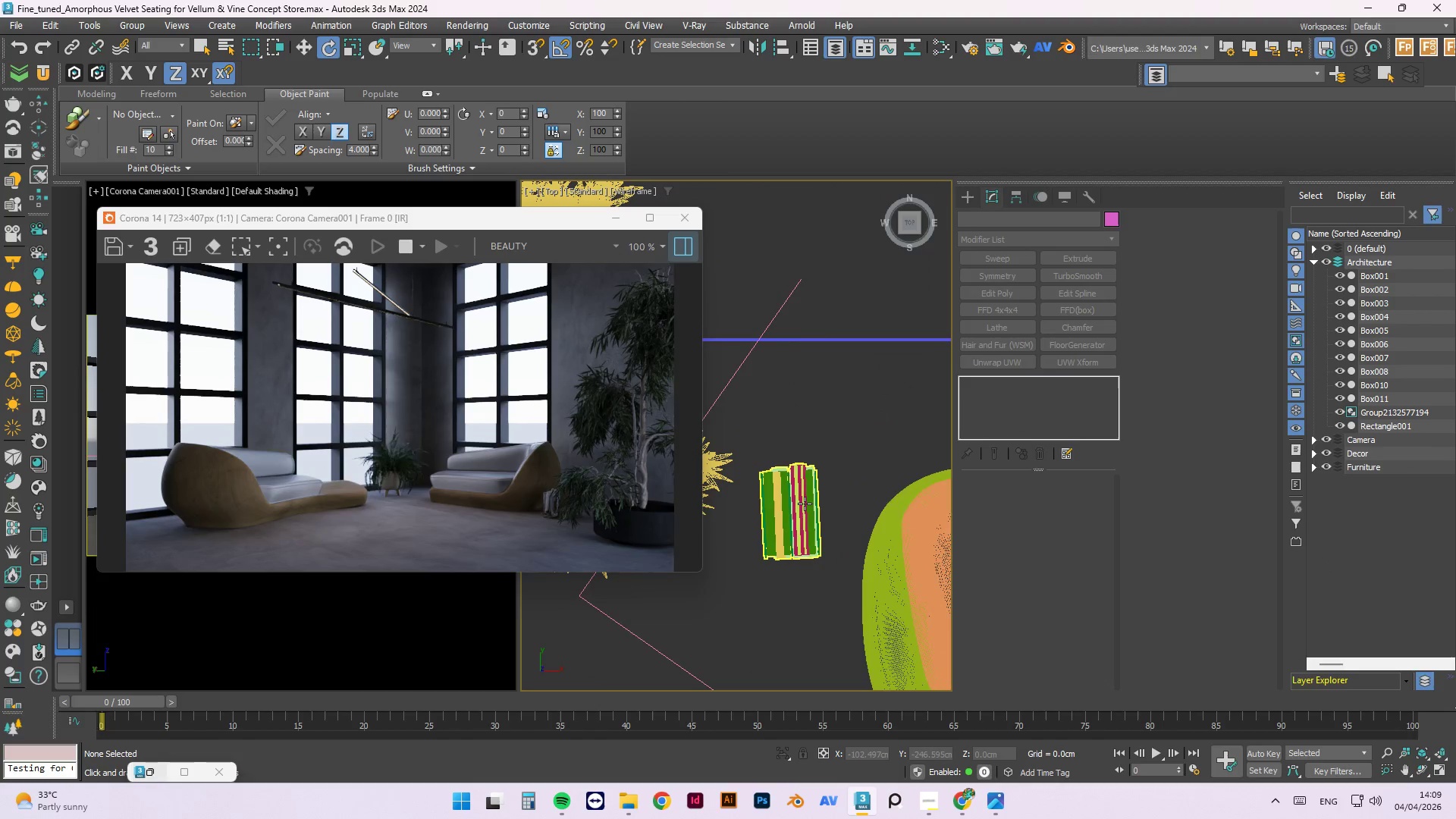 
key(W)
 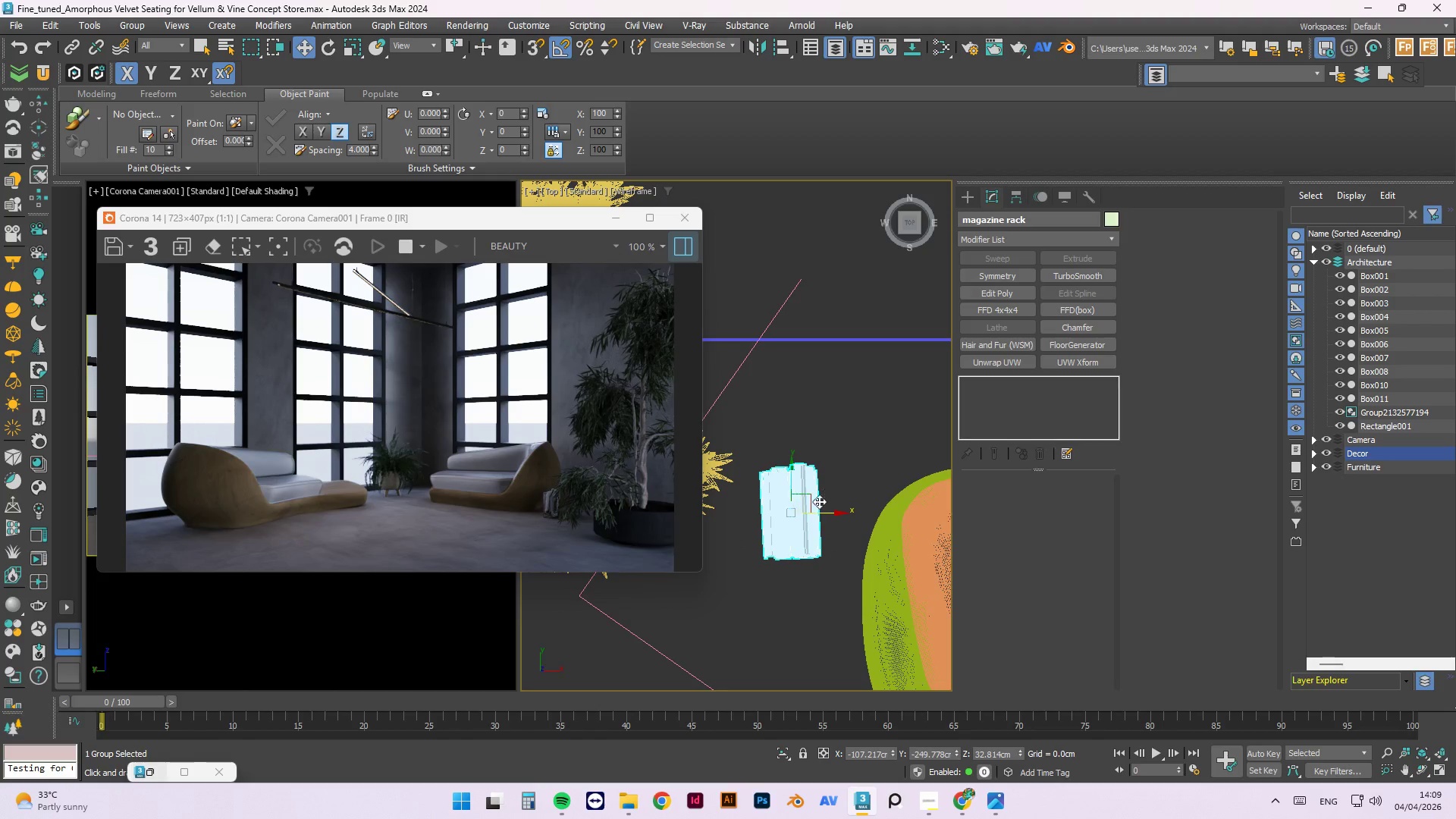 
left_click_drag(start_coordinate=[823, 510], to_coordinate=[846, 518])
 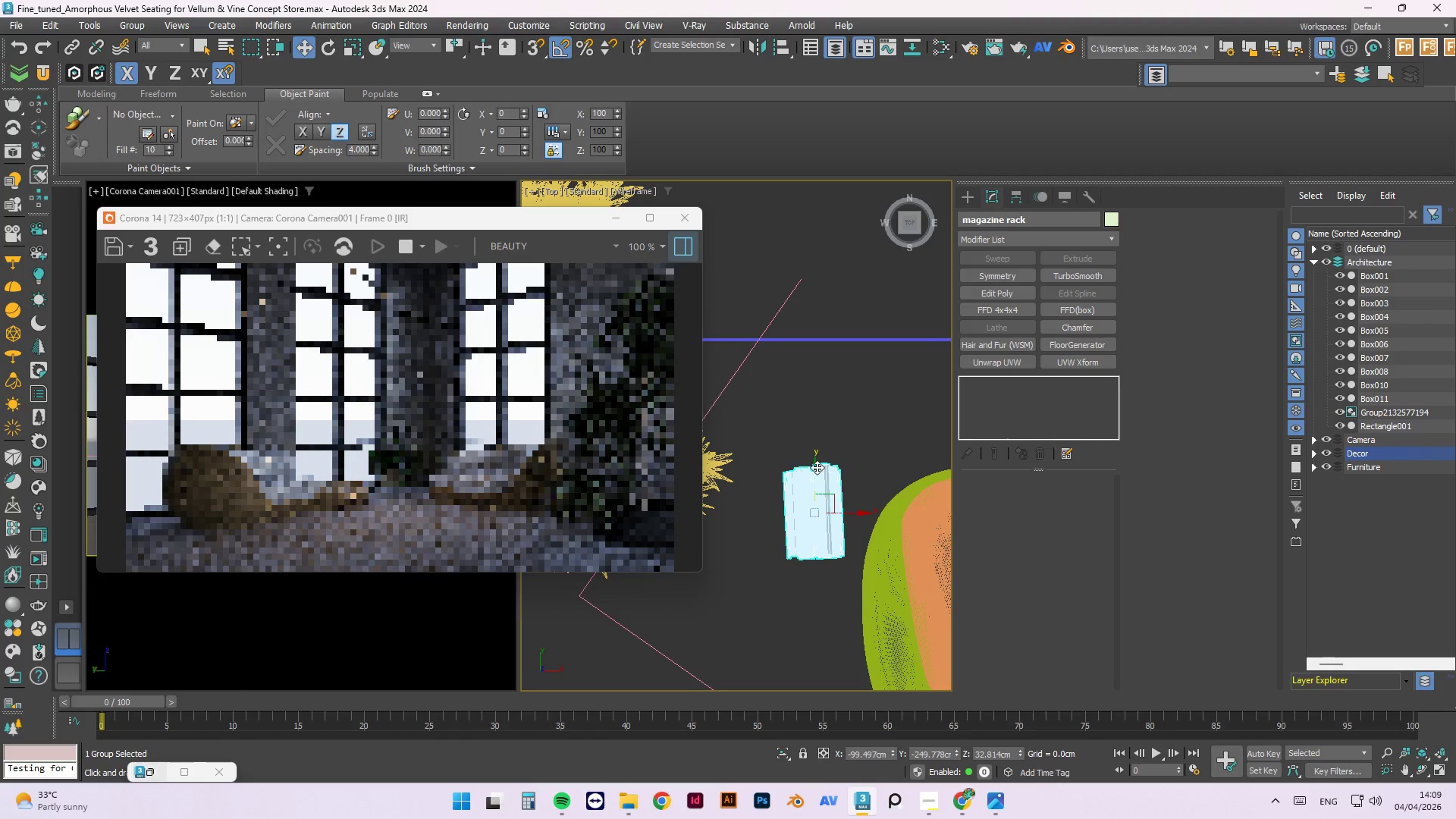 
left_click_drag(start_coordinate=[816, 467], to_coordinate=[820, 421])
 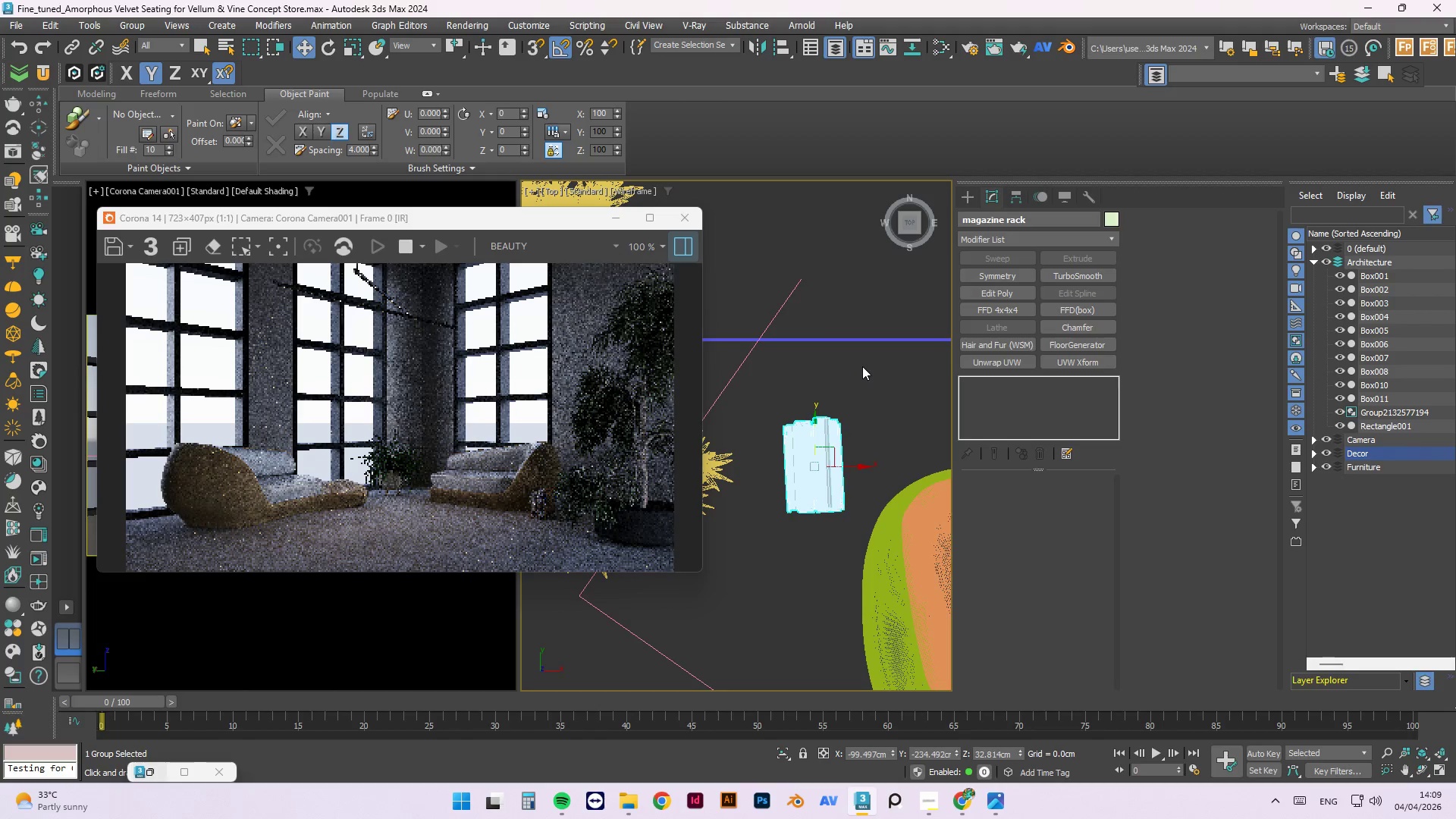 
scroll: coordinate [830, 453], scroll_direction: down, amount: 5.0
 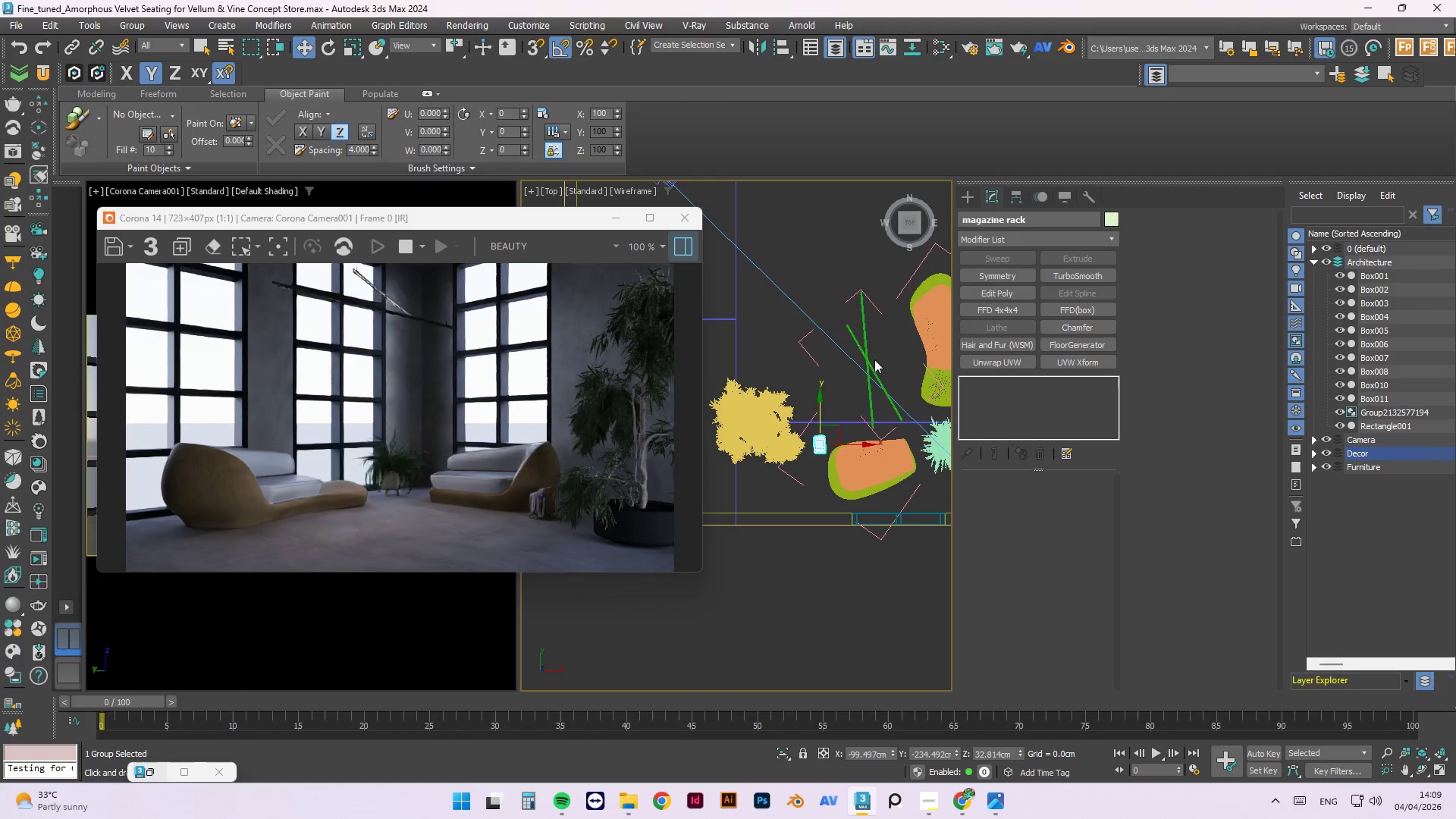 
scroll: coordinate [859, 347], scroll_direction: up, amount: 2.0
 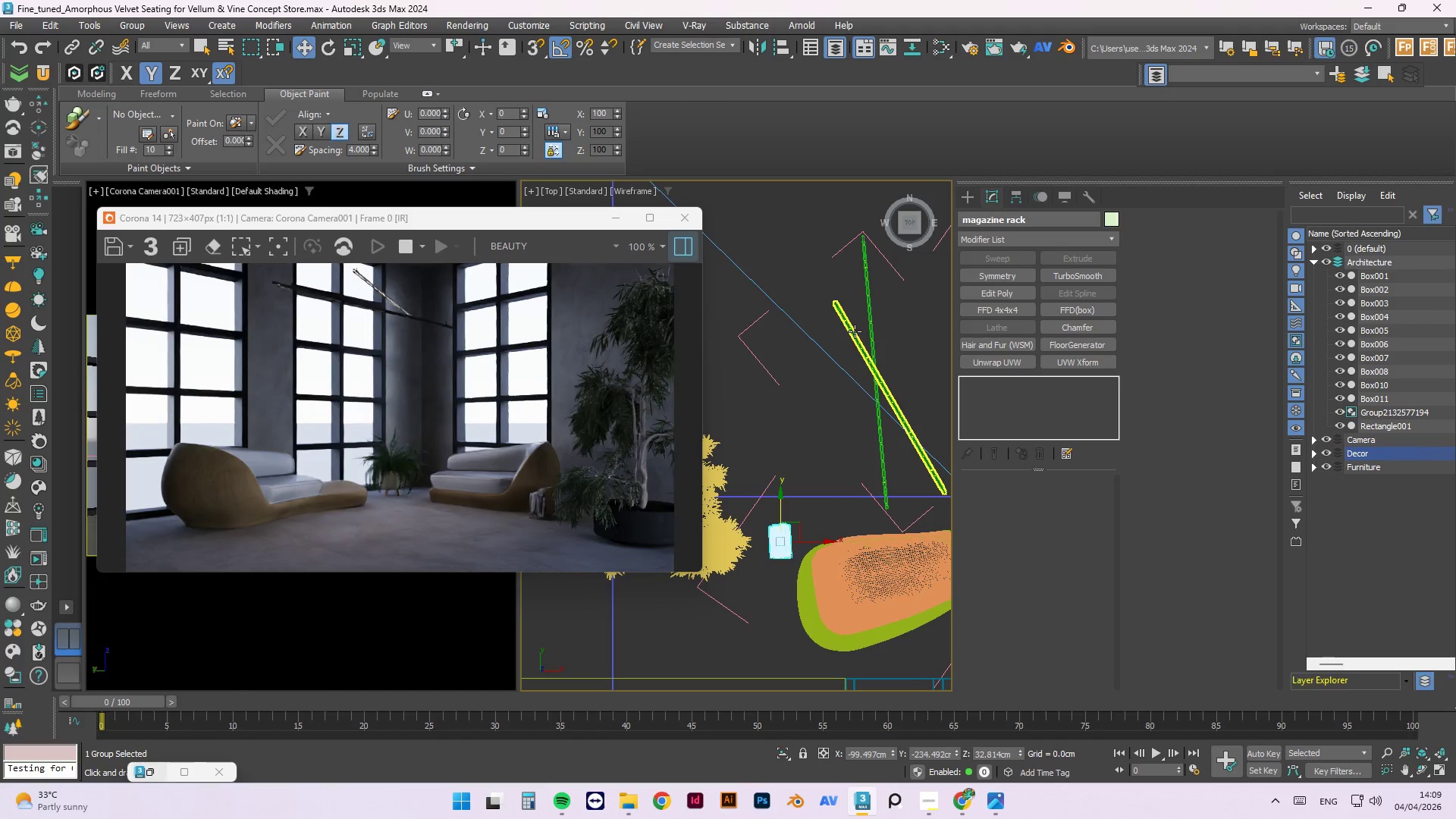 
left_click([855, 331])
 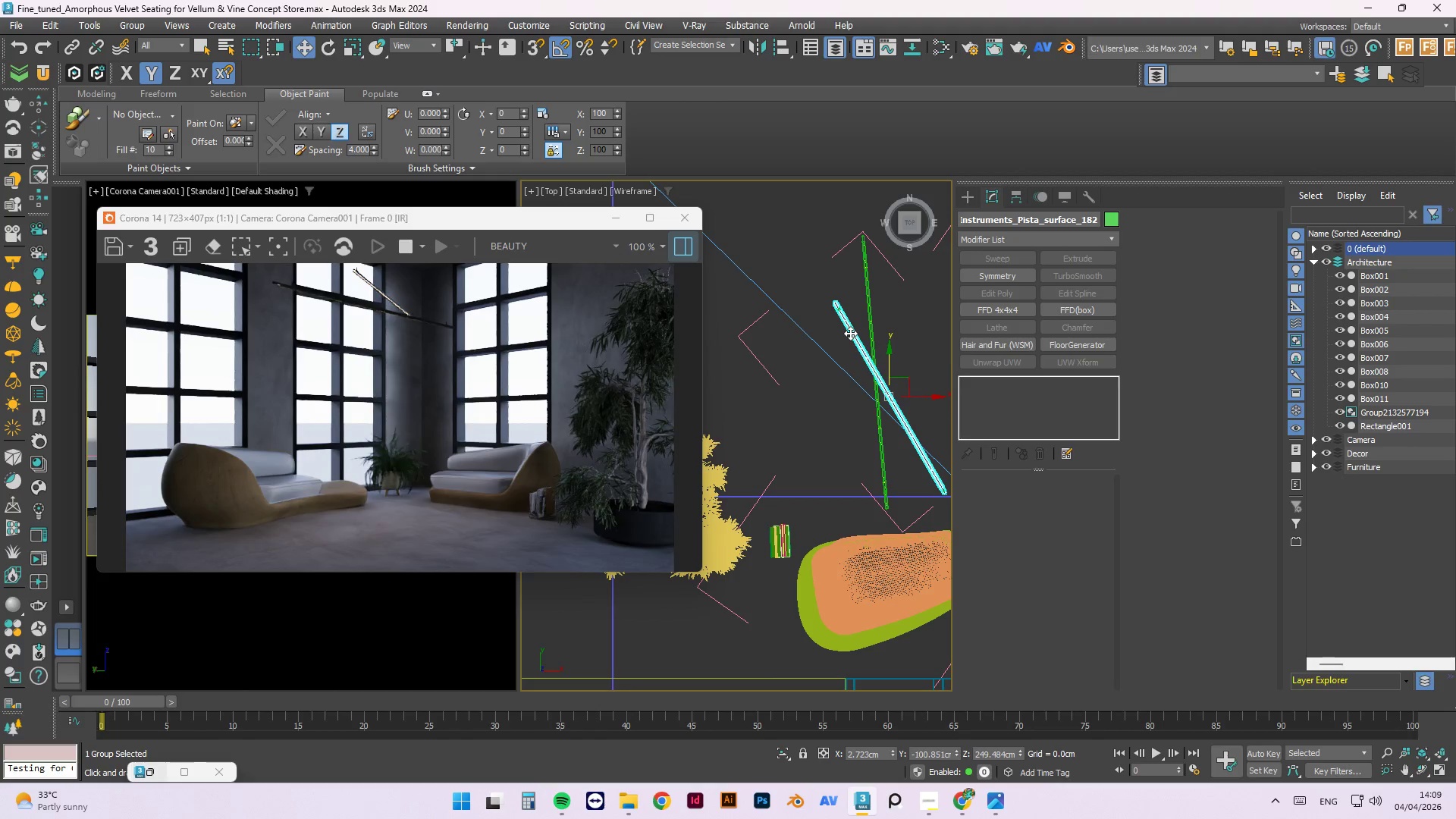 
wait(5.58)
 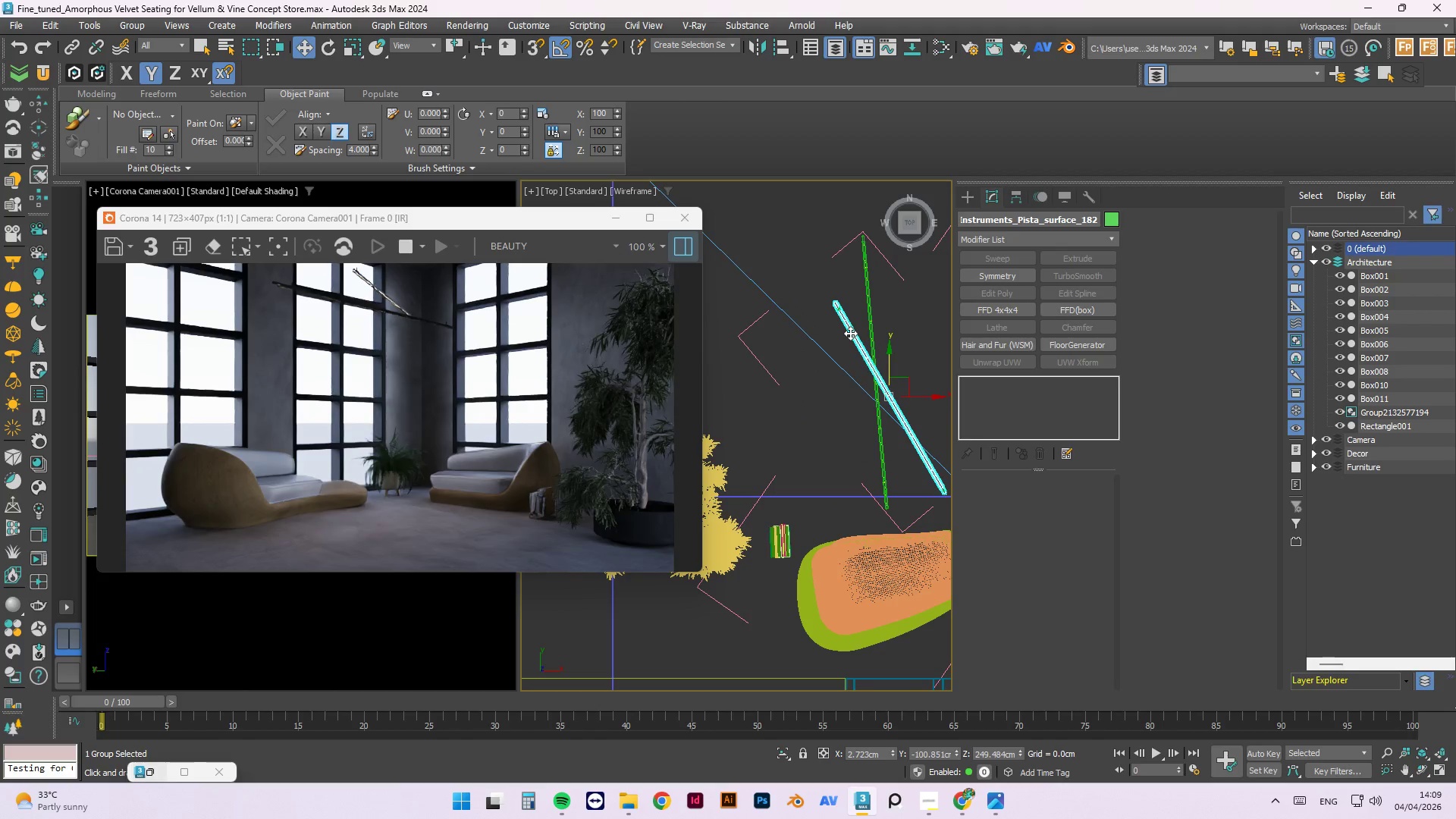 
left_click([880, 427])
 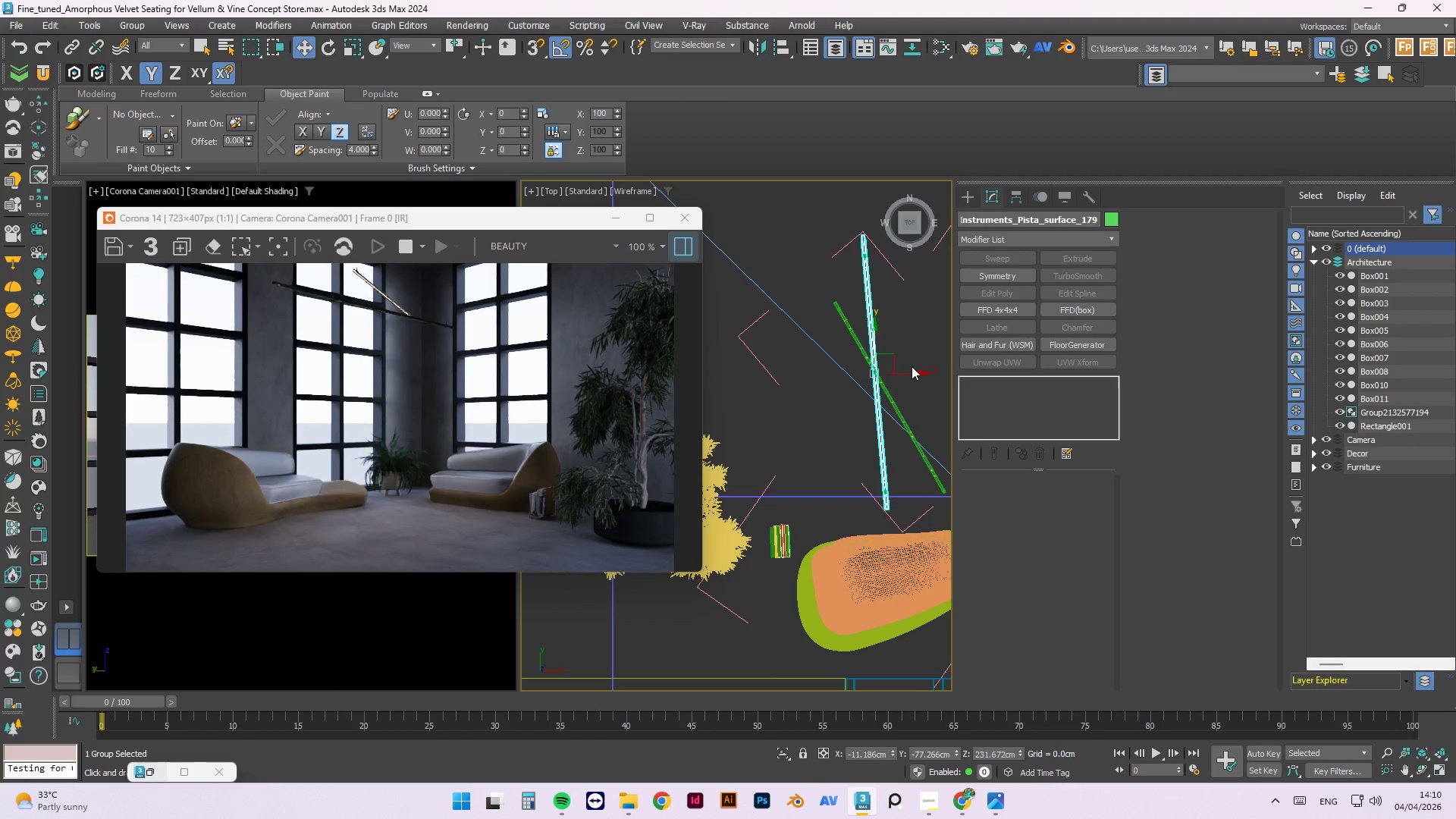 
scroll: coordinate [805, 378], scroll_direction: down, amount: 1.0
 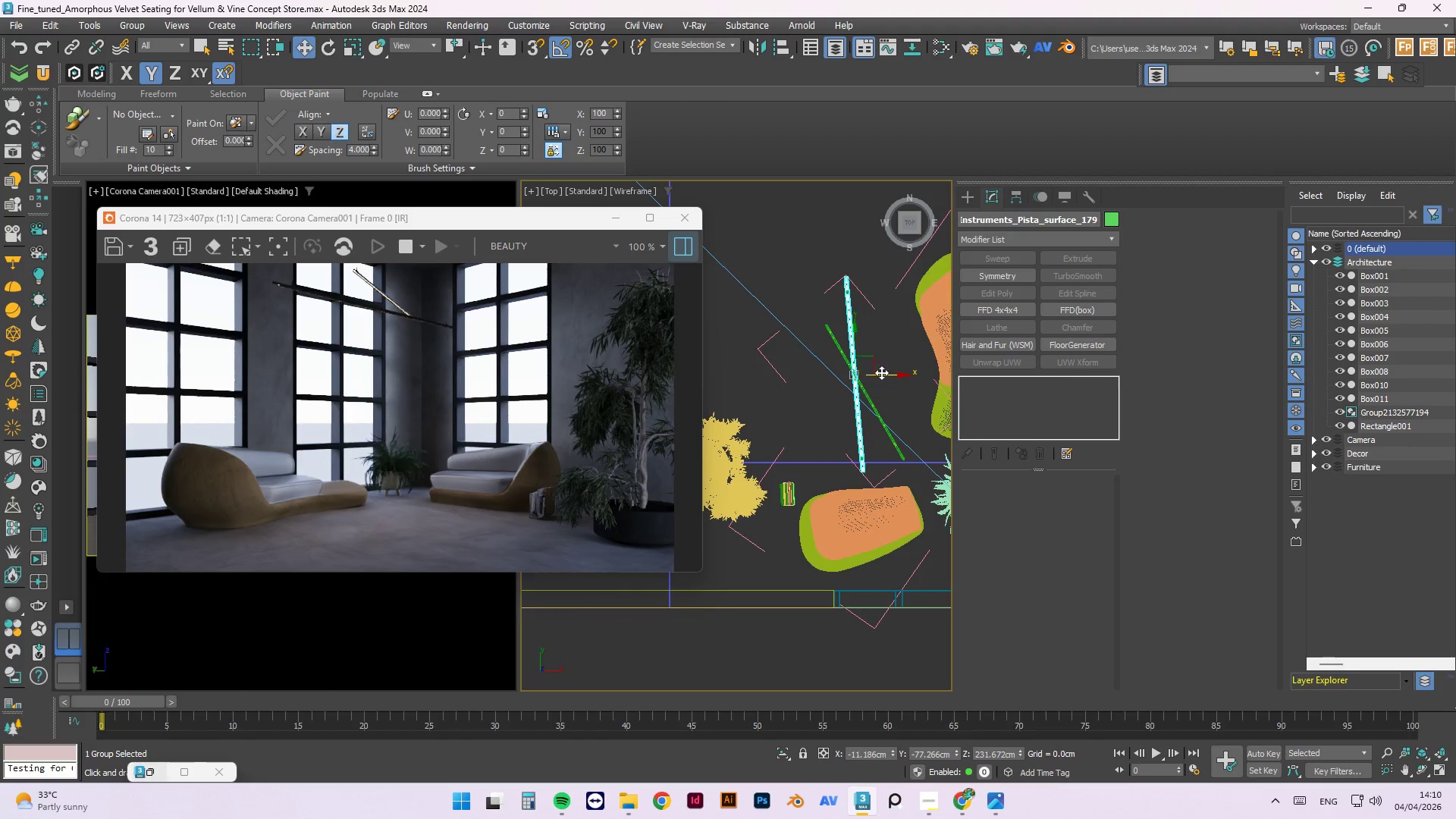 
left_click_drag(start_coordinate=[883, 373], to_coordinate=[890, 376])
 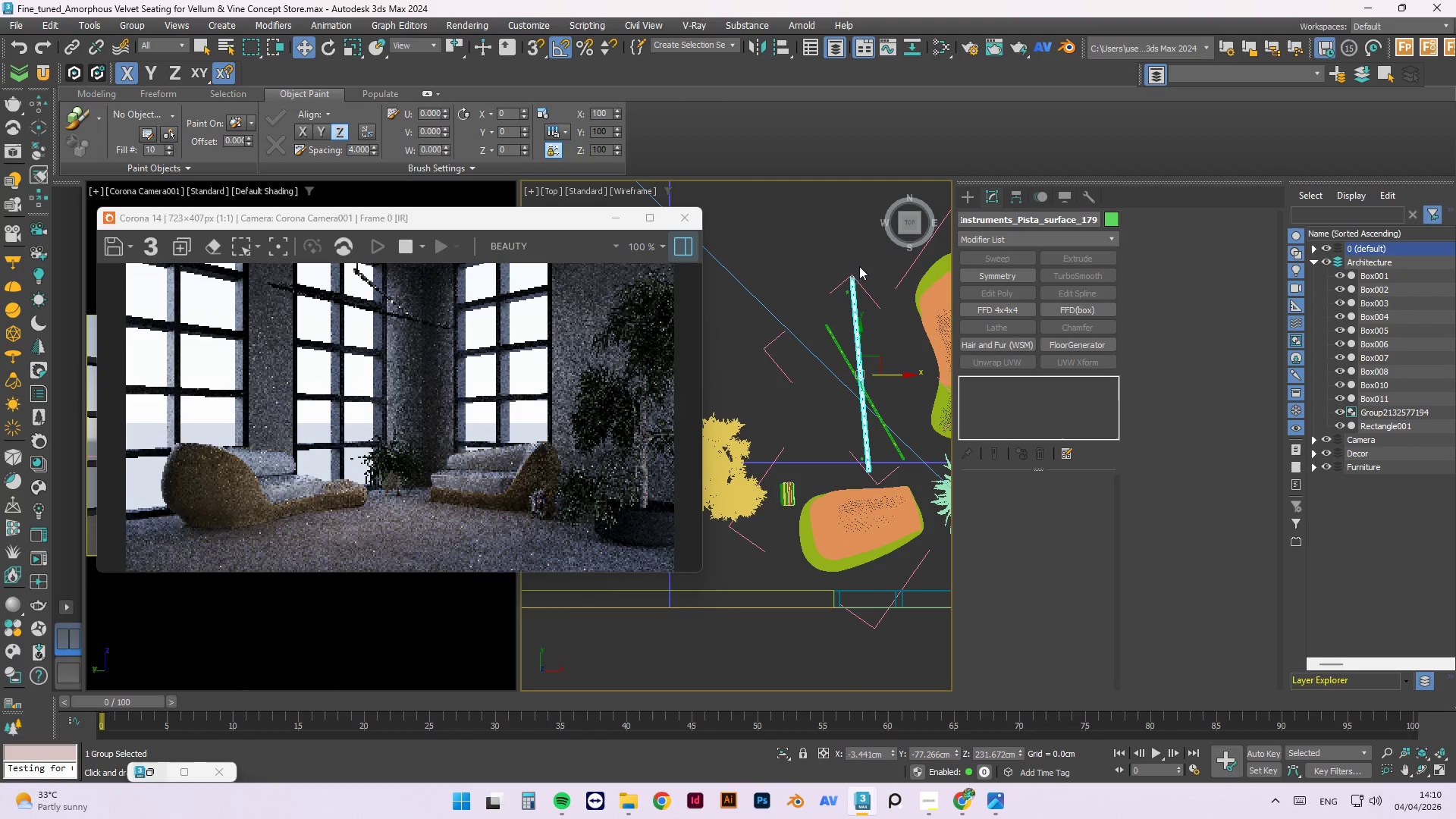 
key(Control+ControlLeft)
 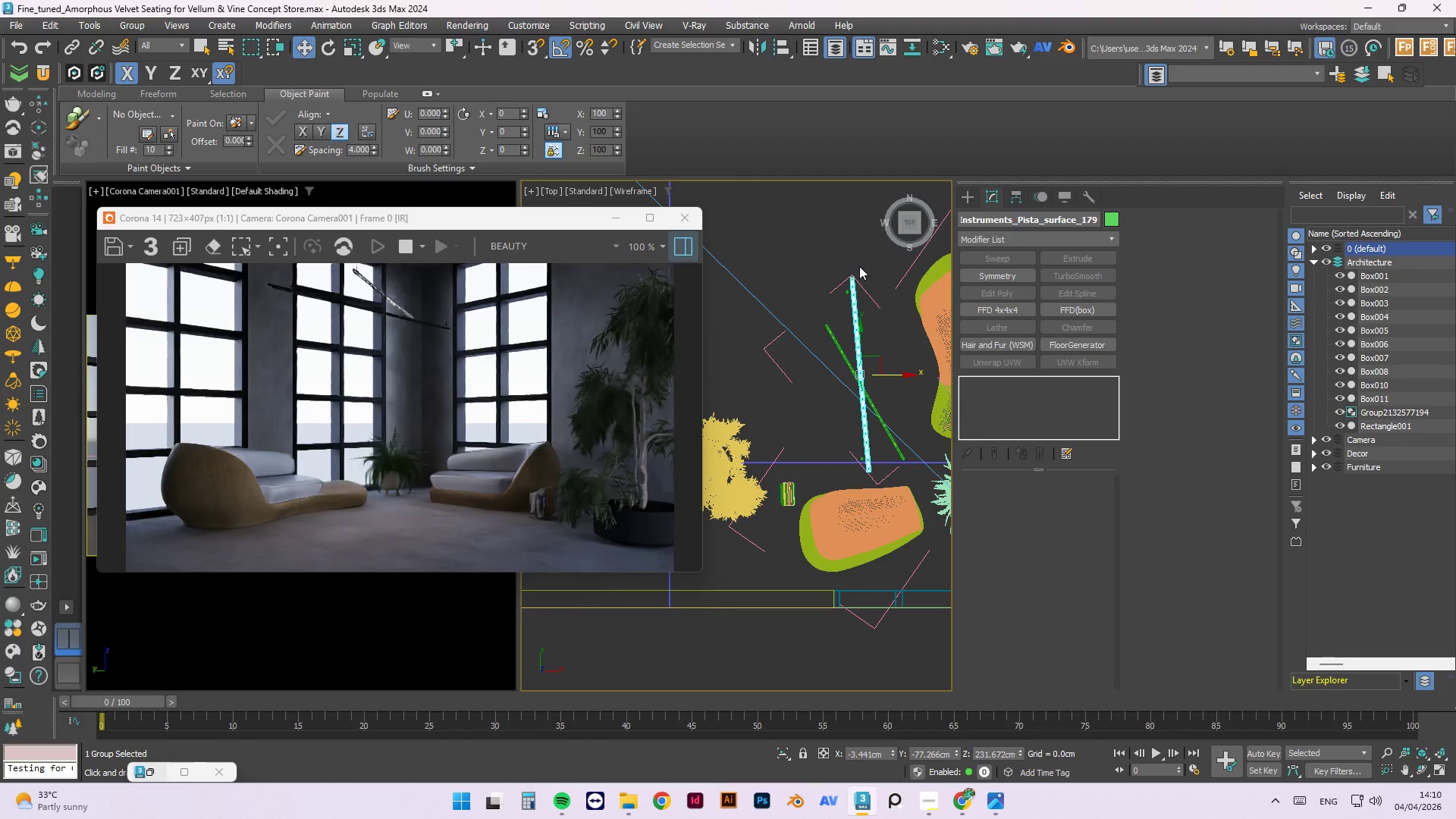 
key(Control+Z)
 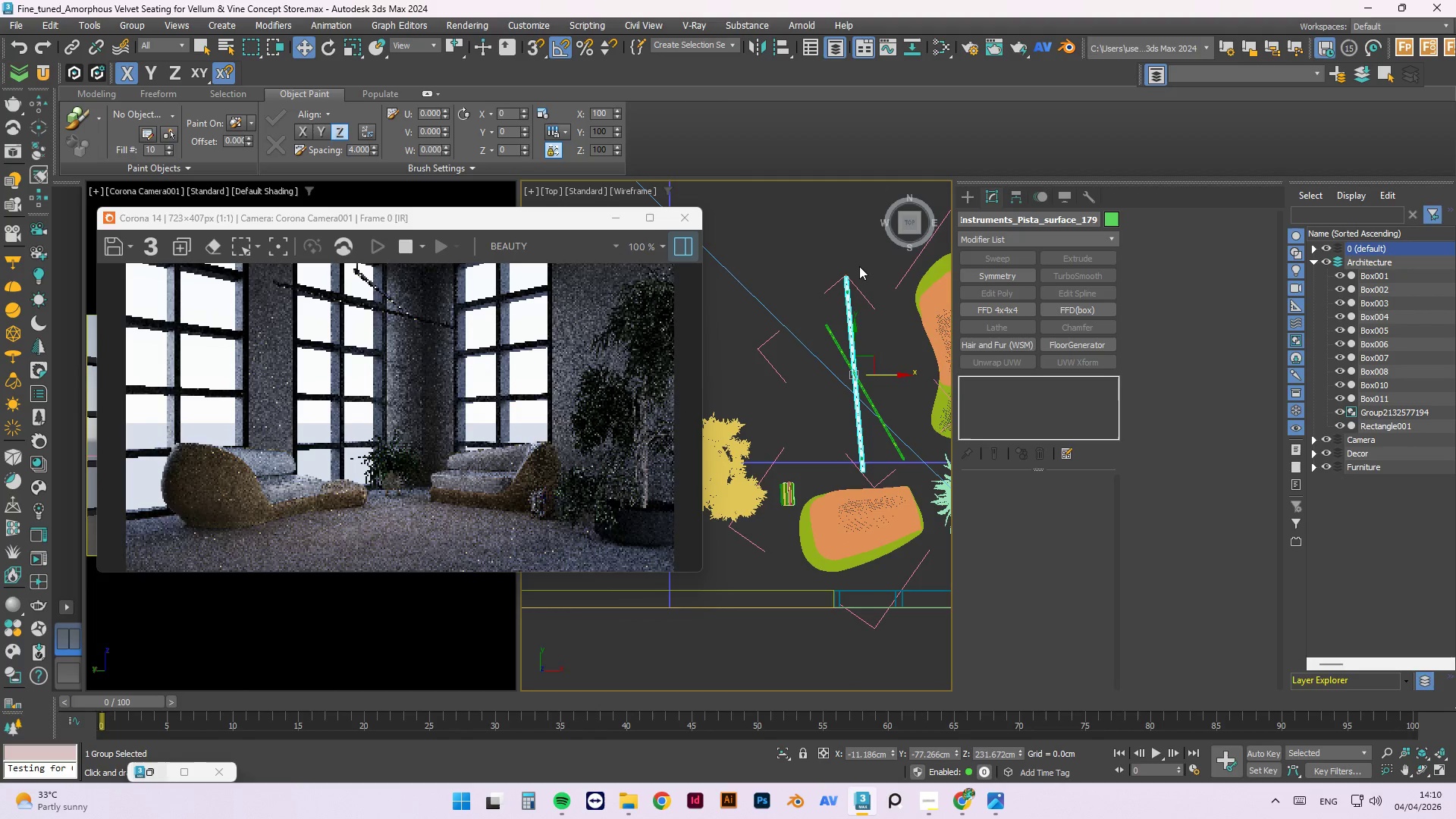 
left_click([839, 301])
 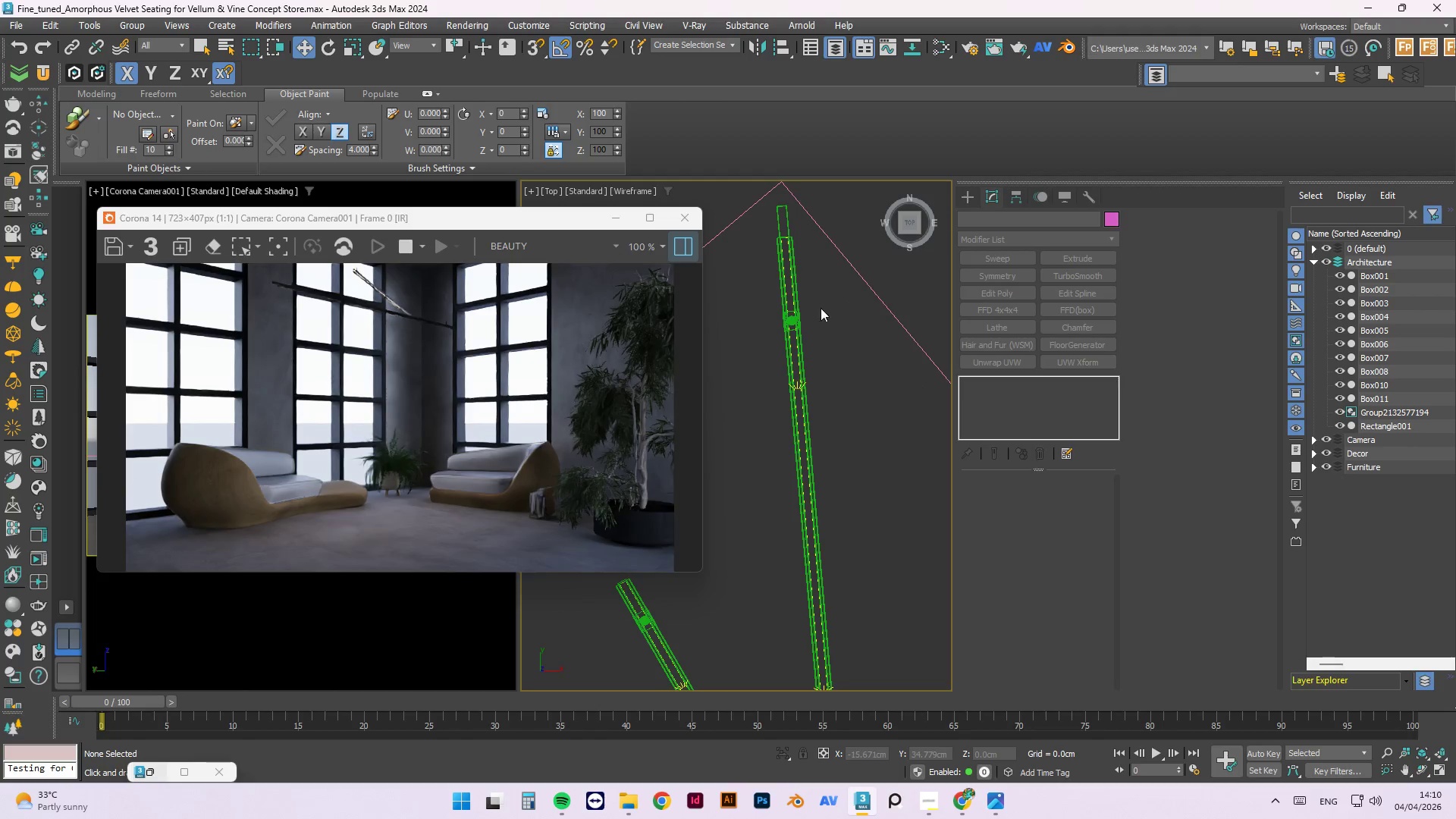 
scroll: coordinate [850, 303], scroll_direction: up, amount: 6.0
 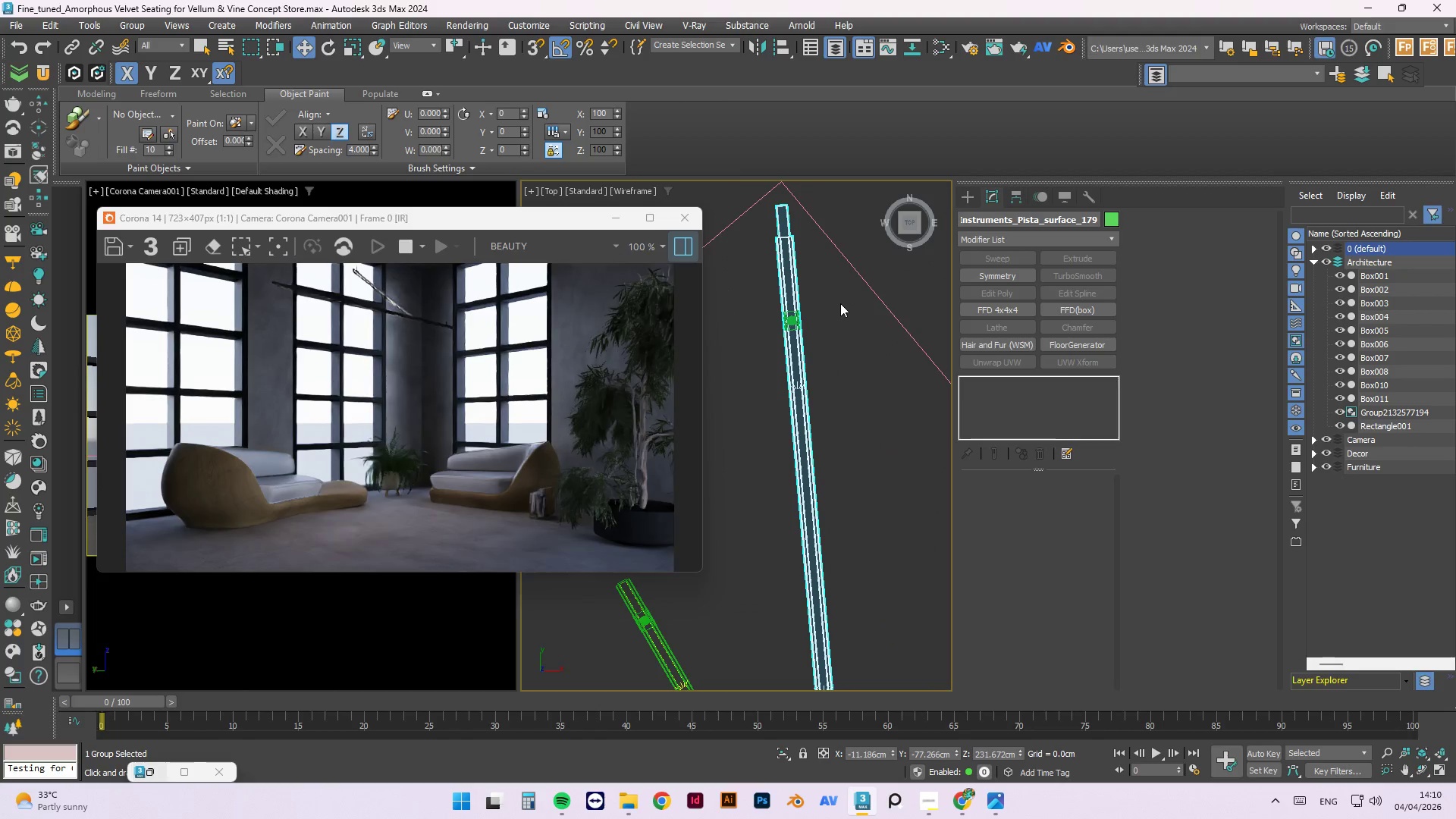 
scroll: coordinate [822, 361], scroll_direction: down, amount: 9.0
 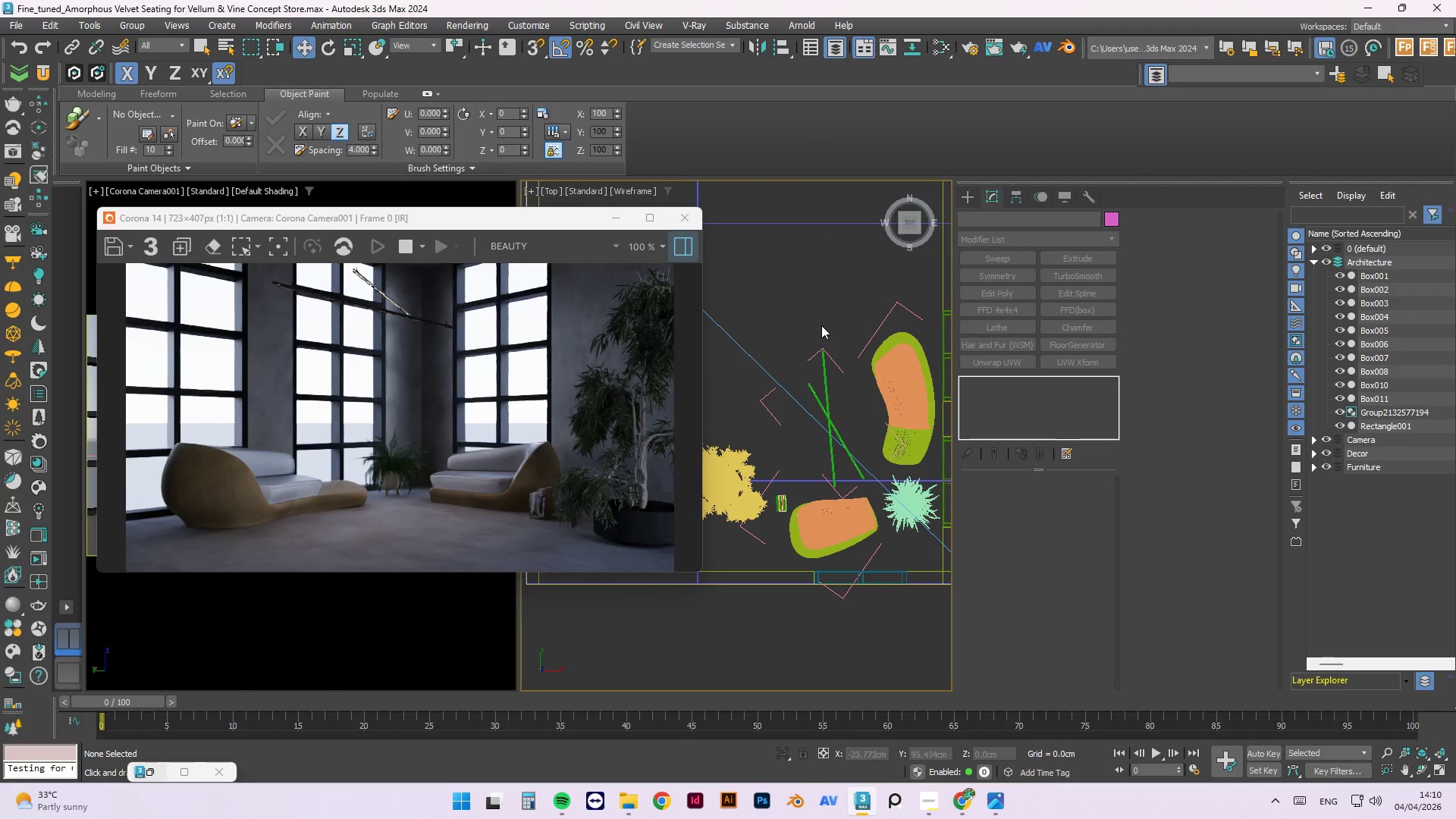 
left_click([821, 324])
 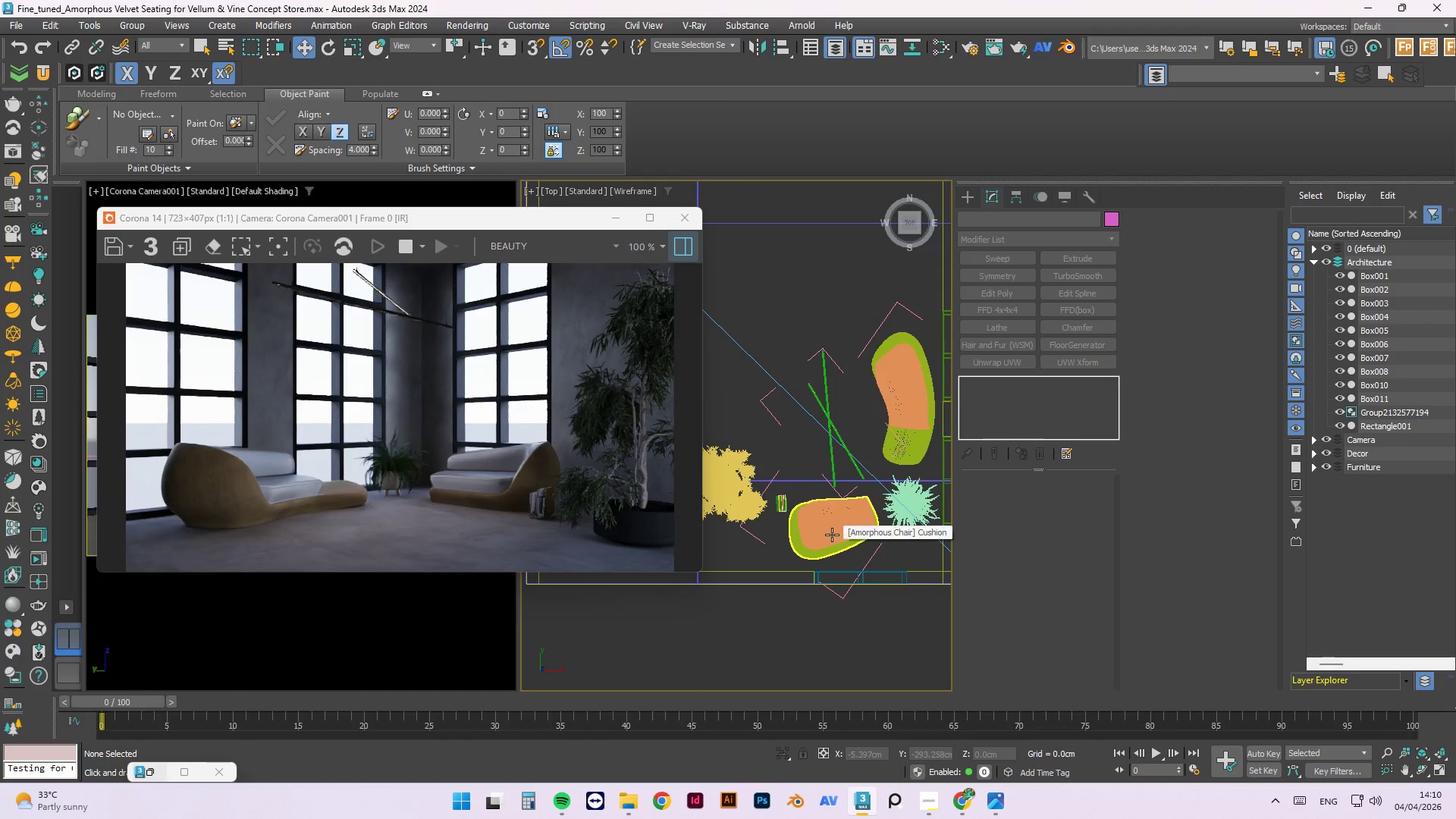 
scroll: coordinate [833, 374], scroll_direction: up, amount: 3.0
 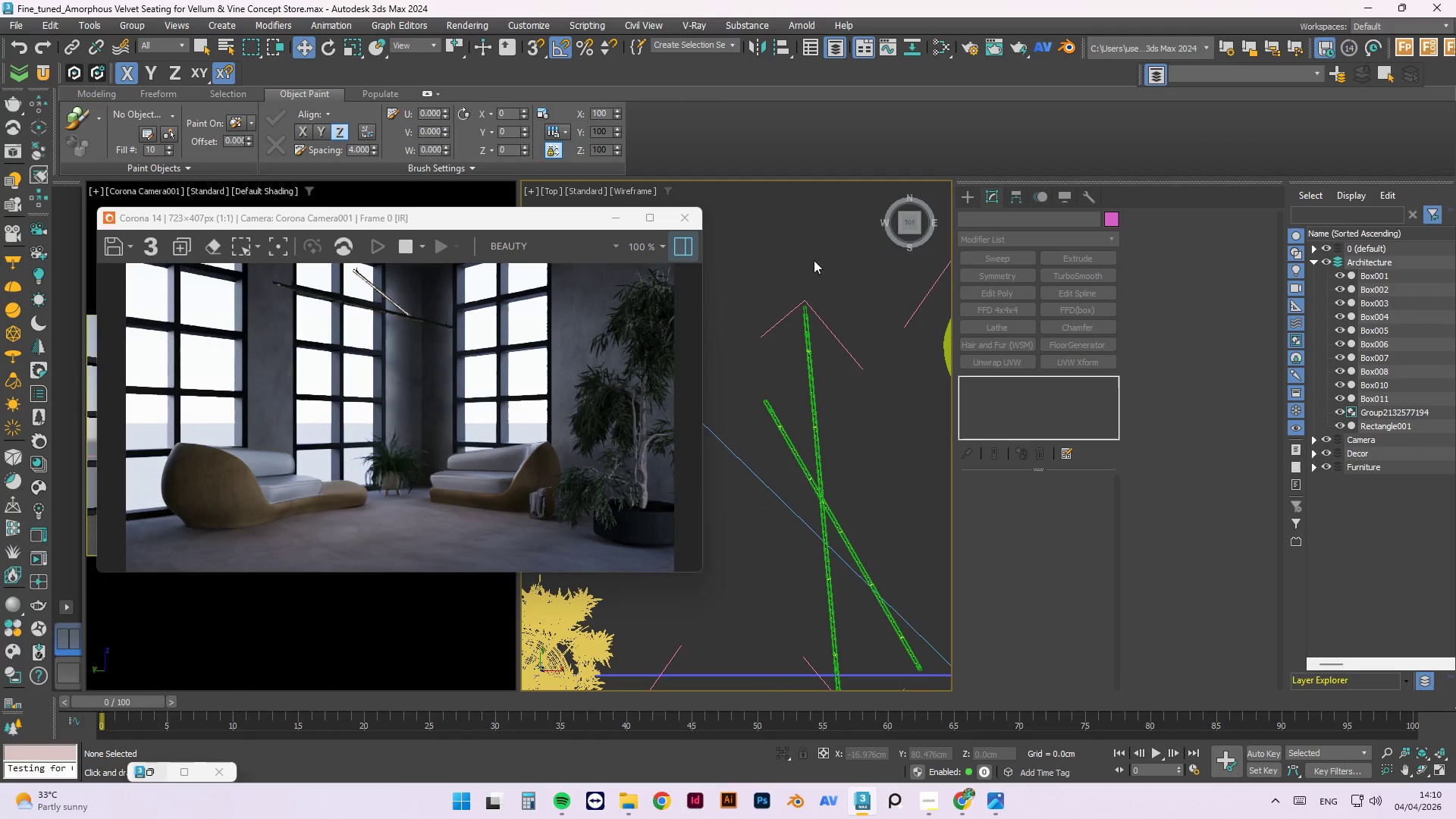 
left_click_drag(start_coordinate=[822, 274], to_coordinate=[827, 270])
 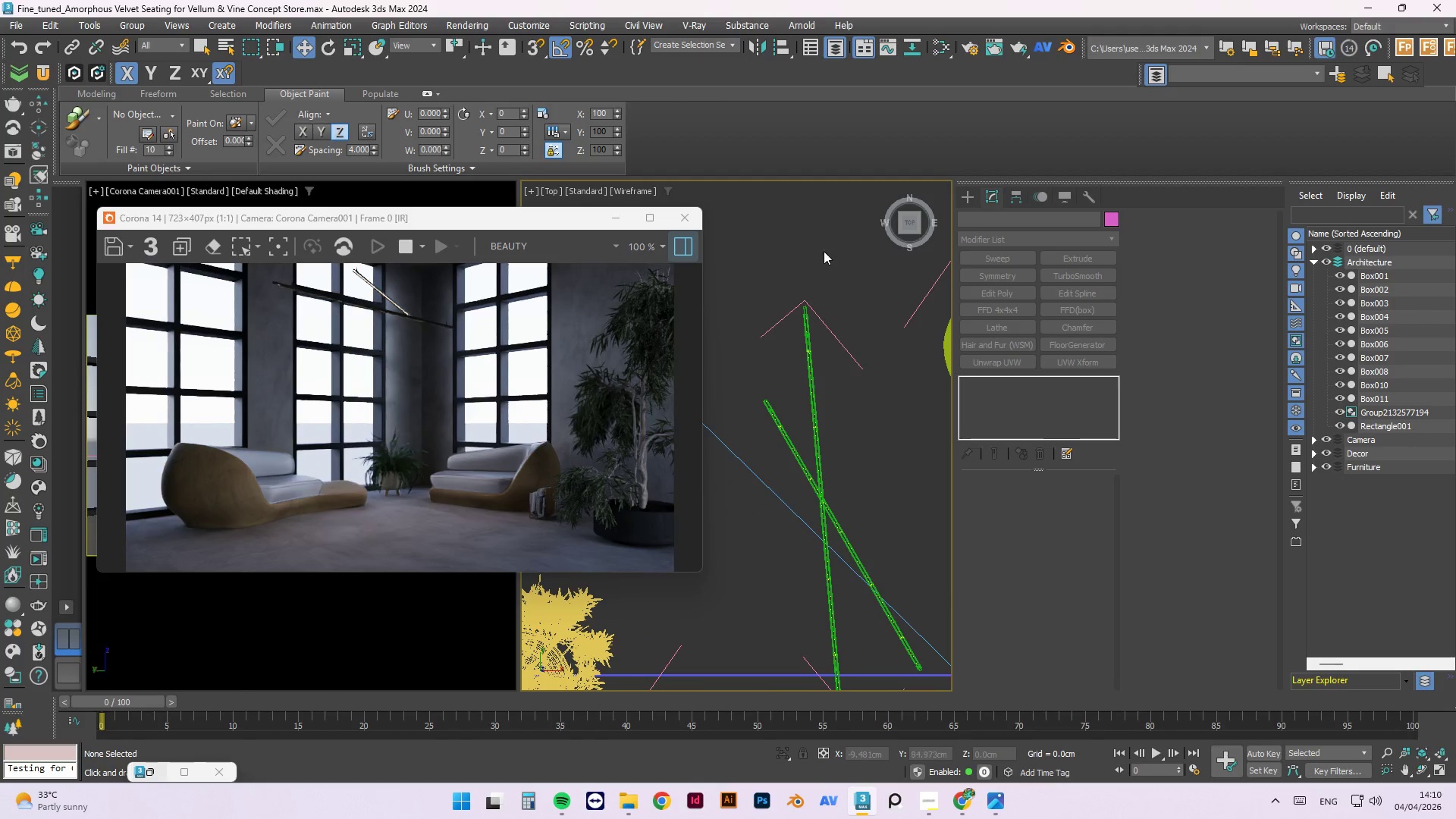 
scroll: coordinate [831, 267], scroll_direction: down, amount: 3.0
 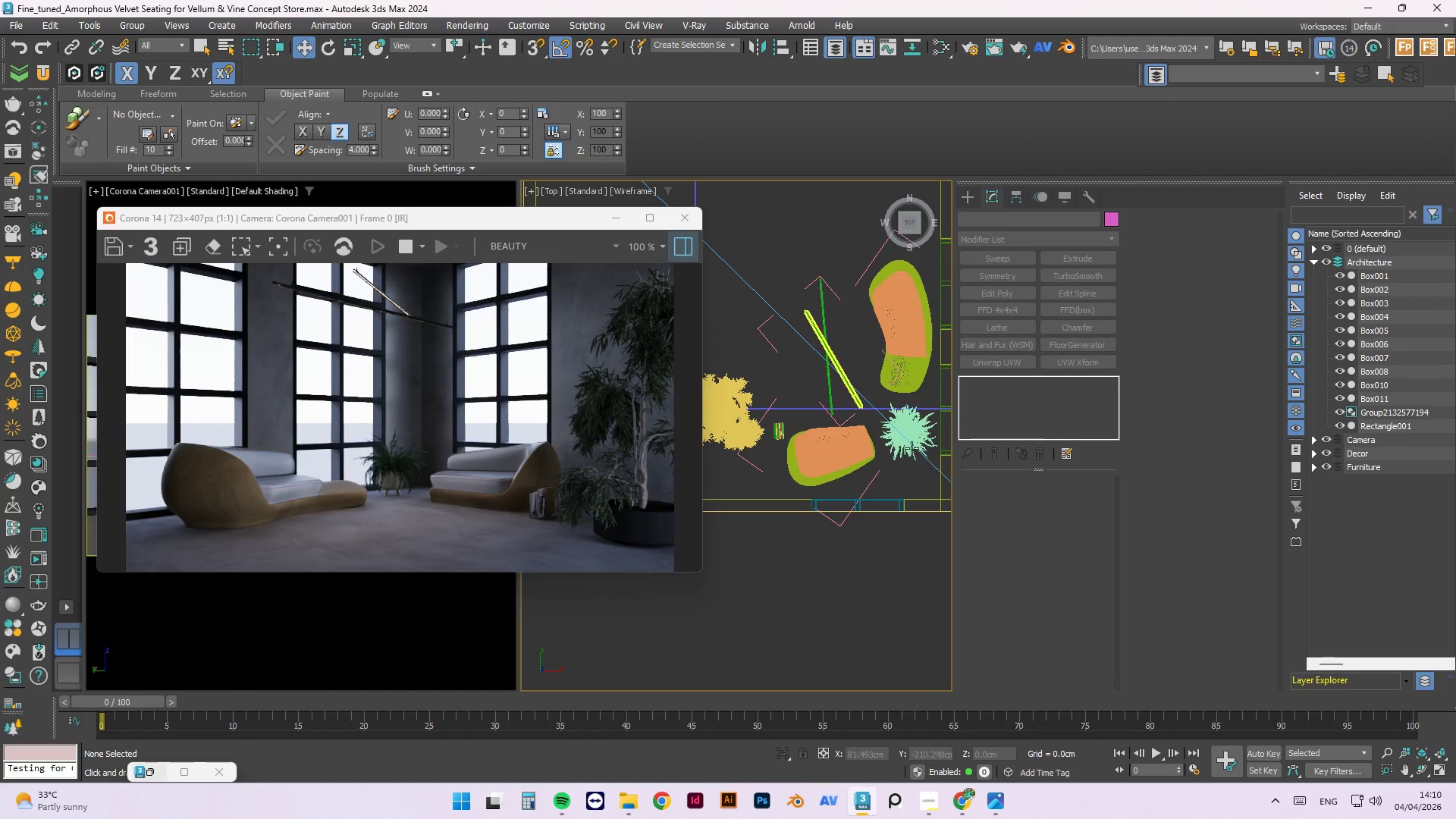 
scroll: coordinate [901, 430], scroll_direction: up, amount: 3.0
 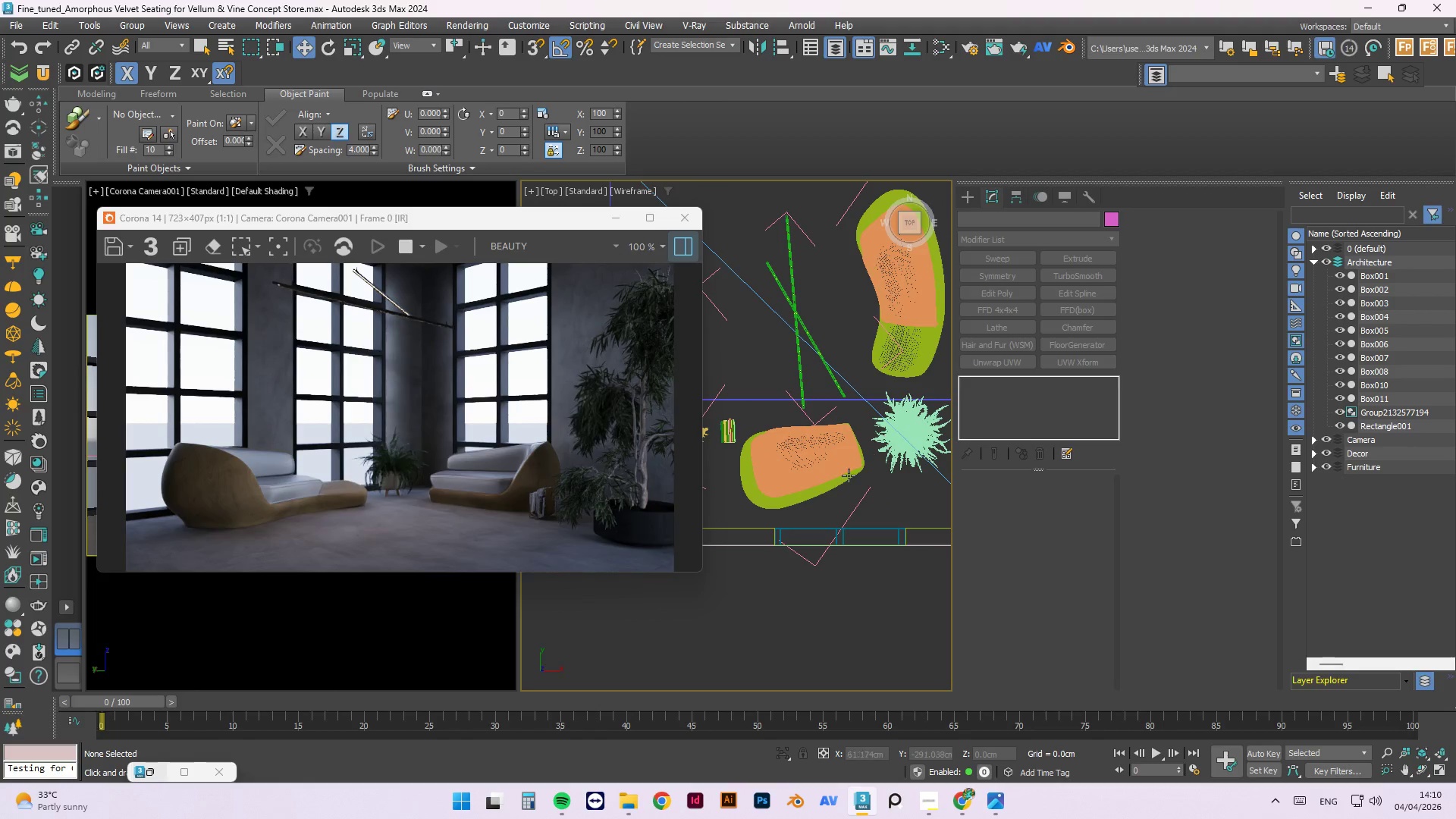 
left_click([833, 459])
 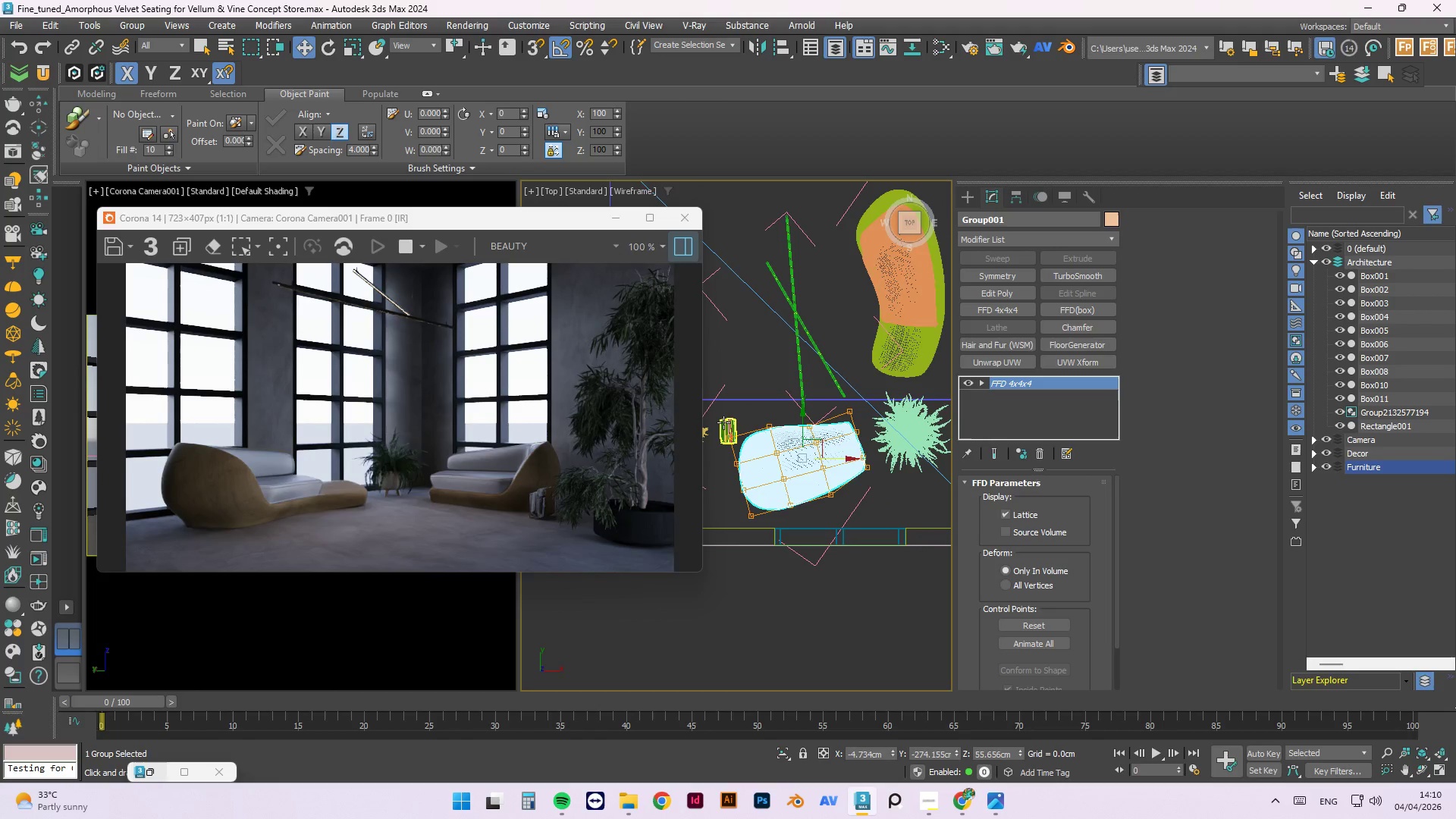 
left_click([723, 422])
 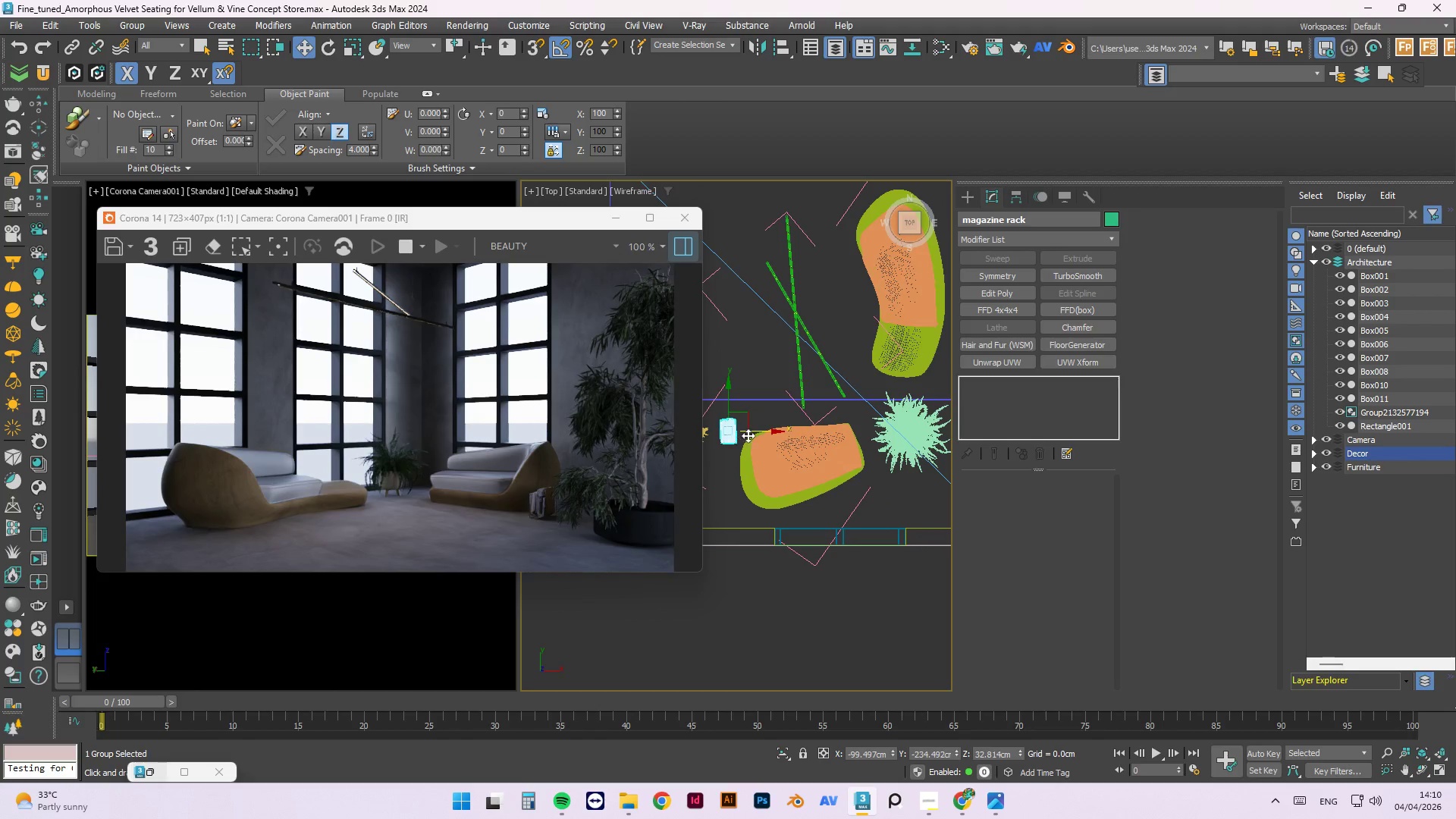 
left_click_drag(start_coordinate=[752, 431], to_coordinate=[748, 431])
 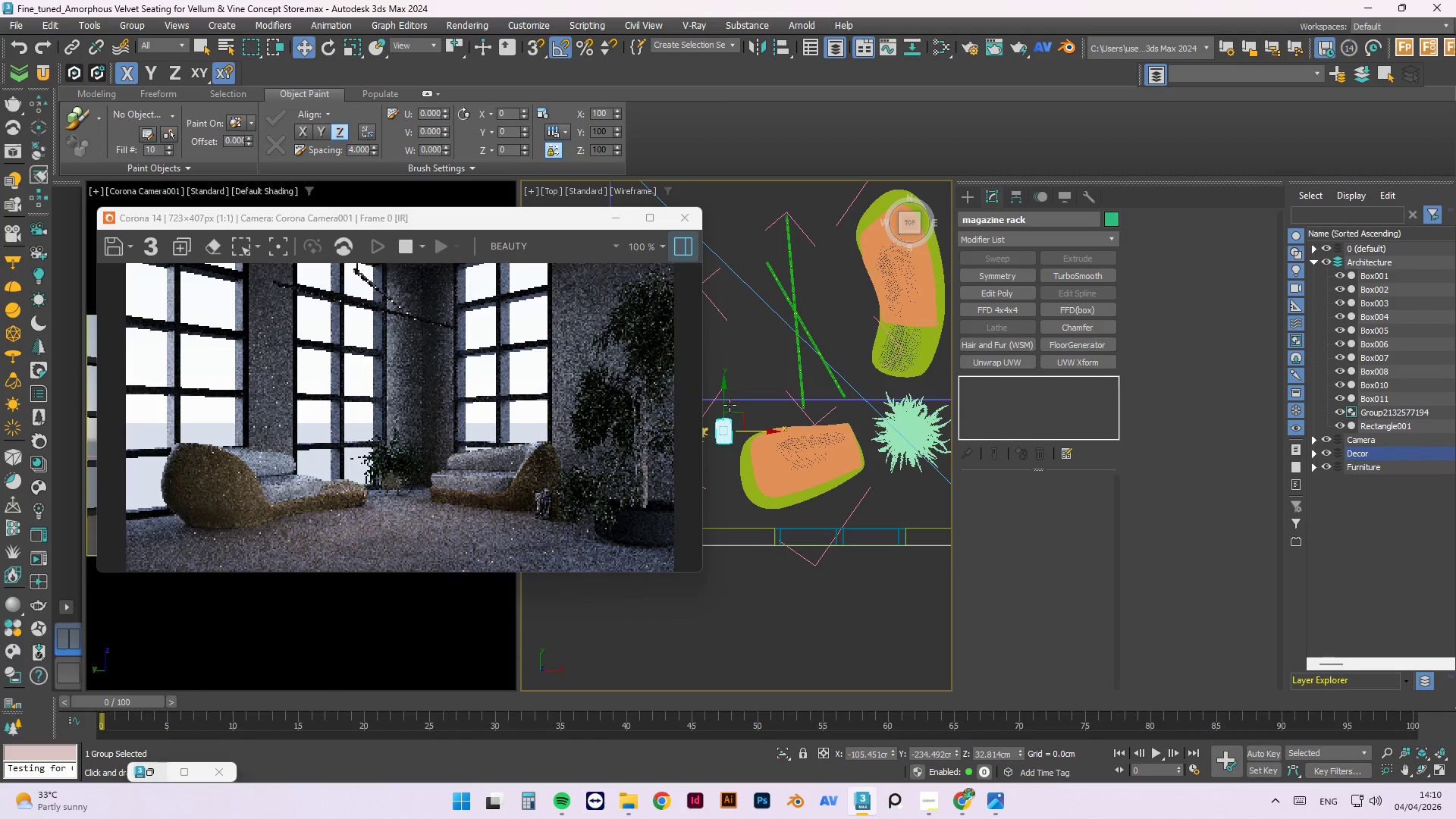 
left_click_drag(start_coordinate=[726, 403], to_coordinate=[729, 407])
 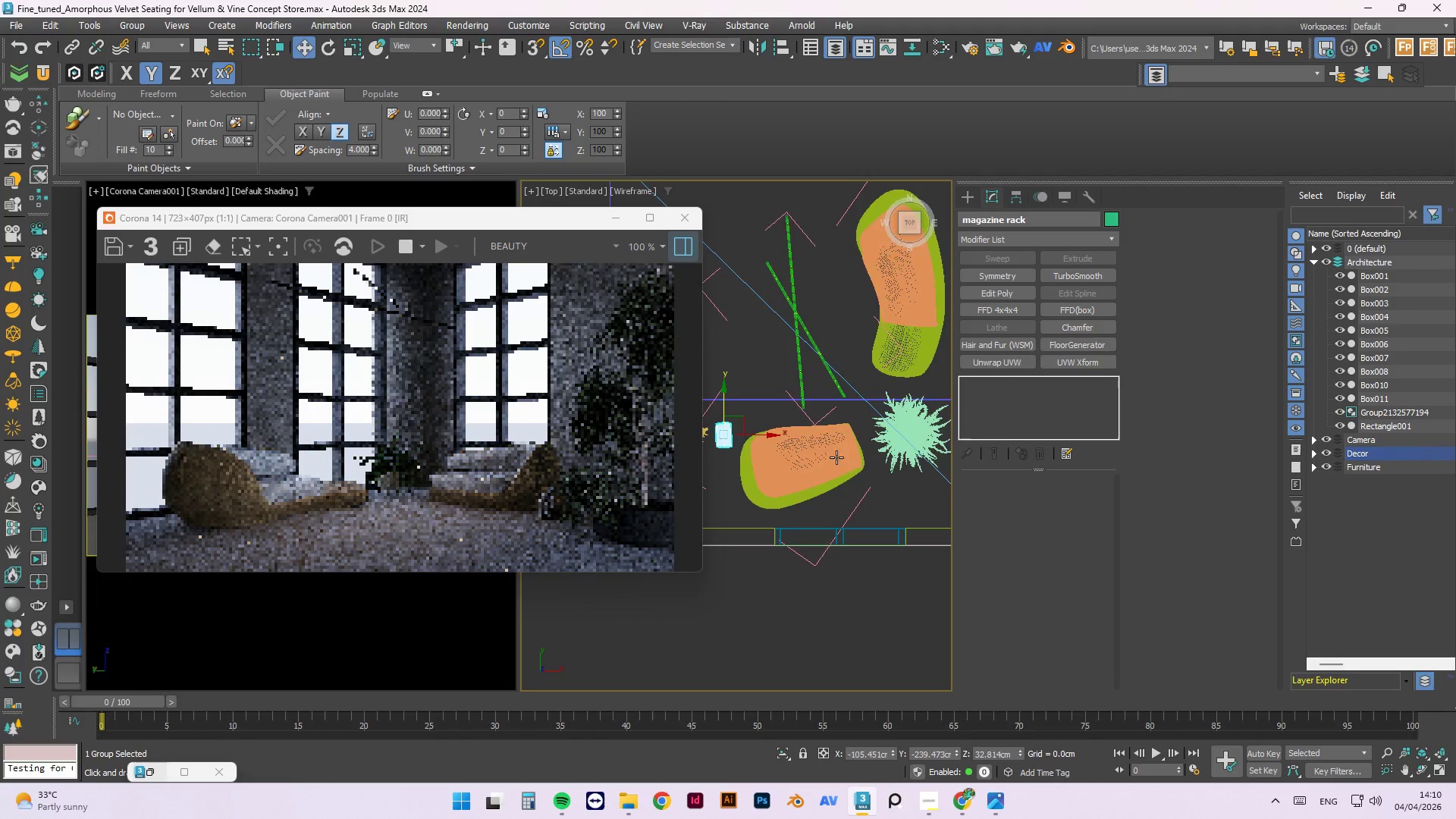 
left_click([821, 472])
 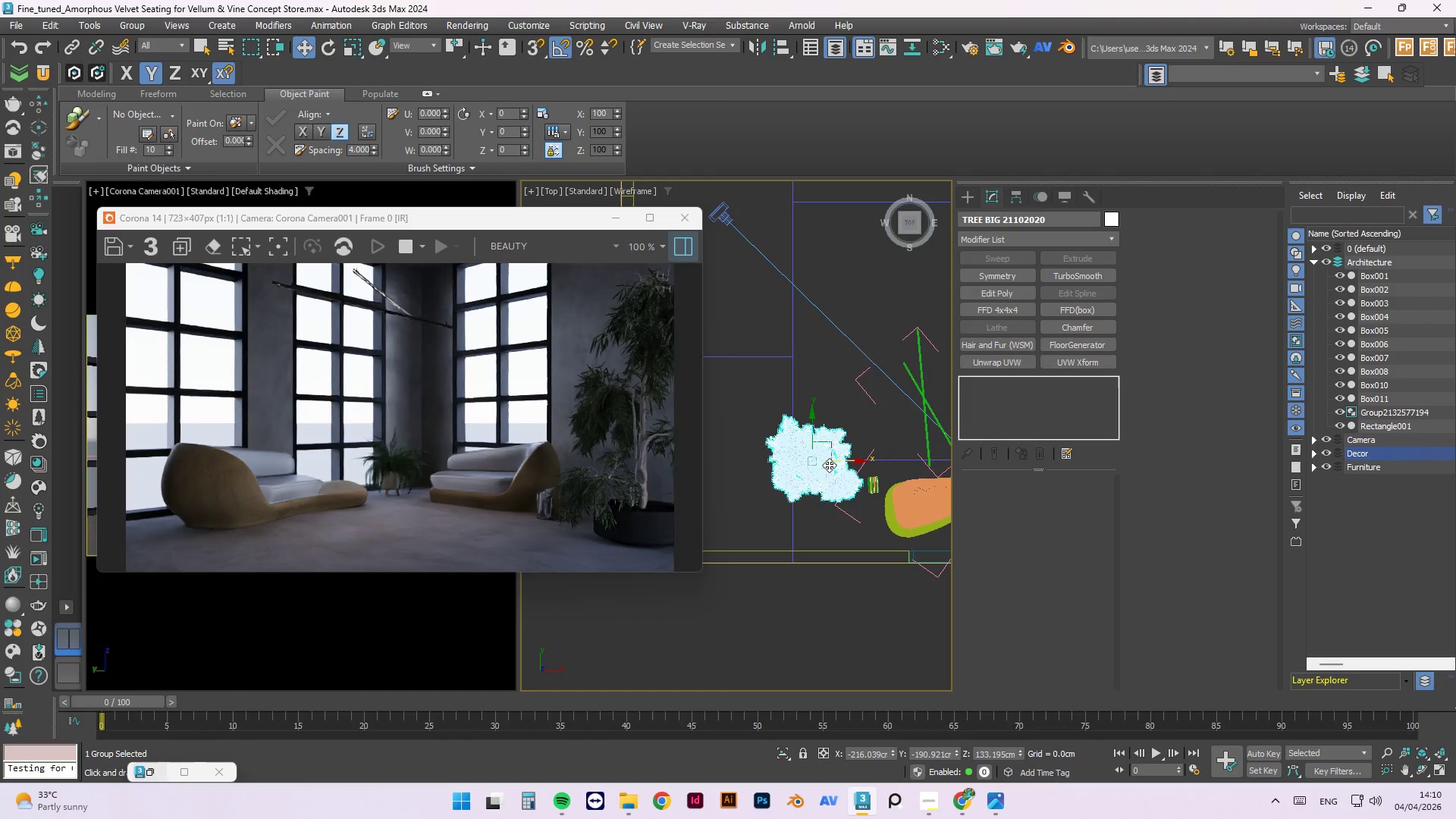 
scroll: coordinate [809, 464], scroll_direction: none, amount: 0.0
 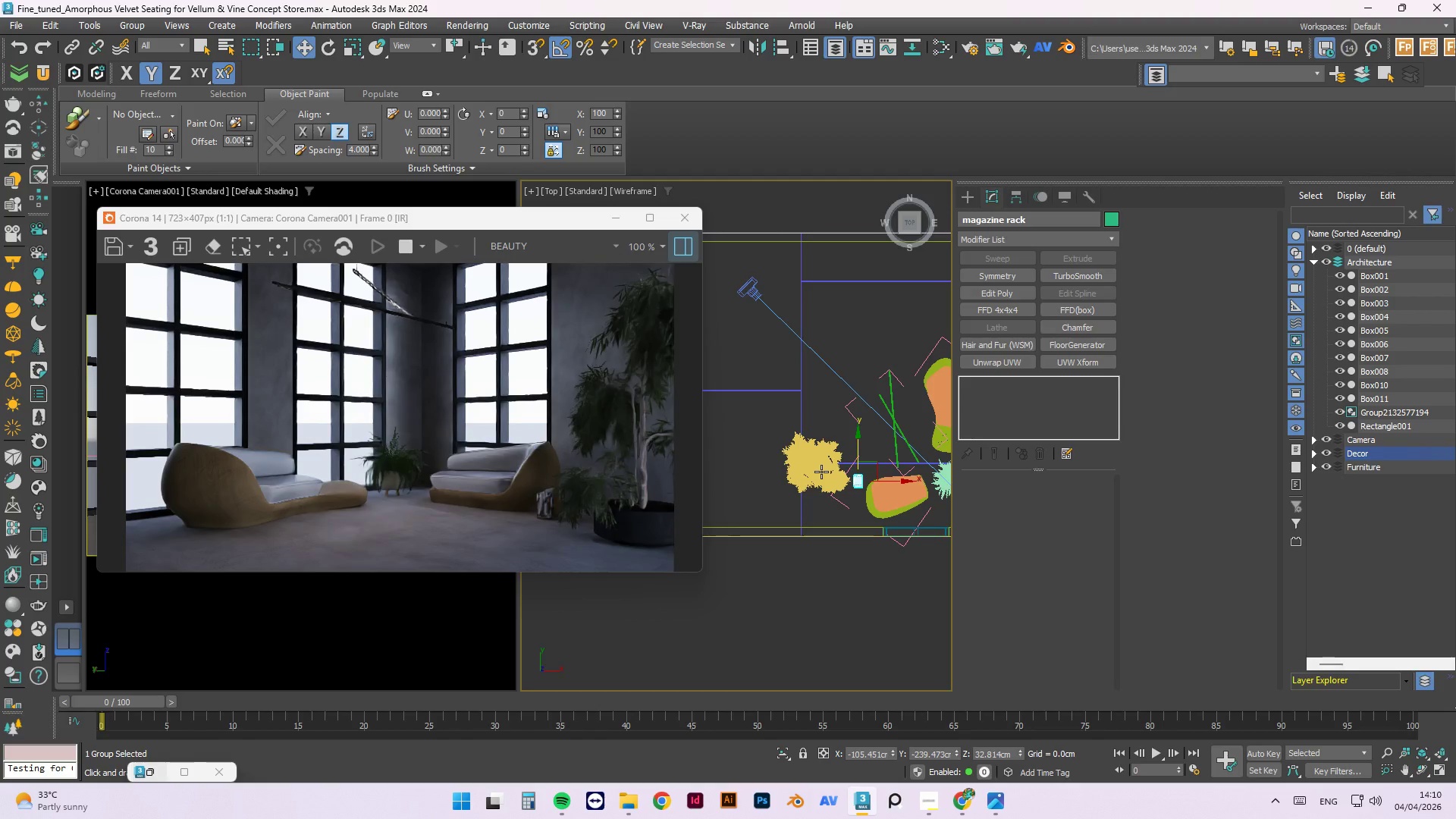 
left_click_drag(start_coordinate=[838, 462], to_coordinate=[830, 462])
 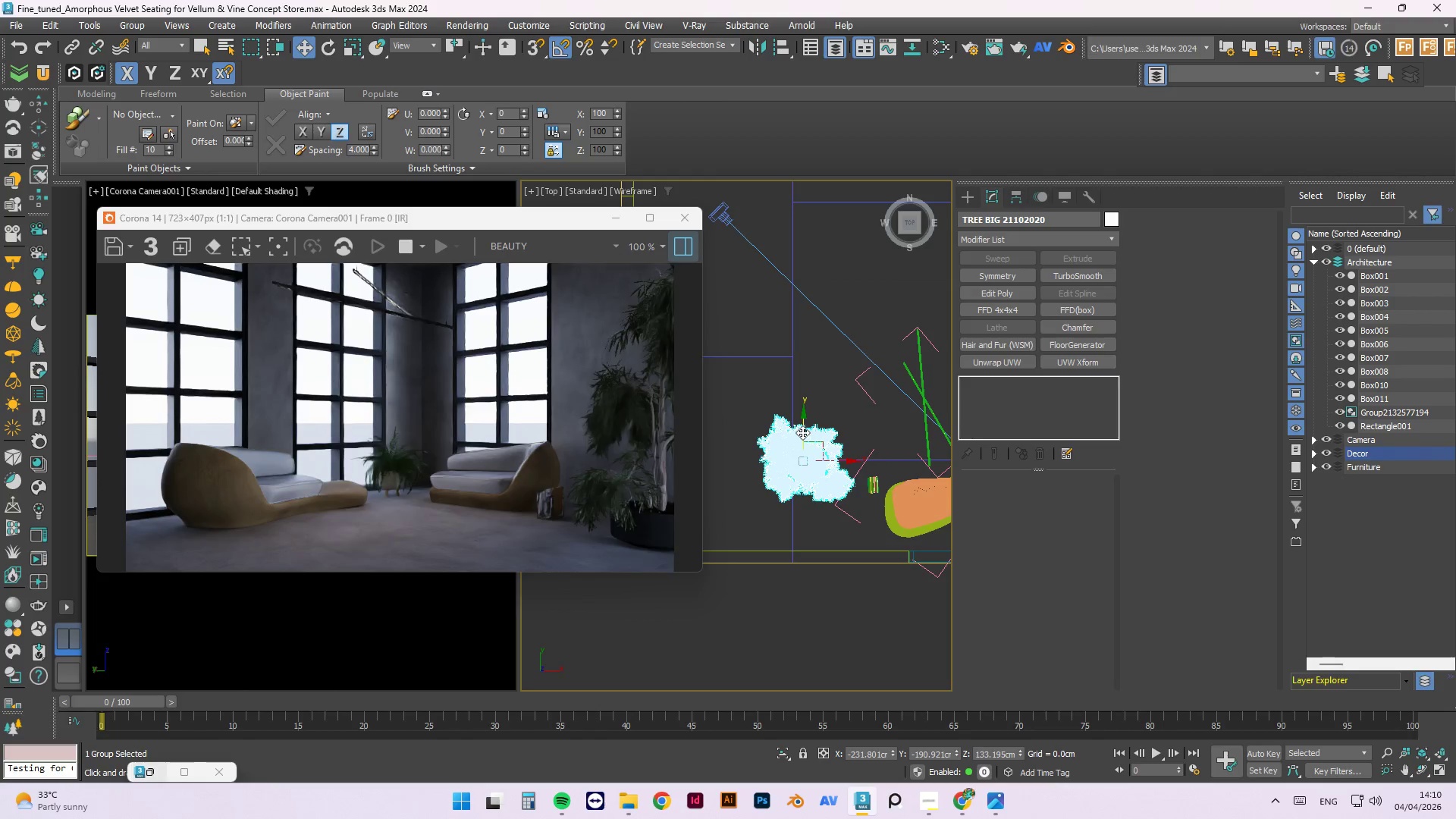 
left_click_drag(start_coordinate=[802, 432], to_coordinate=[805, 444])
 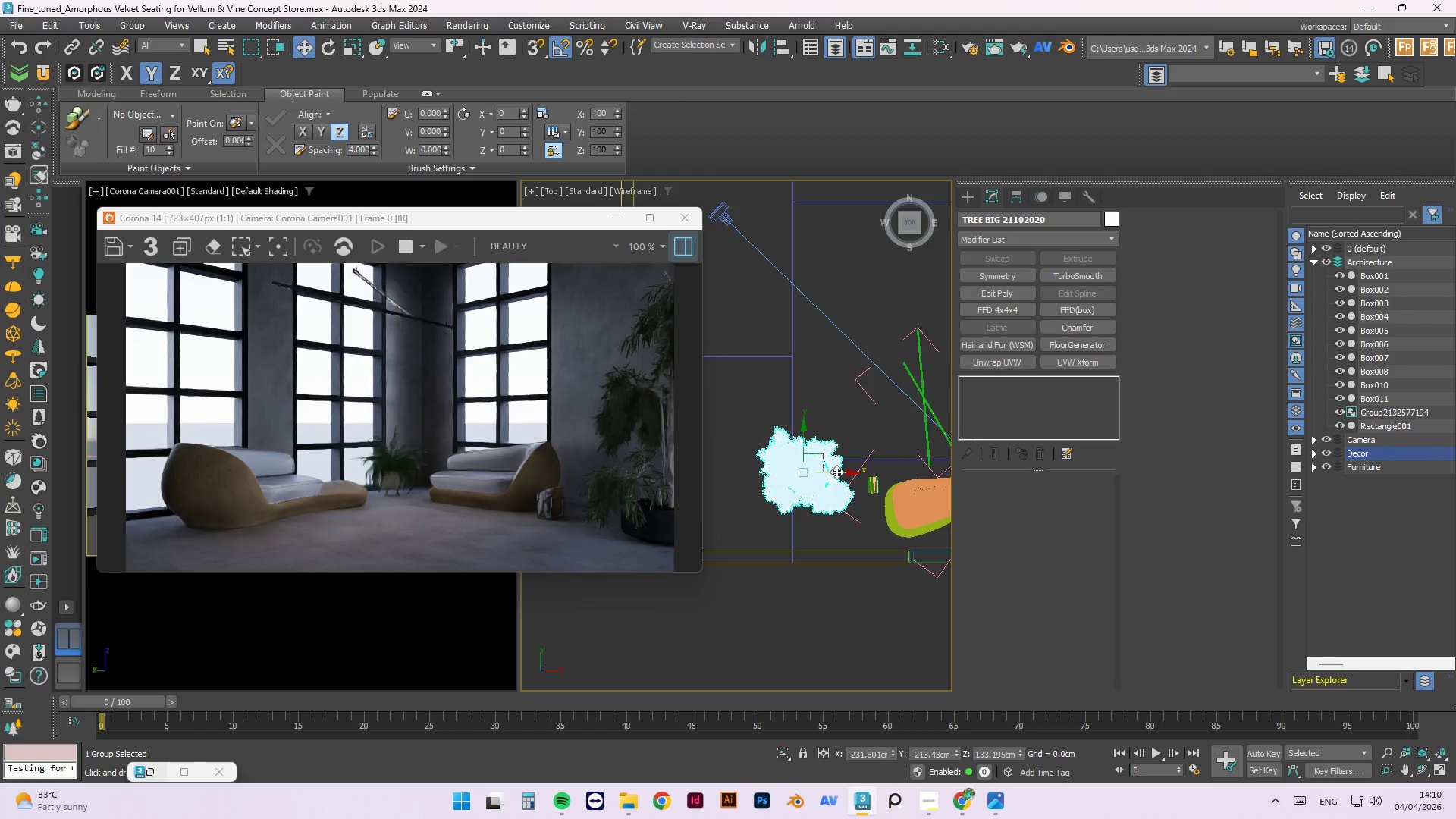 
key(E)
 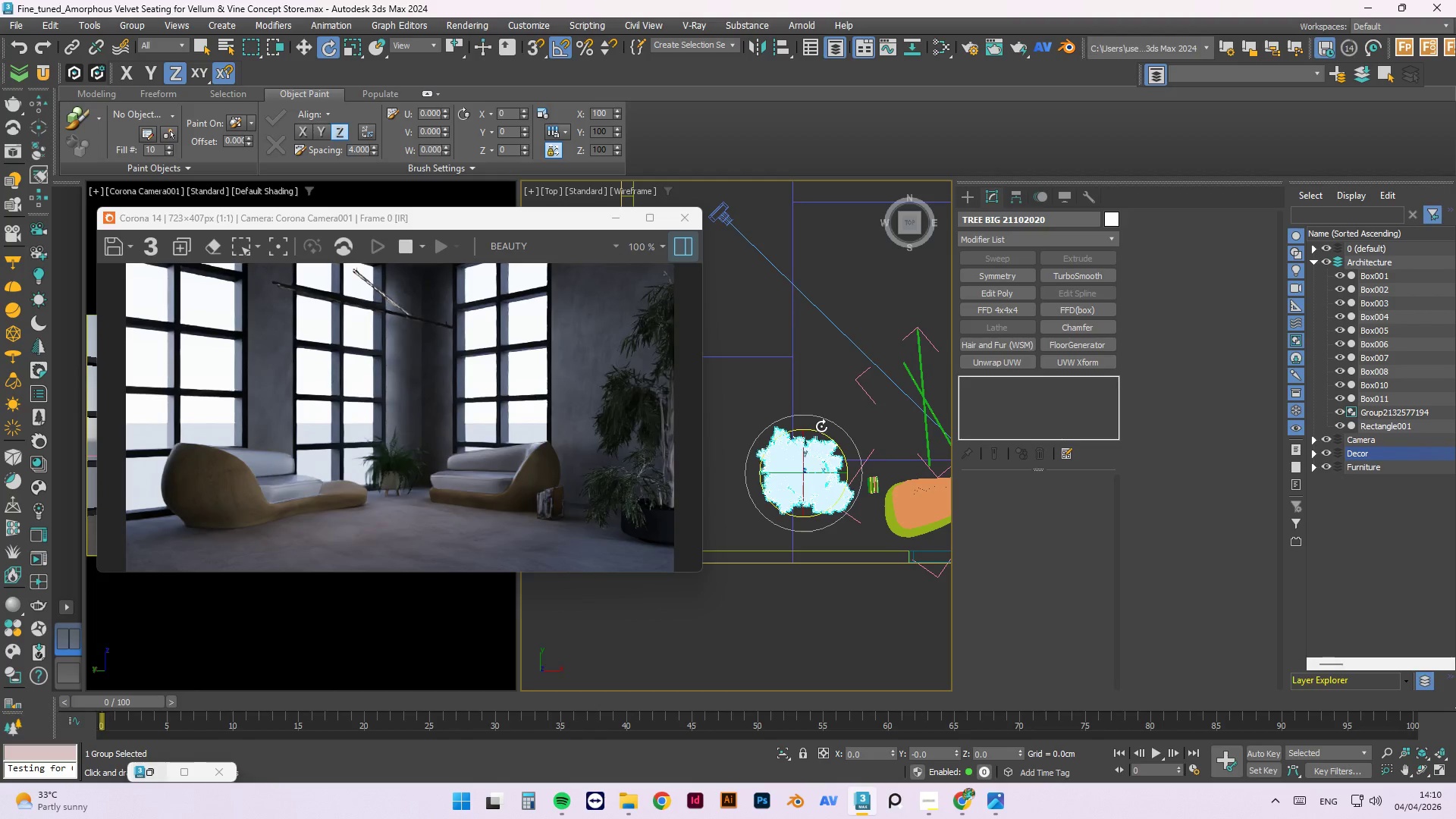 
left_click_drag(start_coordinate=[821, 431], to_coordinate=[723, 410])
 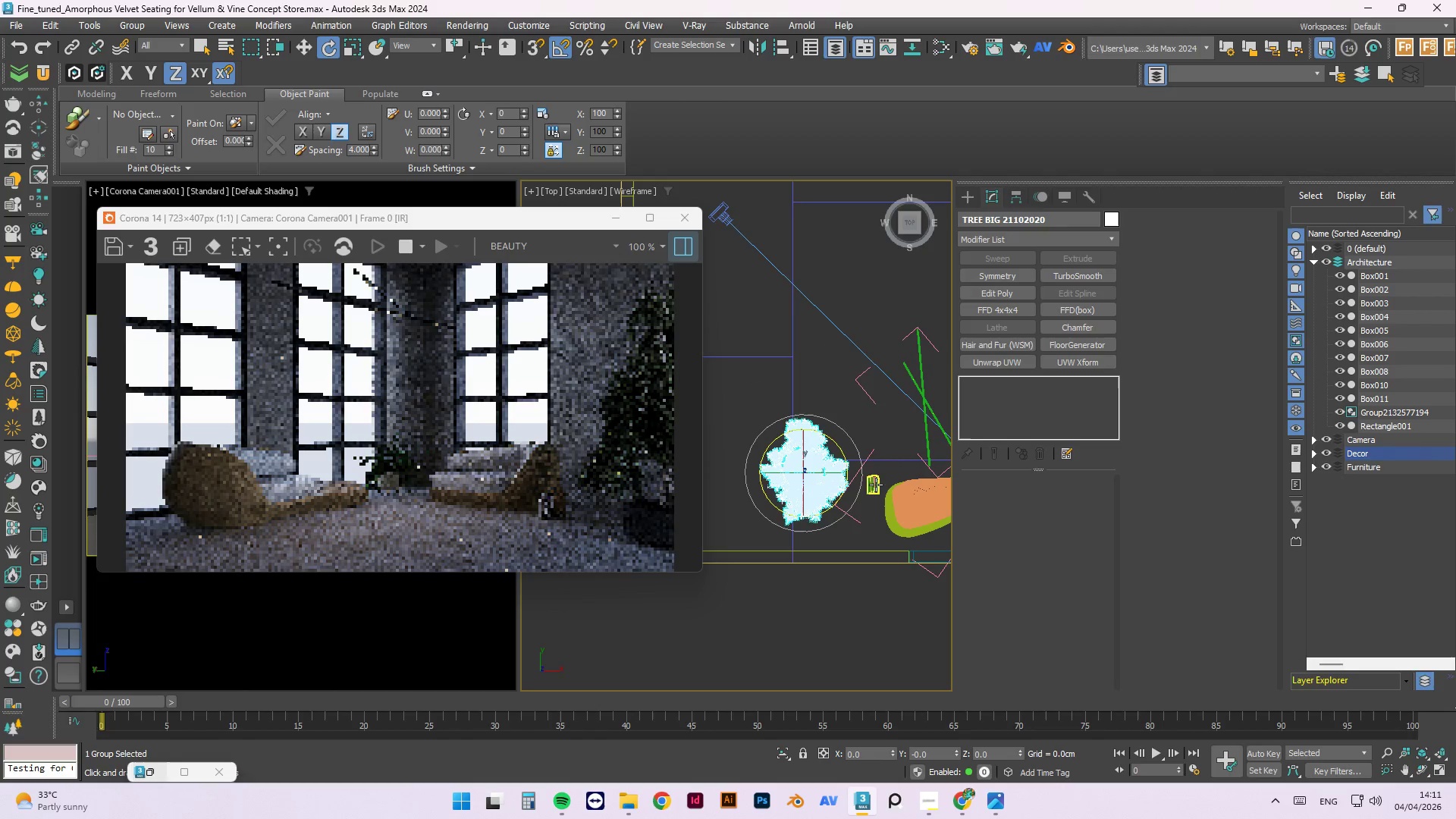 
left_click([870, 485])
 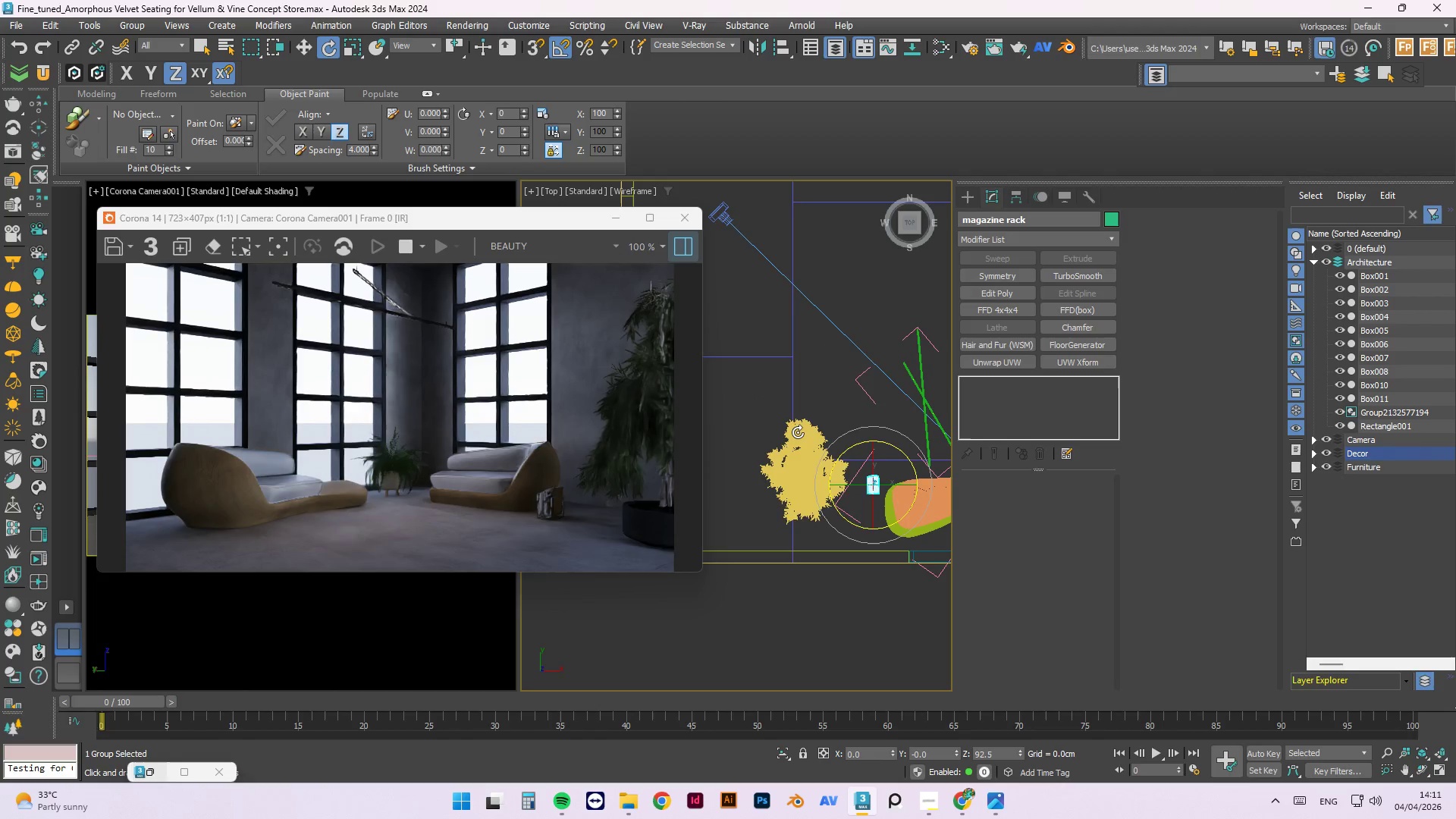 
left_click([786, 455])
 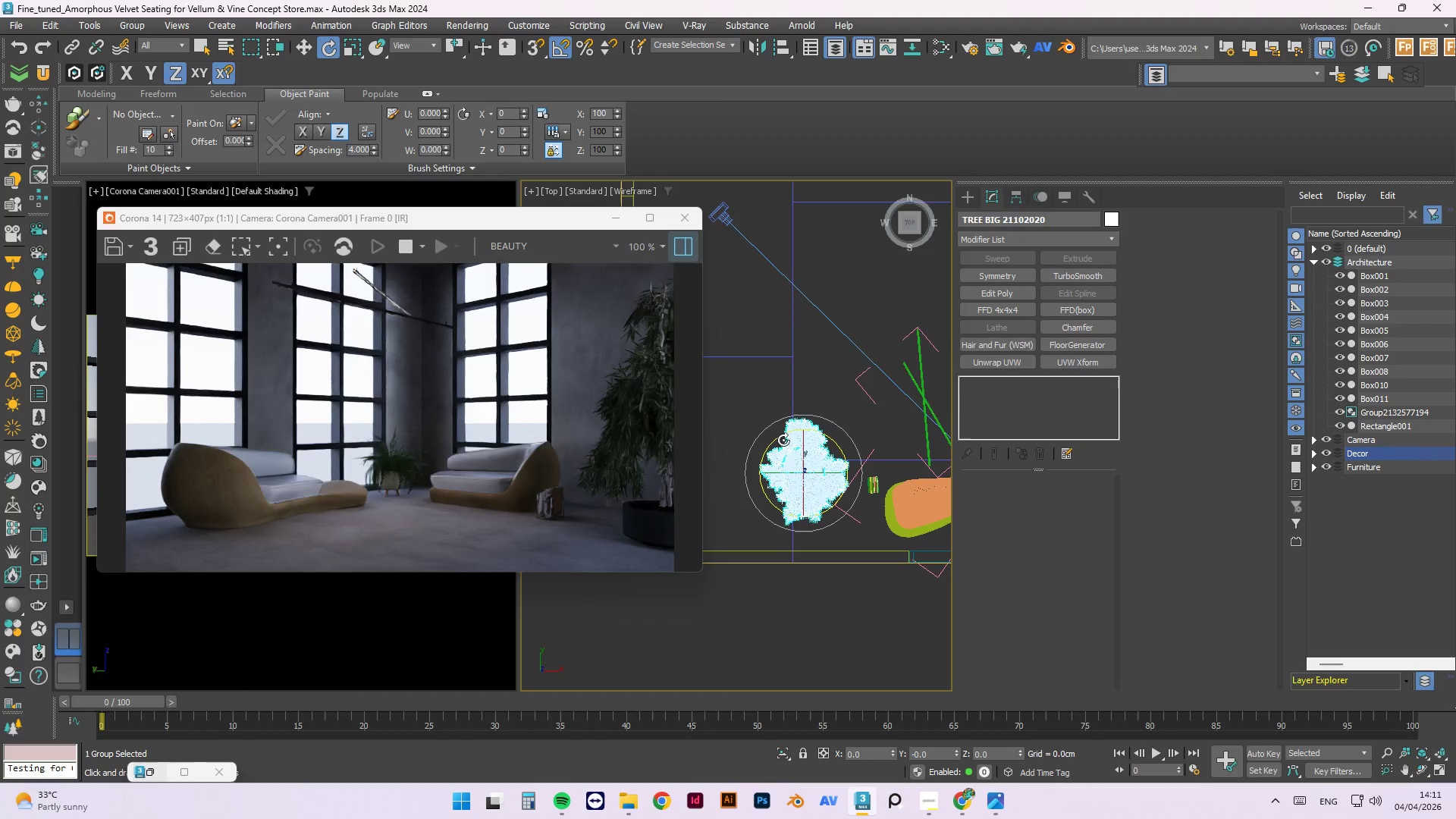 
left_click_drag(start_coordinate=[777, 438], to_coordinate=[768, 447])
 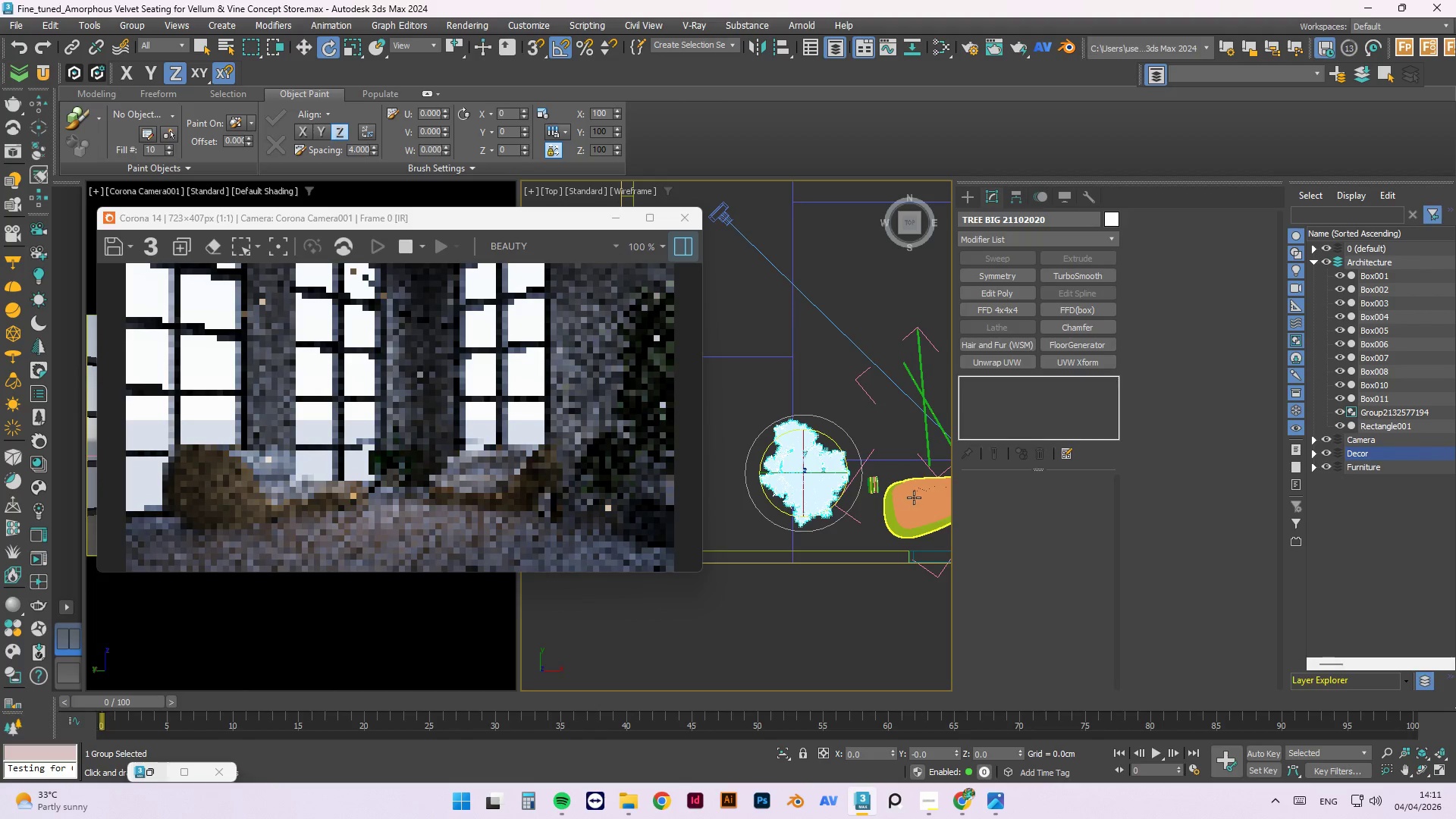 
scroll: coordinate [889, 494], scroll_direction: up, amount: 2.0
 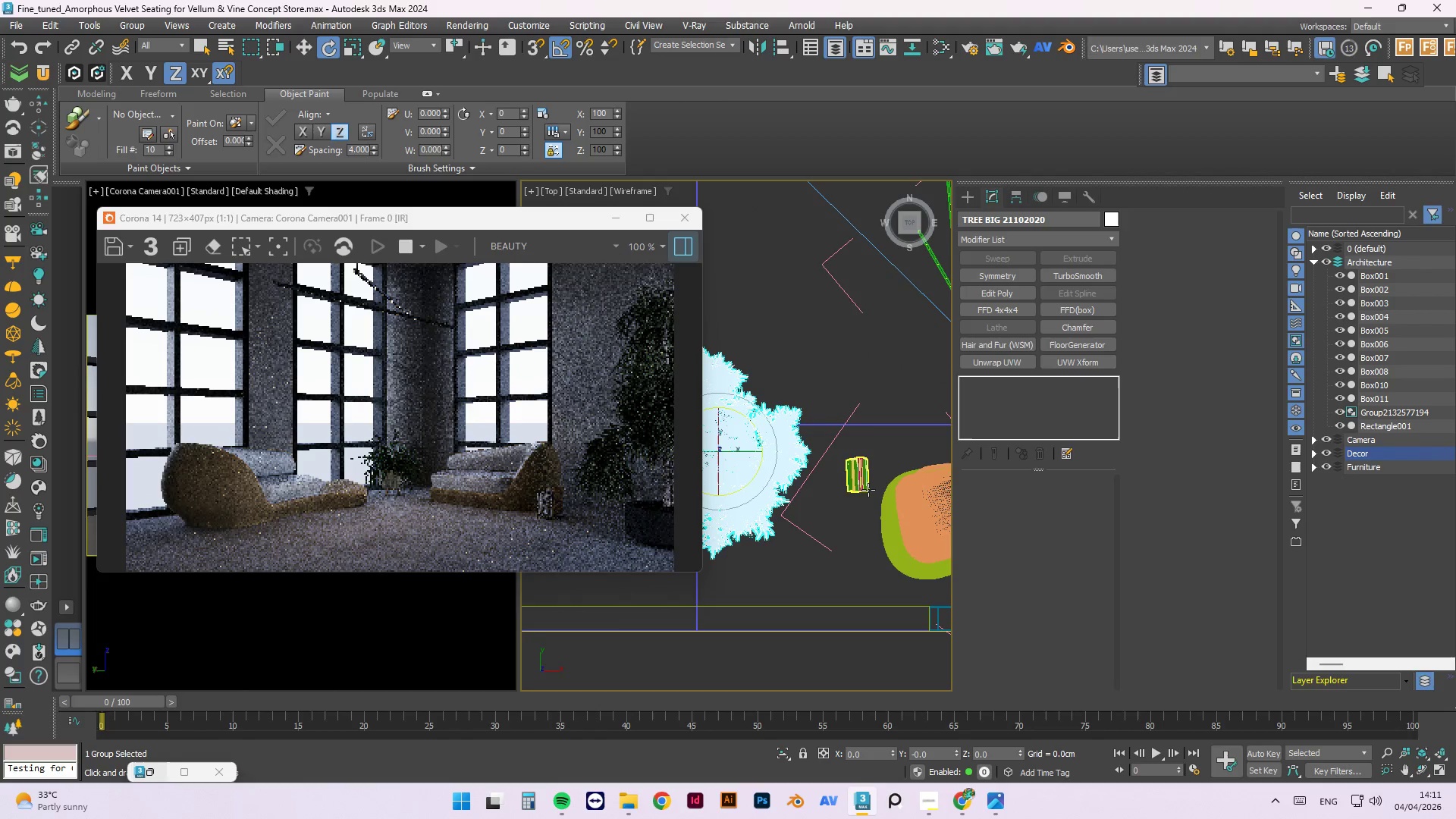 
left_click([868, 489])
 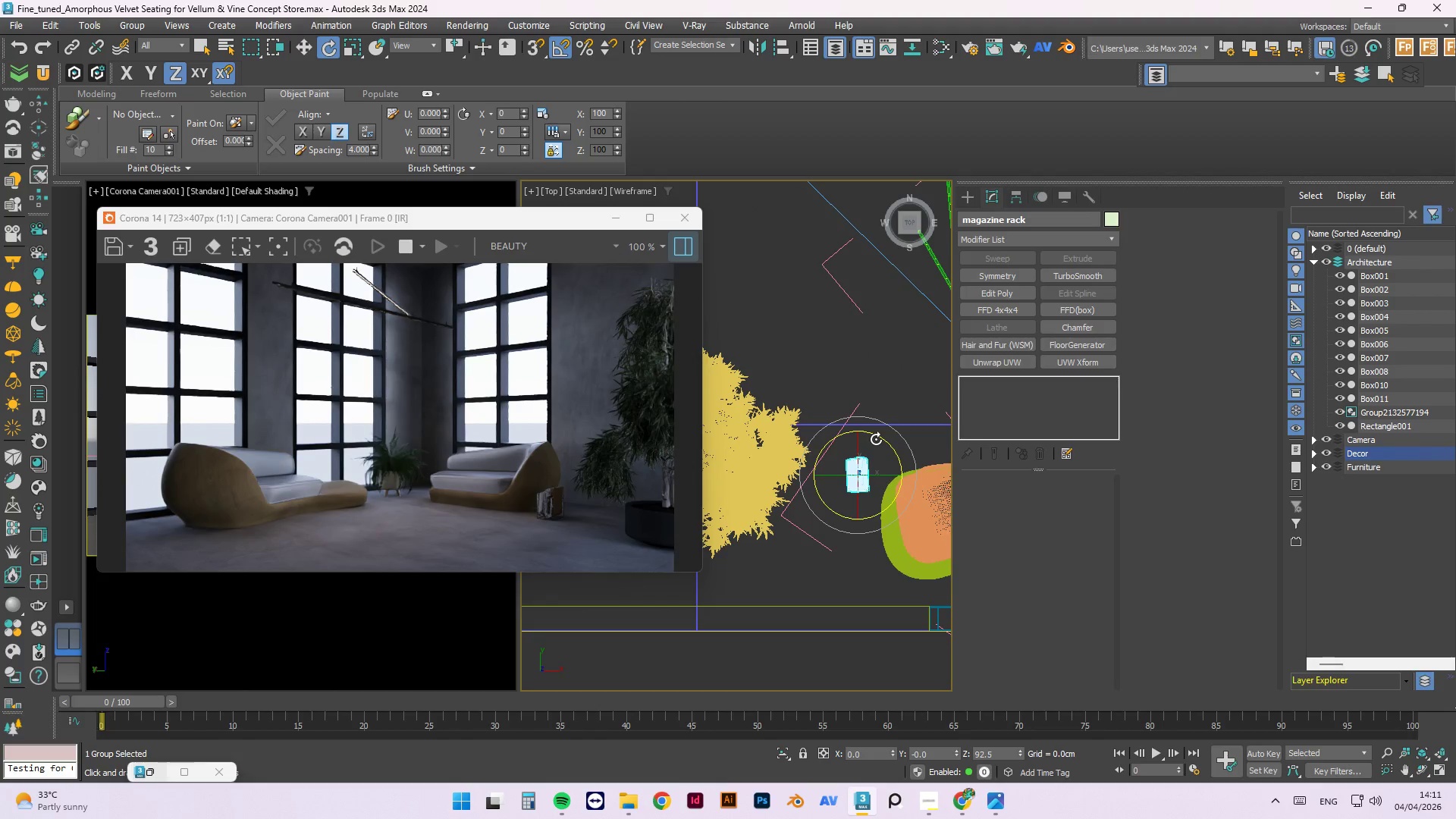 
wait(11.58)
 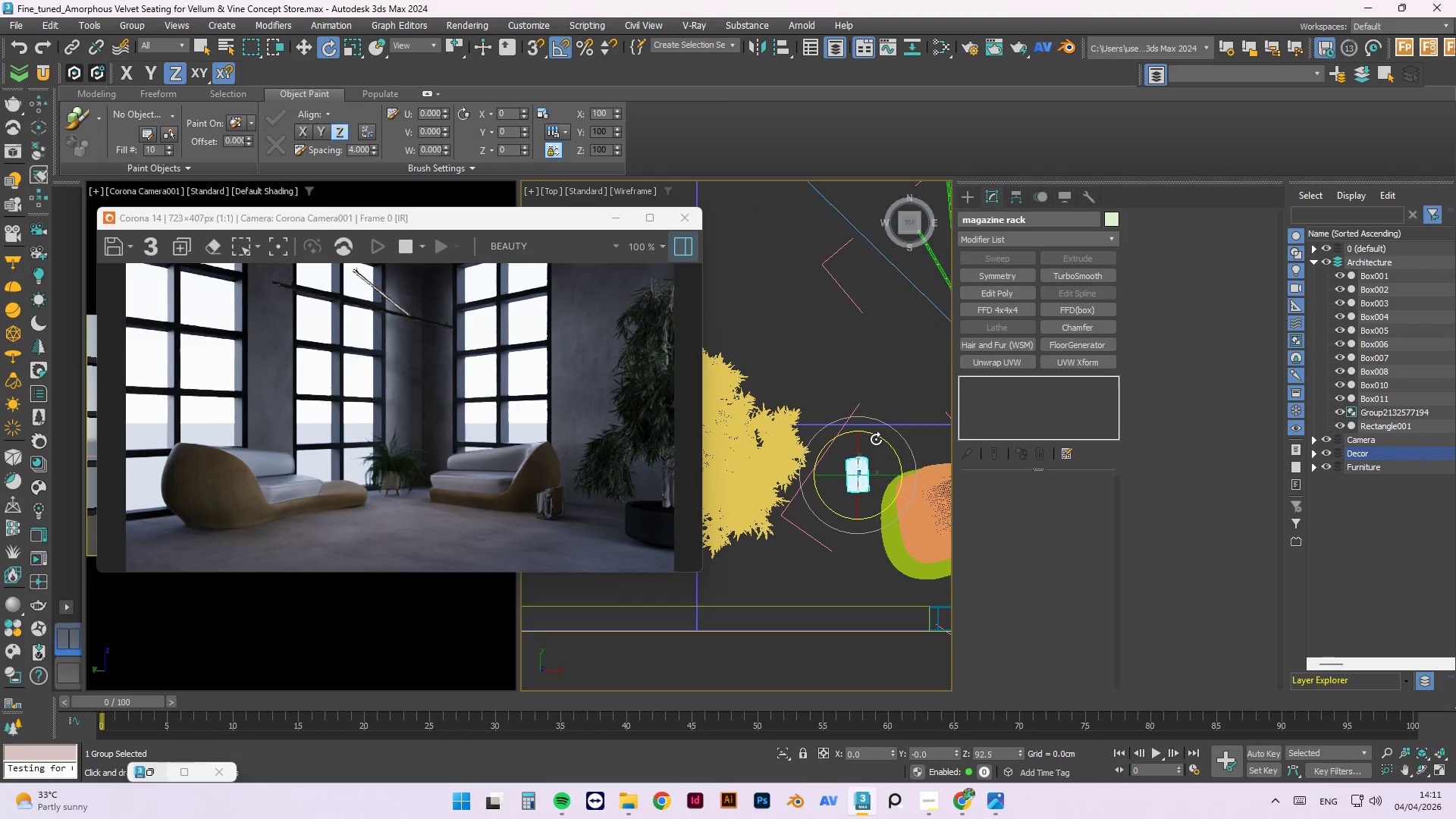 
left_click([821, 387])
 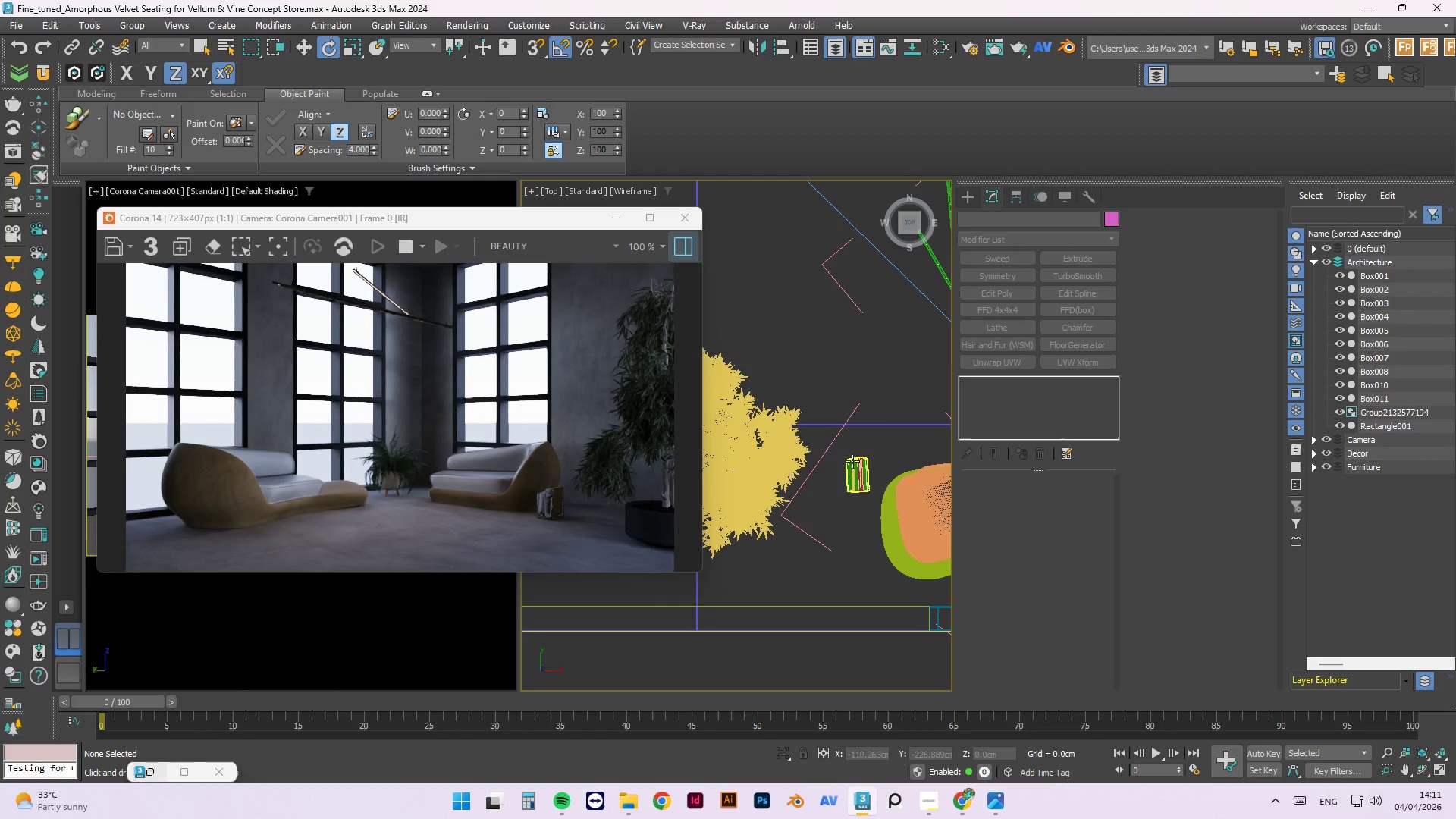 
left_click([856, 470])
 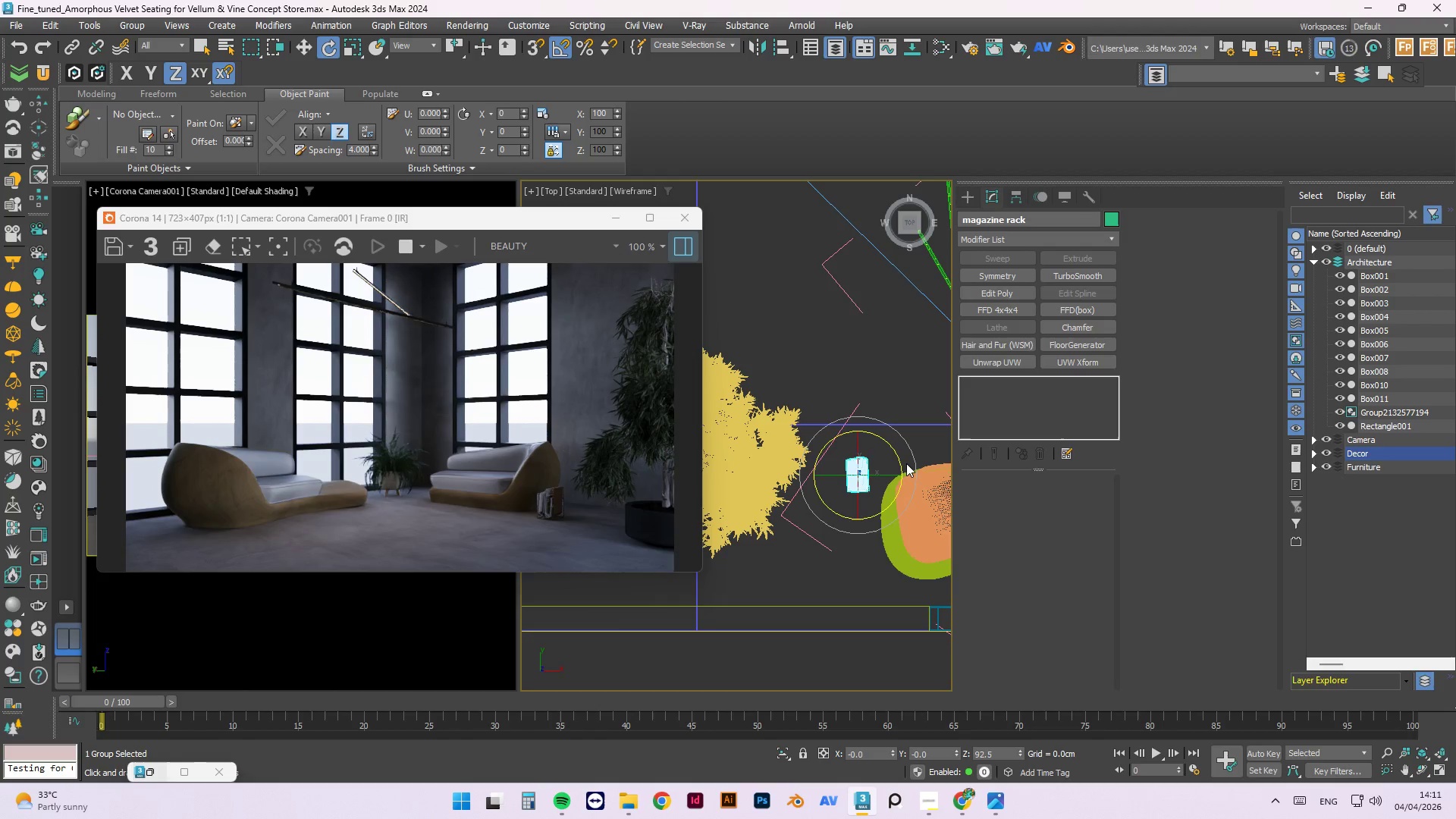 
key(W)
 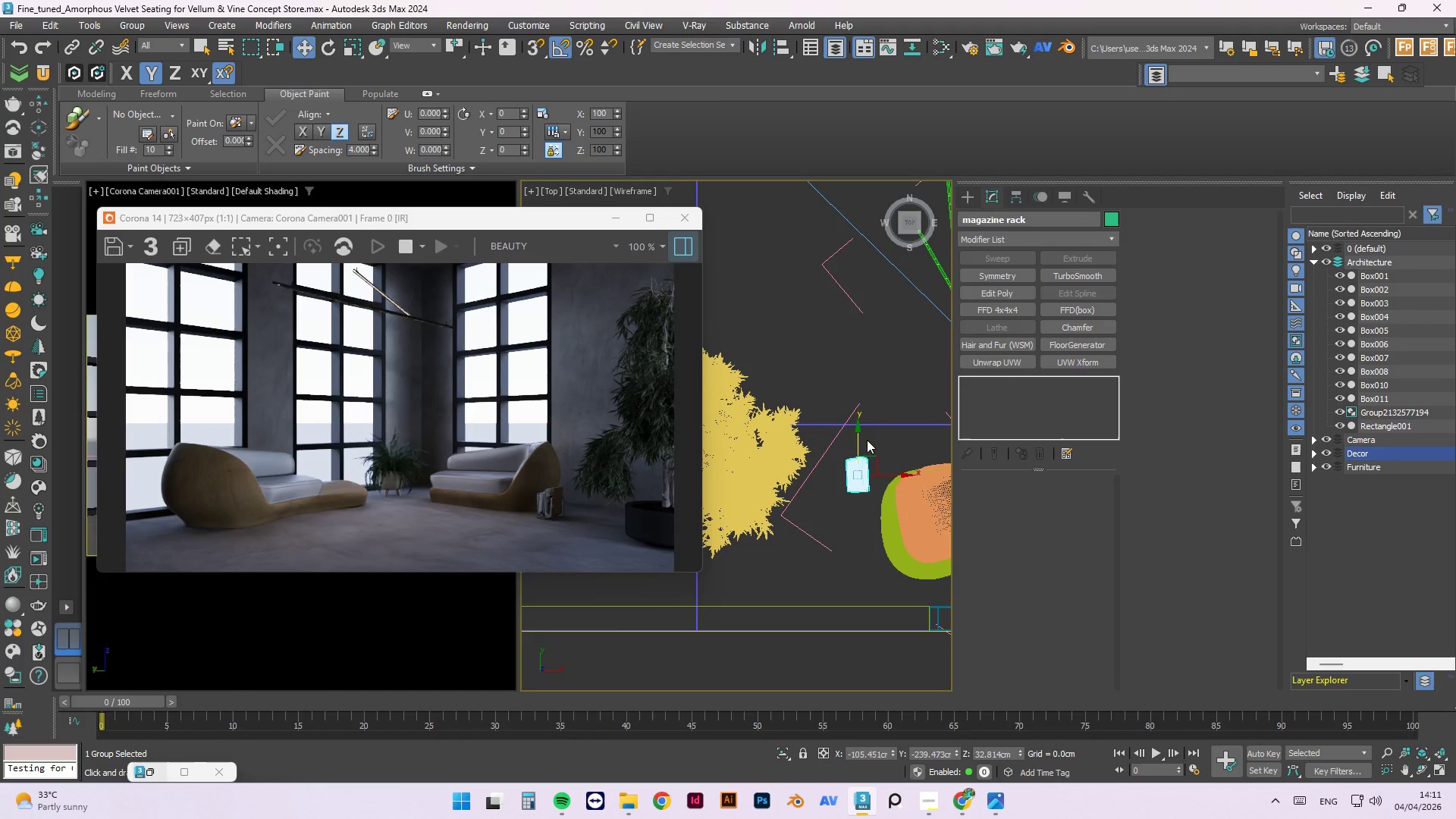 
left_click_drag(start_coordinate=[858, 444], to_coordinate=[860, 438])
 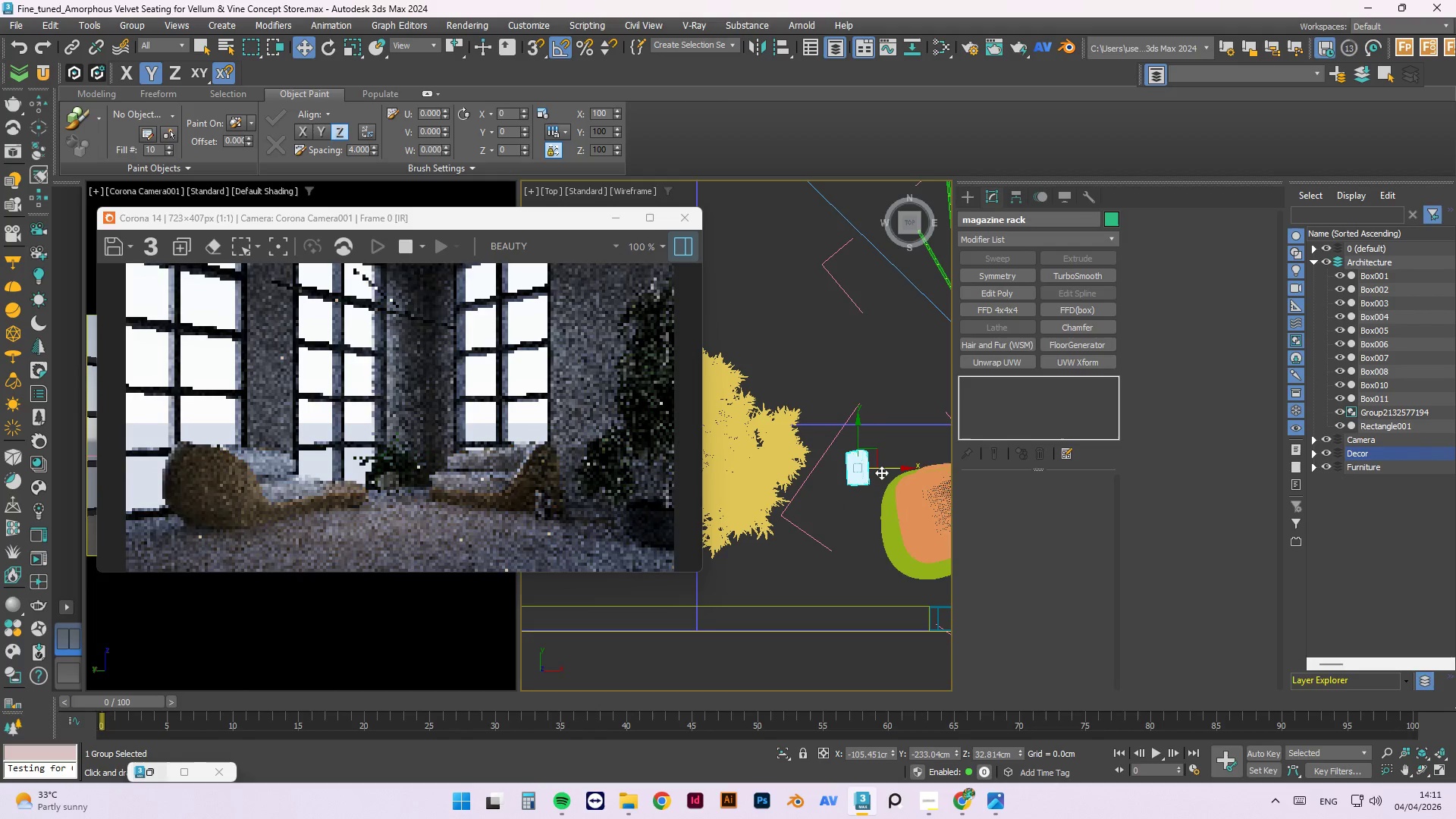 
left_click_drag(start_coordinate=[884, 469], to_coordinate=[872, 472])
 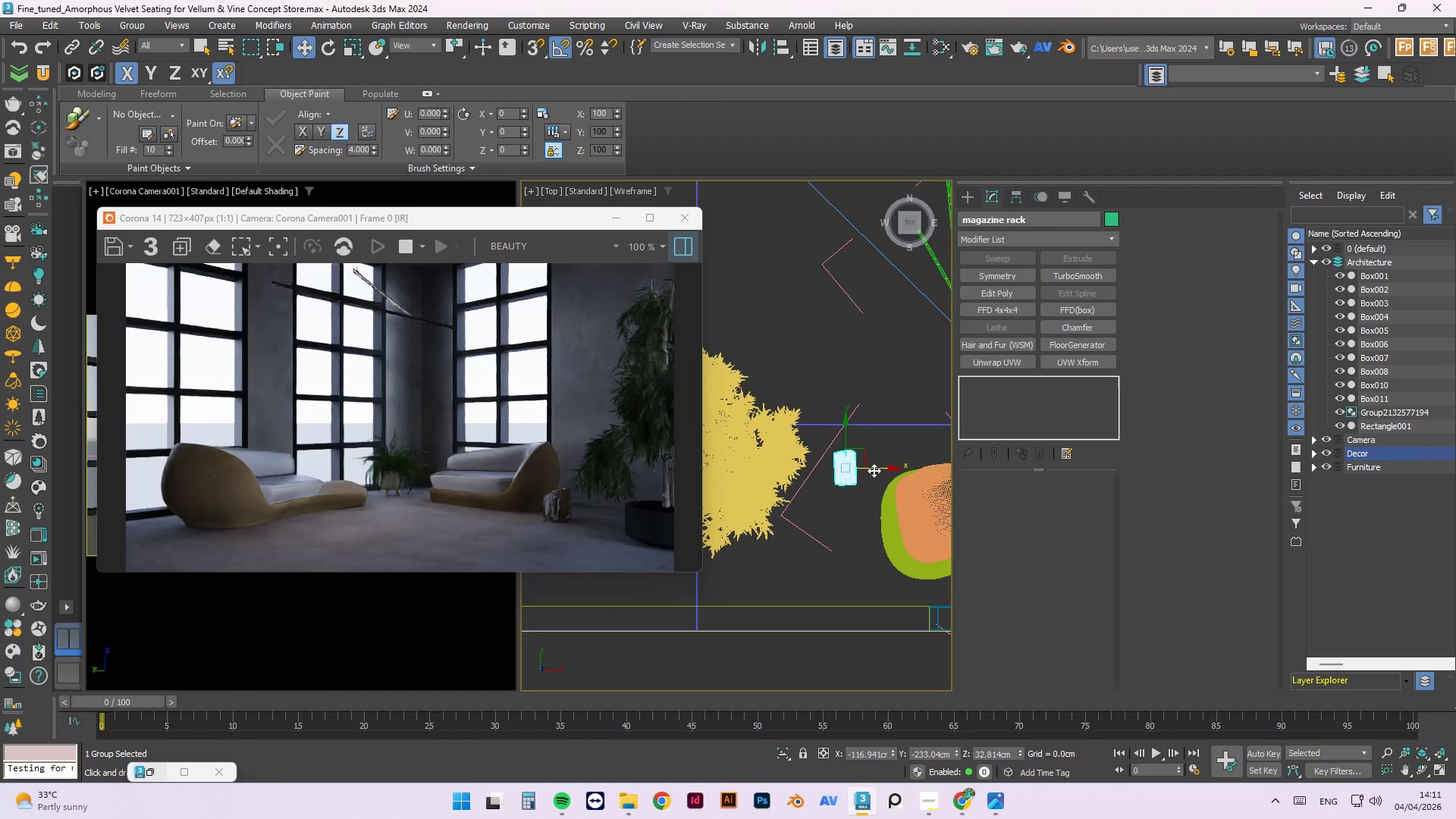 
key(E)
 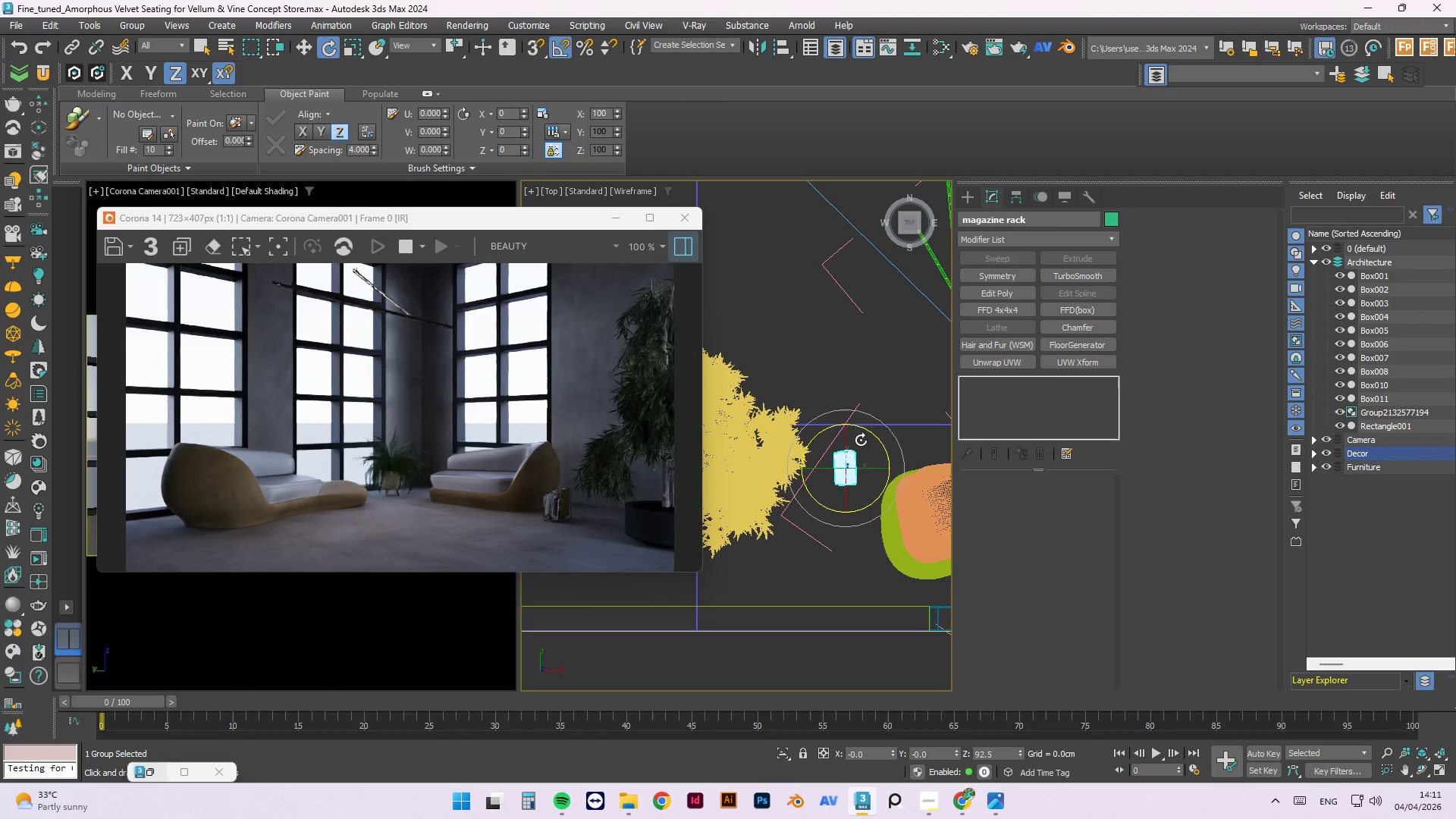 
left_click_drag(start_coordinate=[868, 433], to_coordinate=[872, 433])
 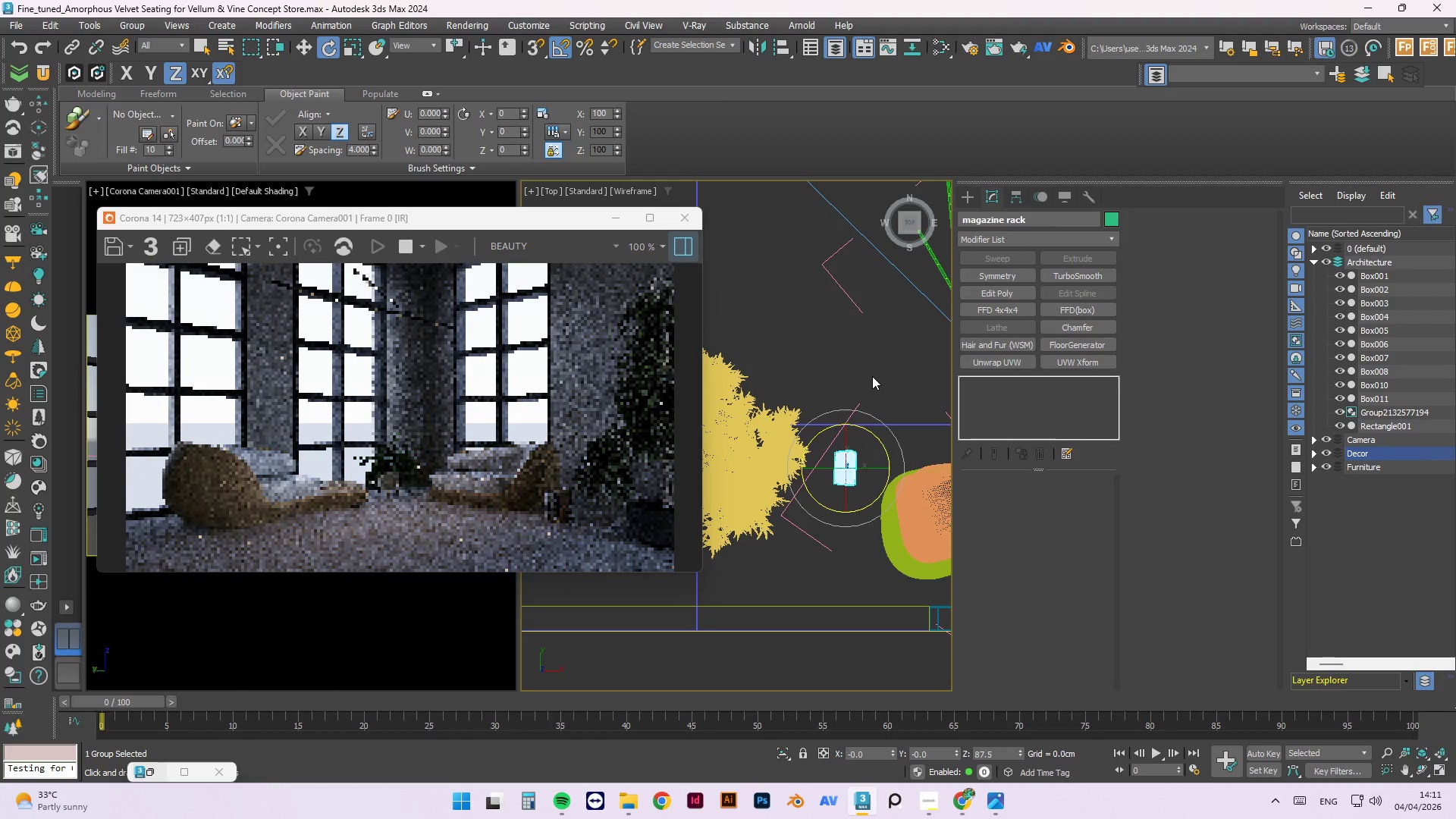 
left_click([872, 376])
 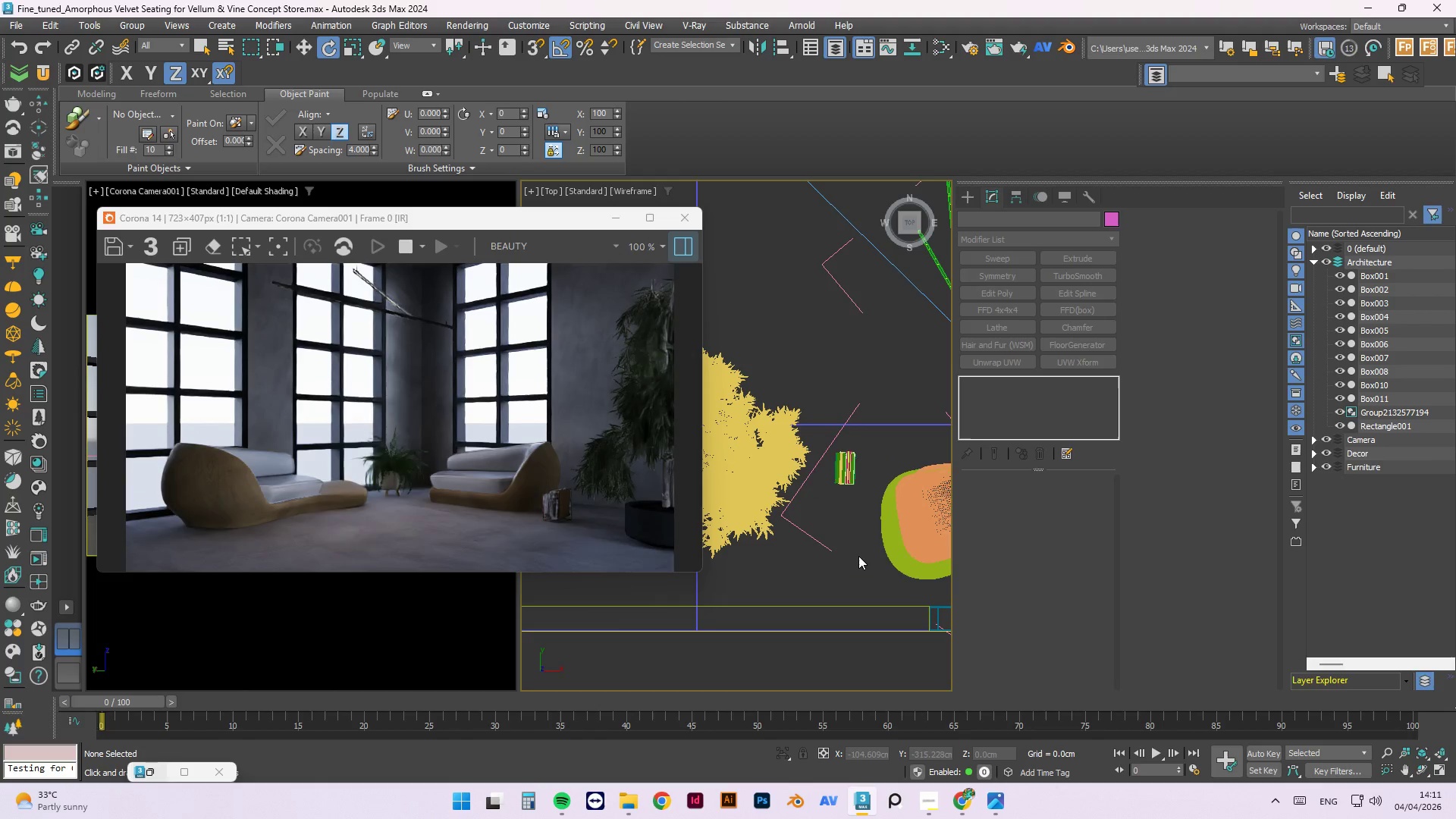 
left_click([848, 467])
 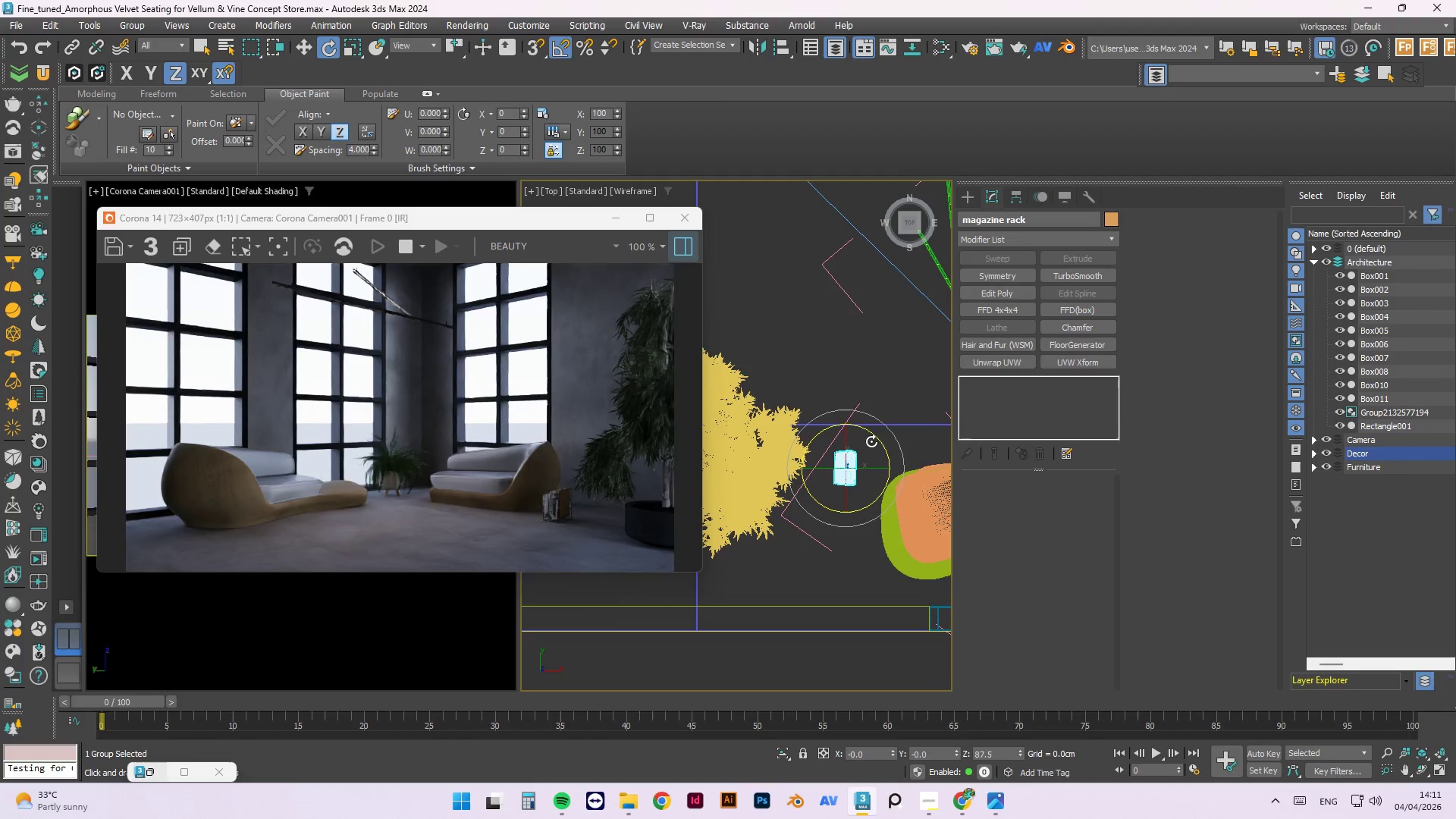 
left_click_drag(start_coordinate=[874, 438], to_coordinate=[901, 462])
 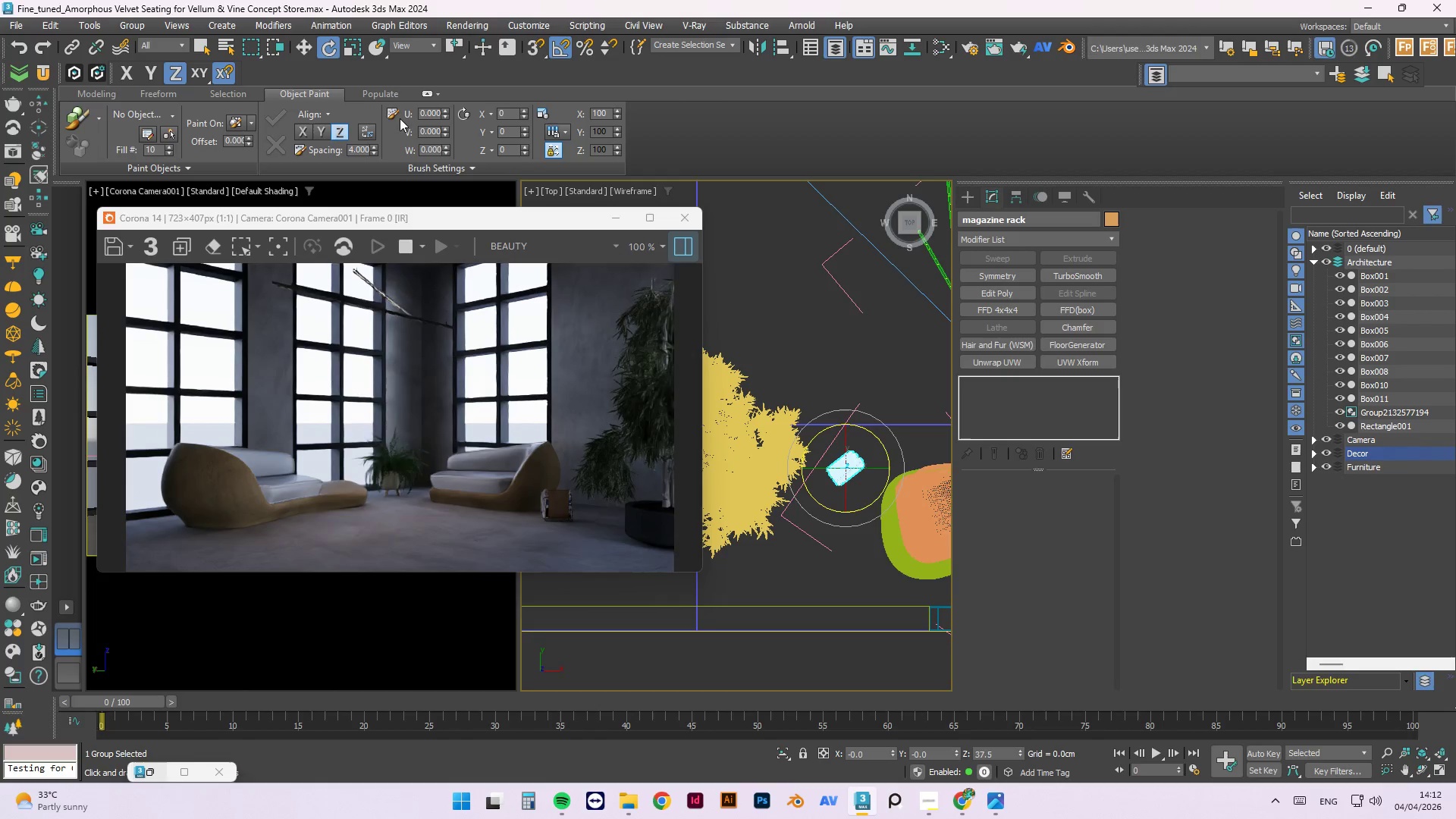 
left_click([995, 196])
 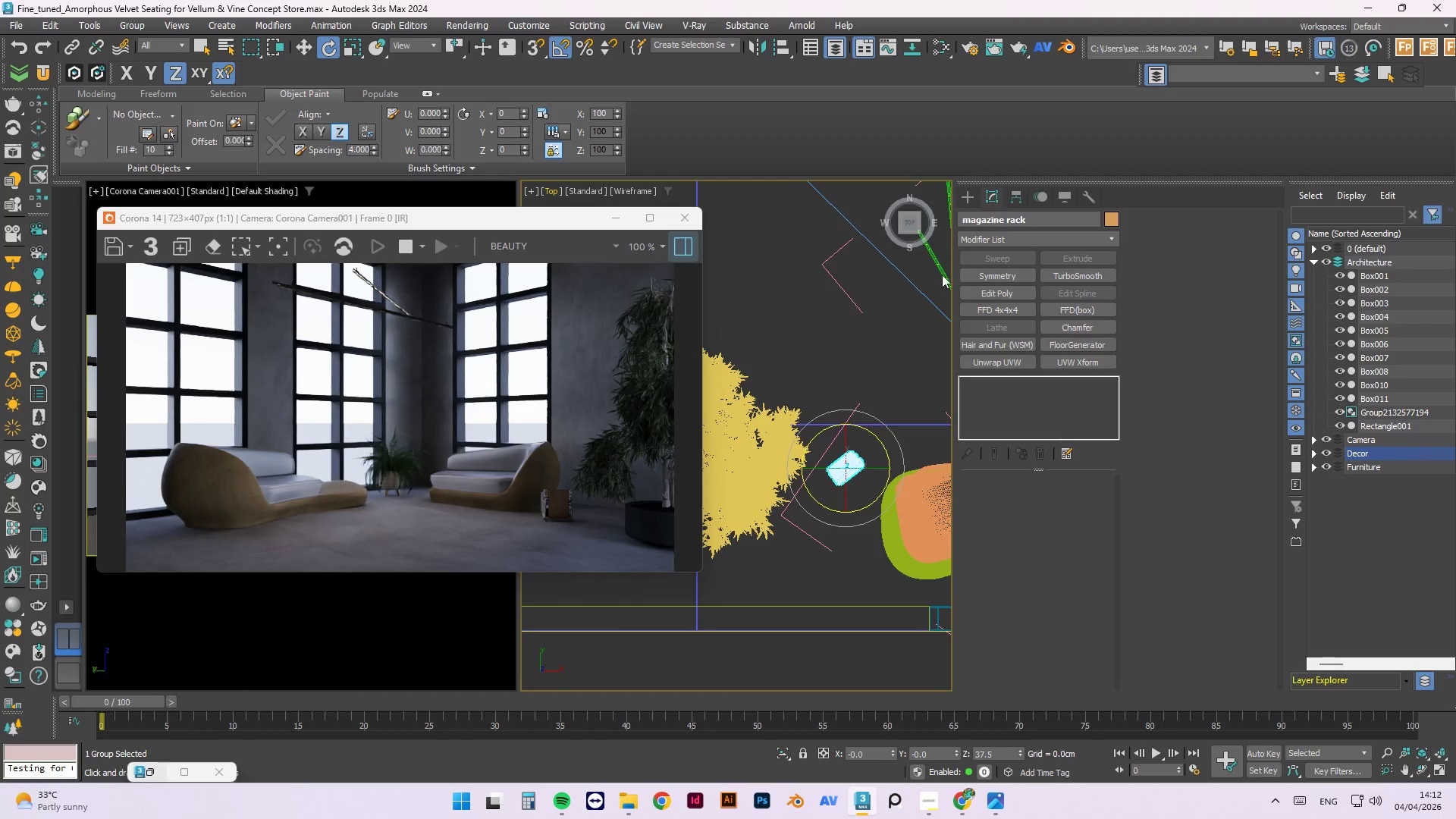 
left_click([852, 334])
 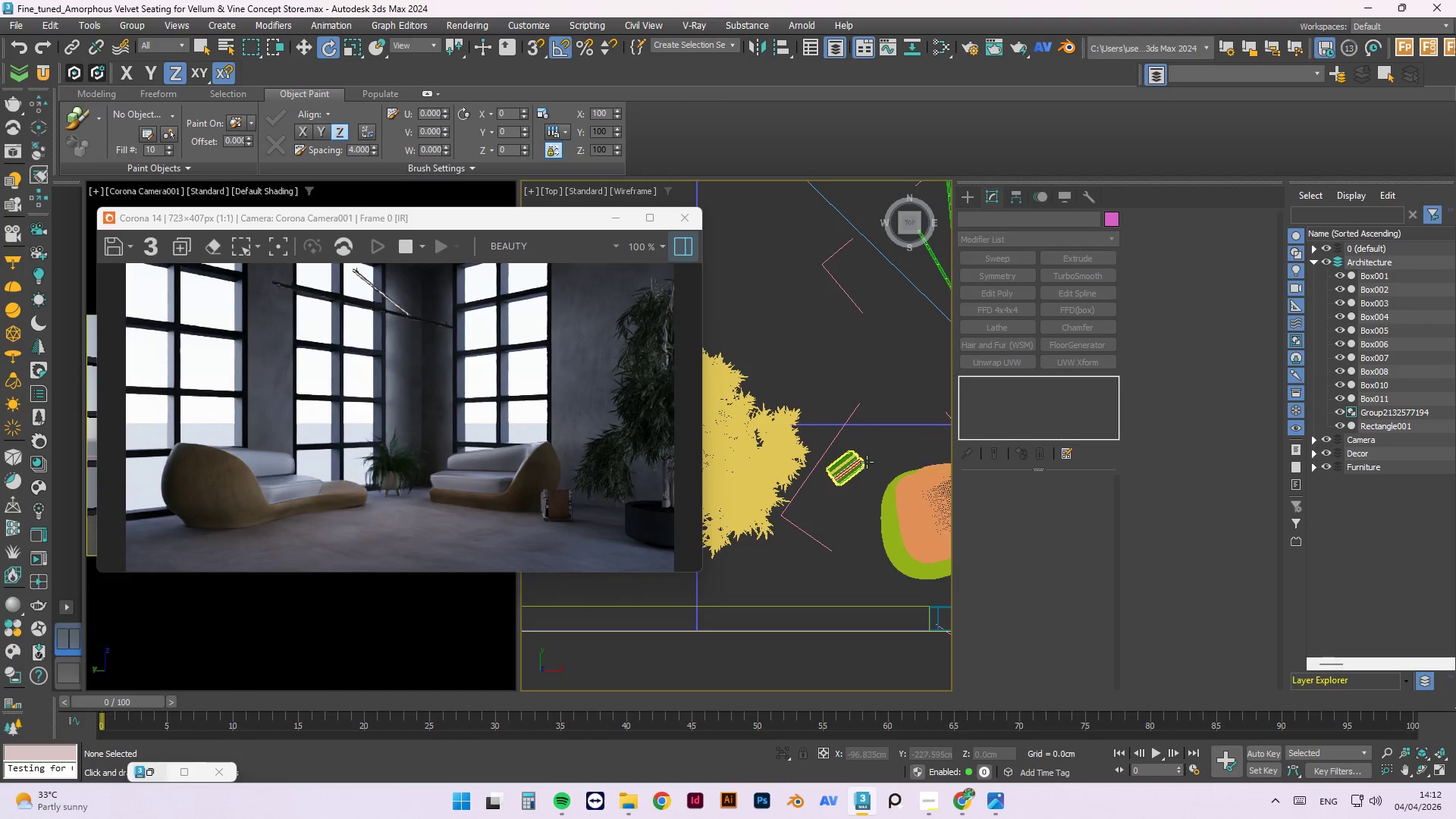 
left_click([863, 462])
 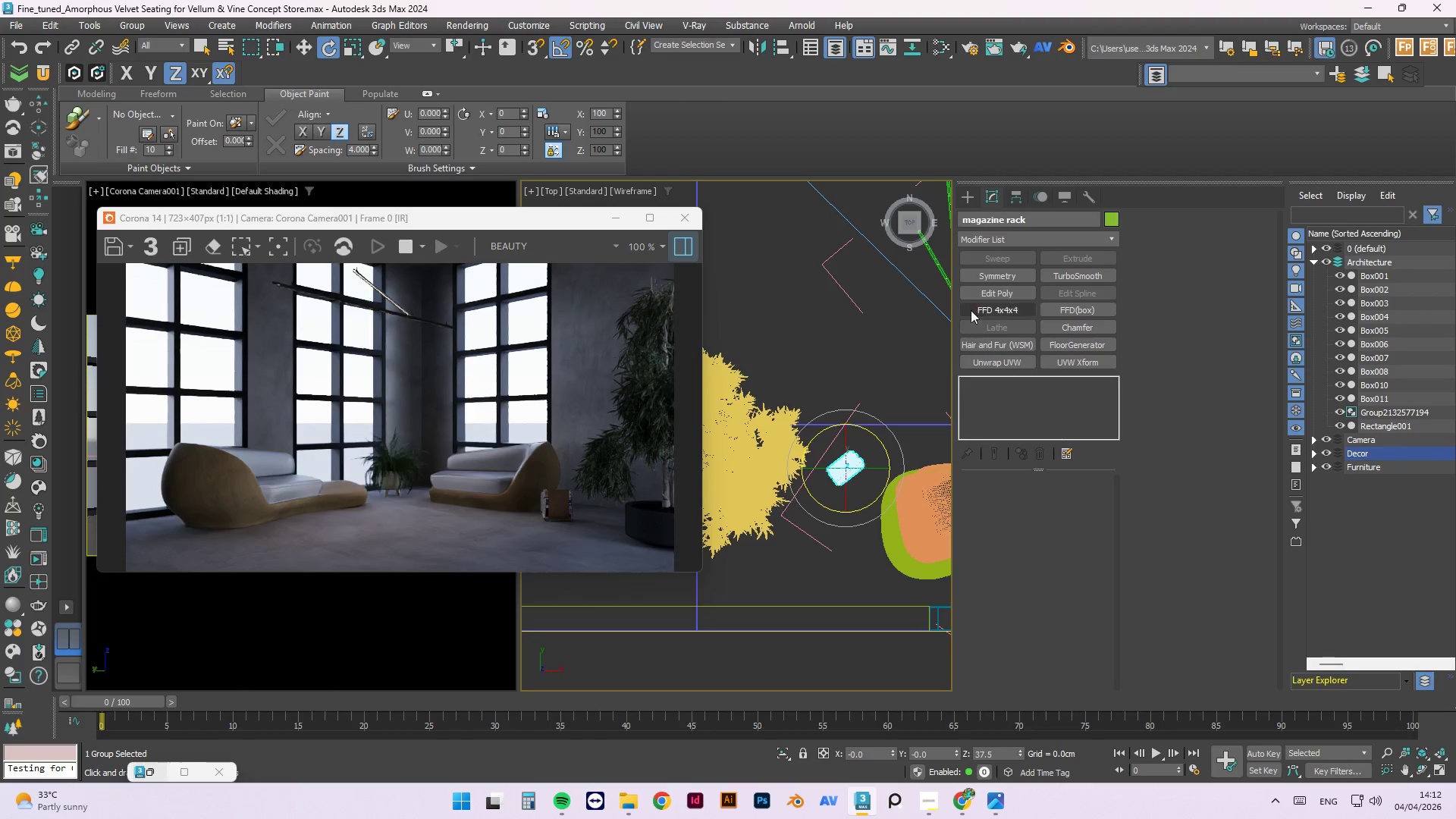 
left_click([986, 310])
 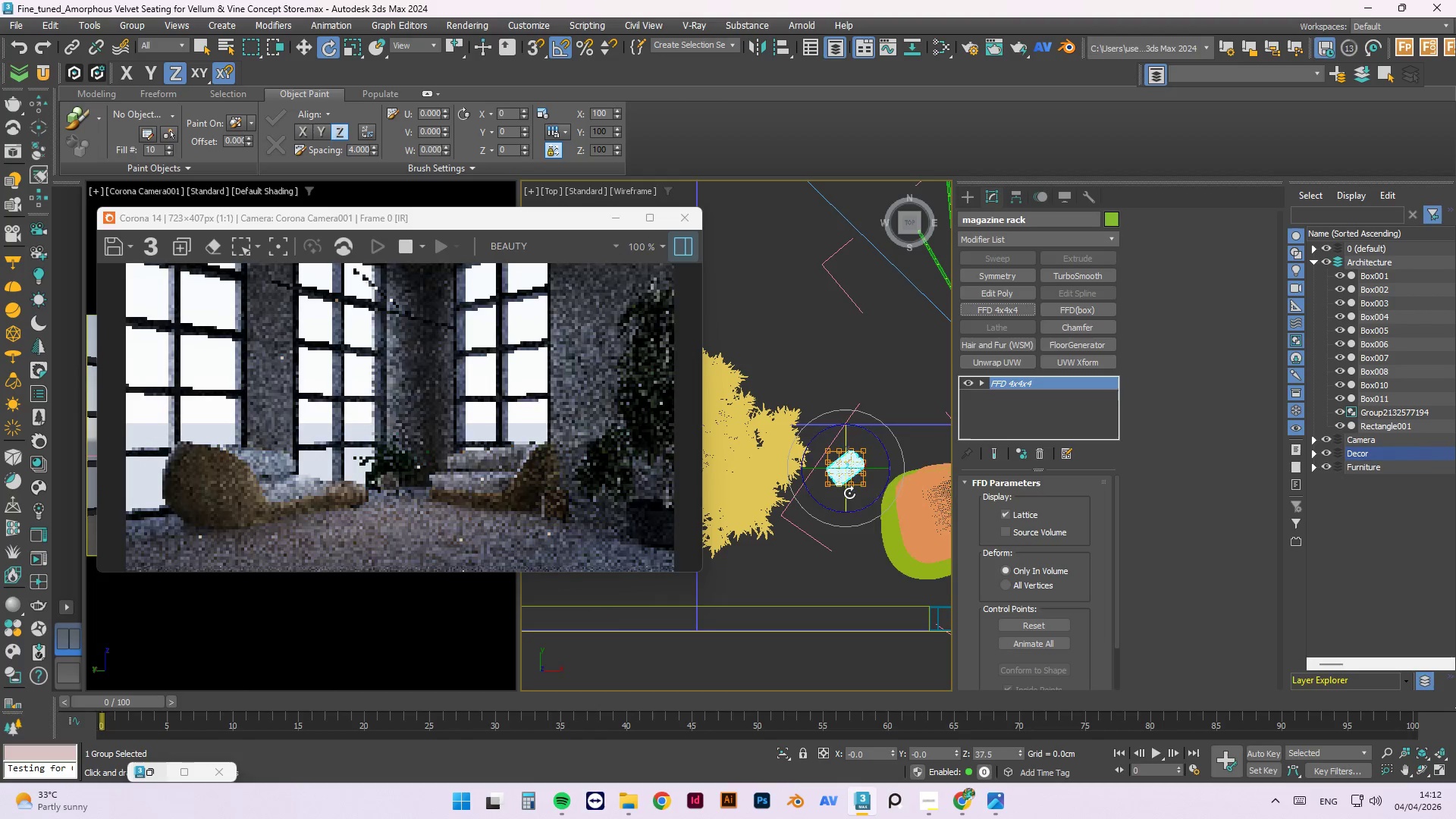 
scroll: coordinate [874, 456], scroll_direction: up, amount: 2.0
 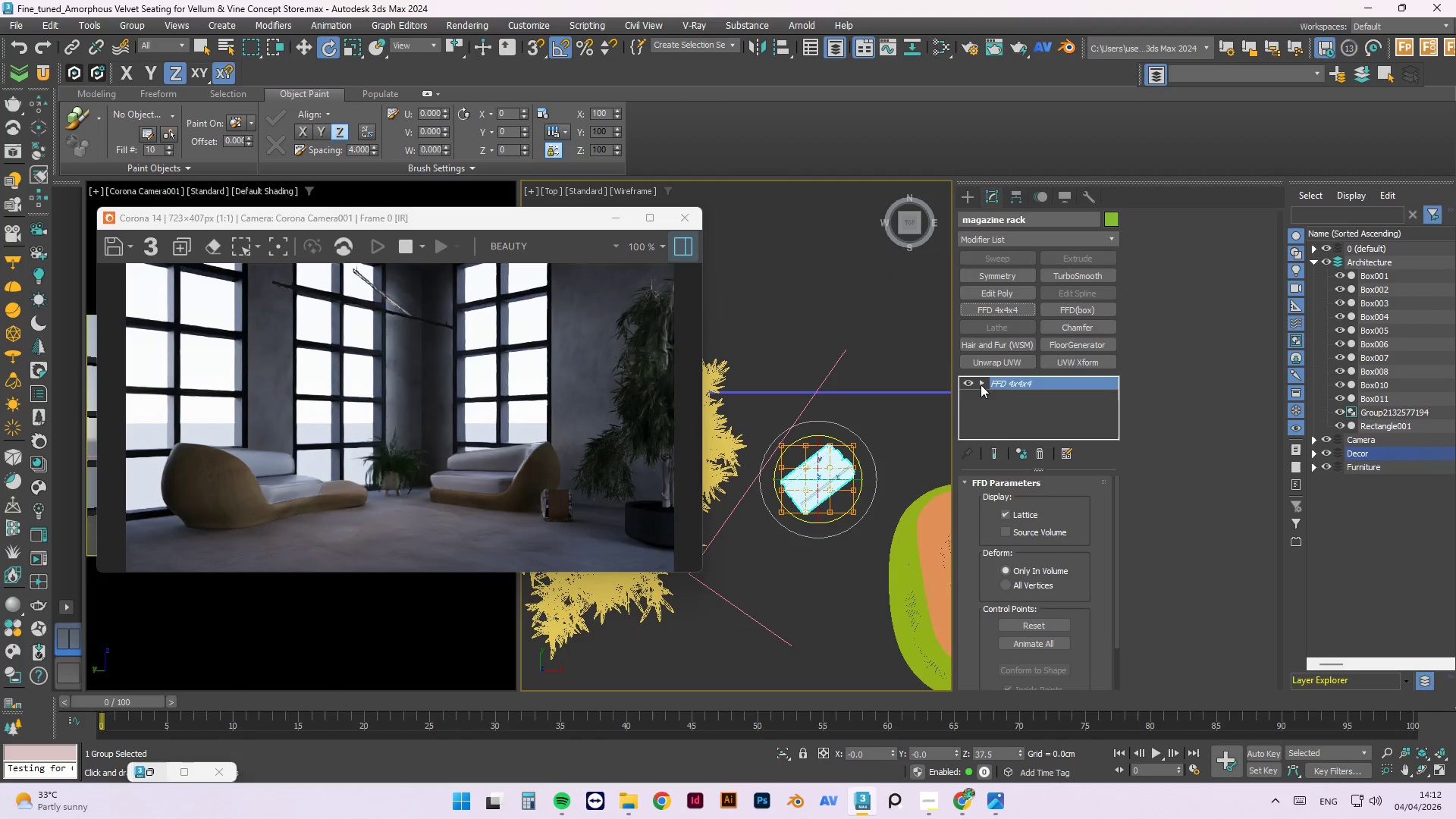 
scroll: coordinate [1111, 584], scroll_direction: down, amount: 4.0
 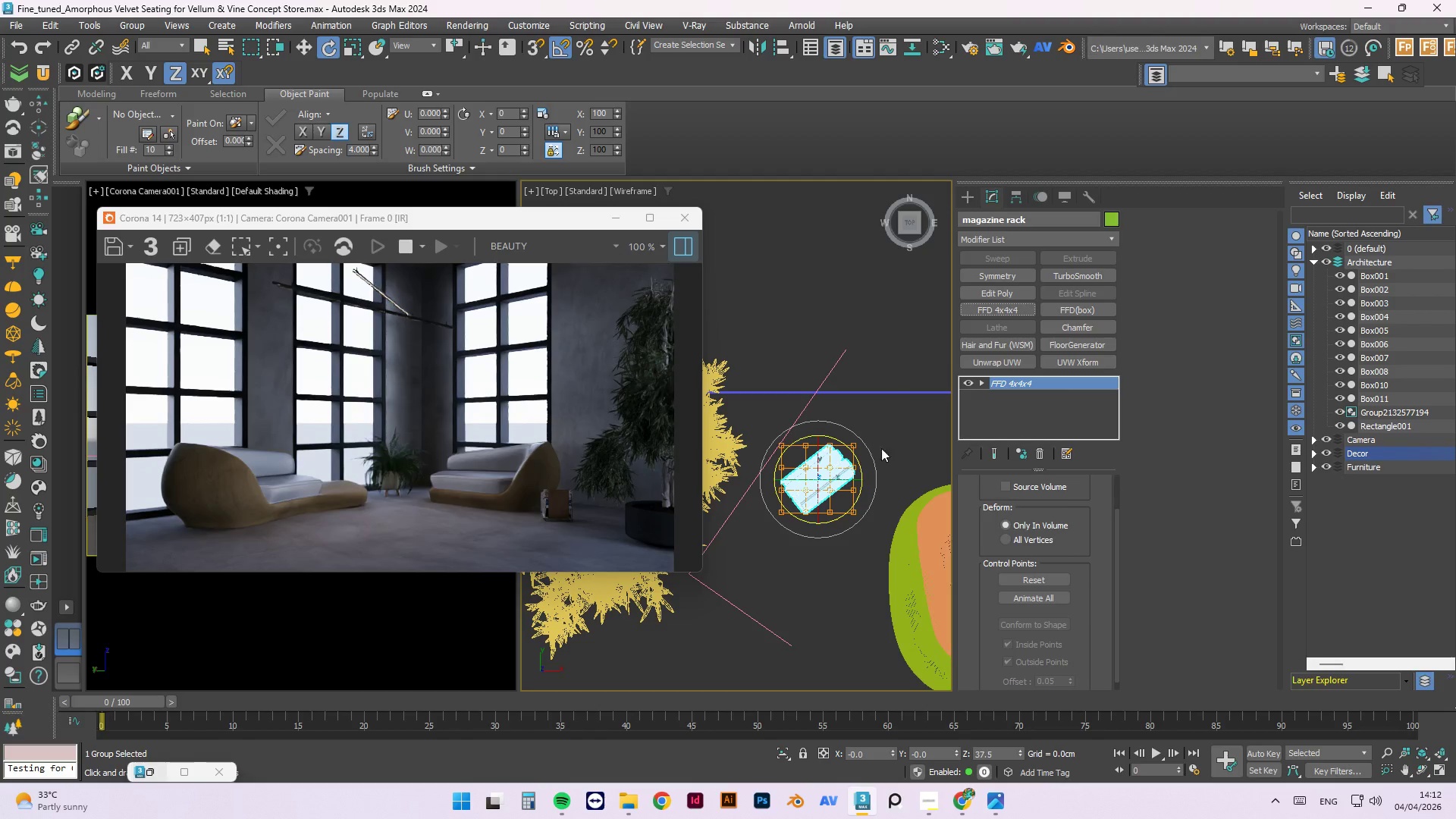 
mouse_move([896, 417])
 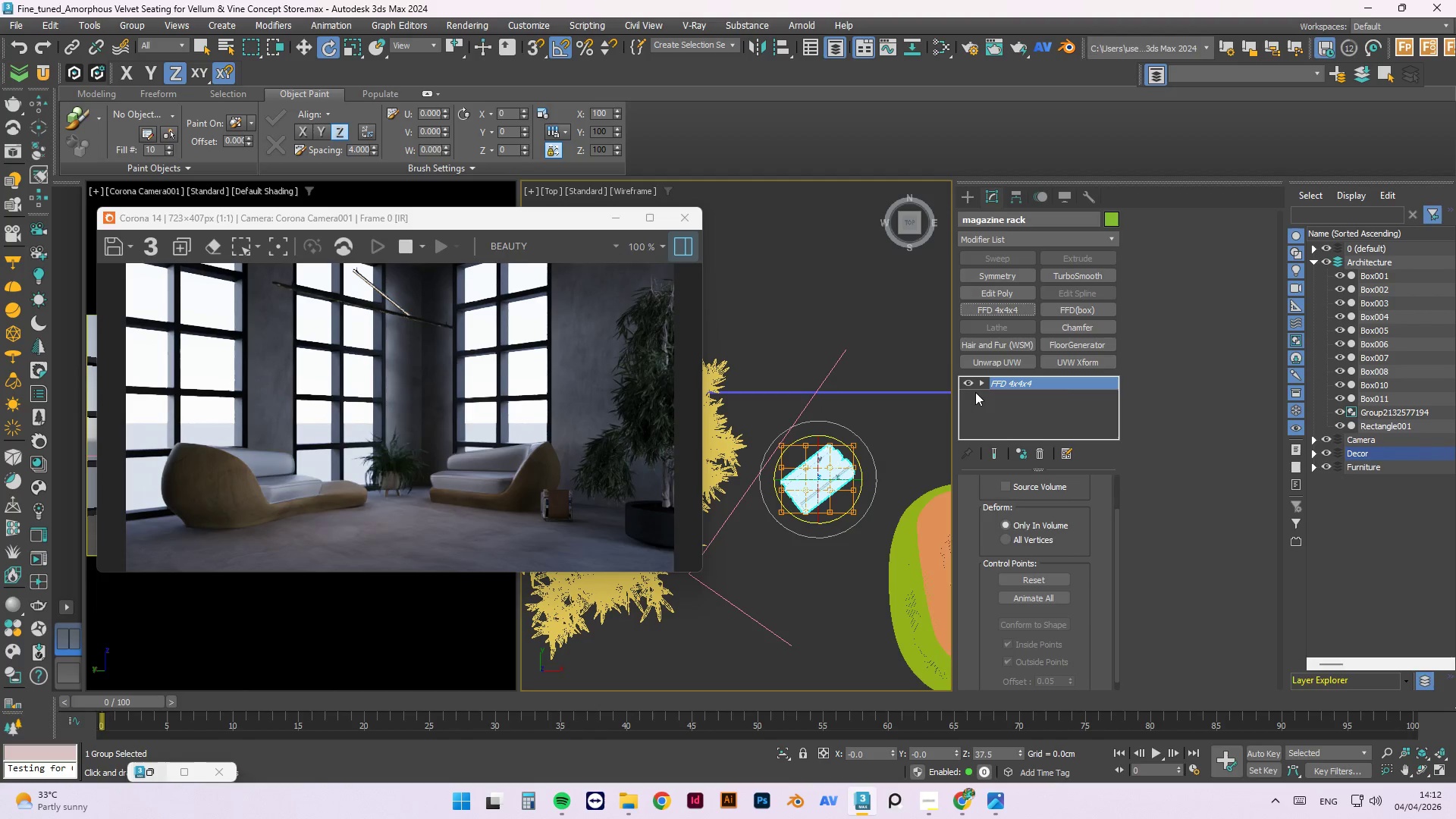 
left_click([980, 388])
 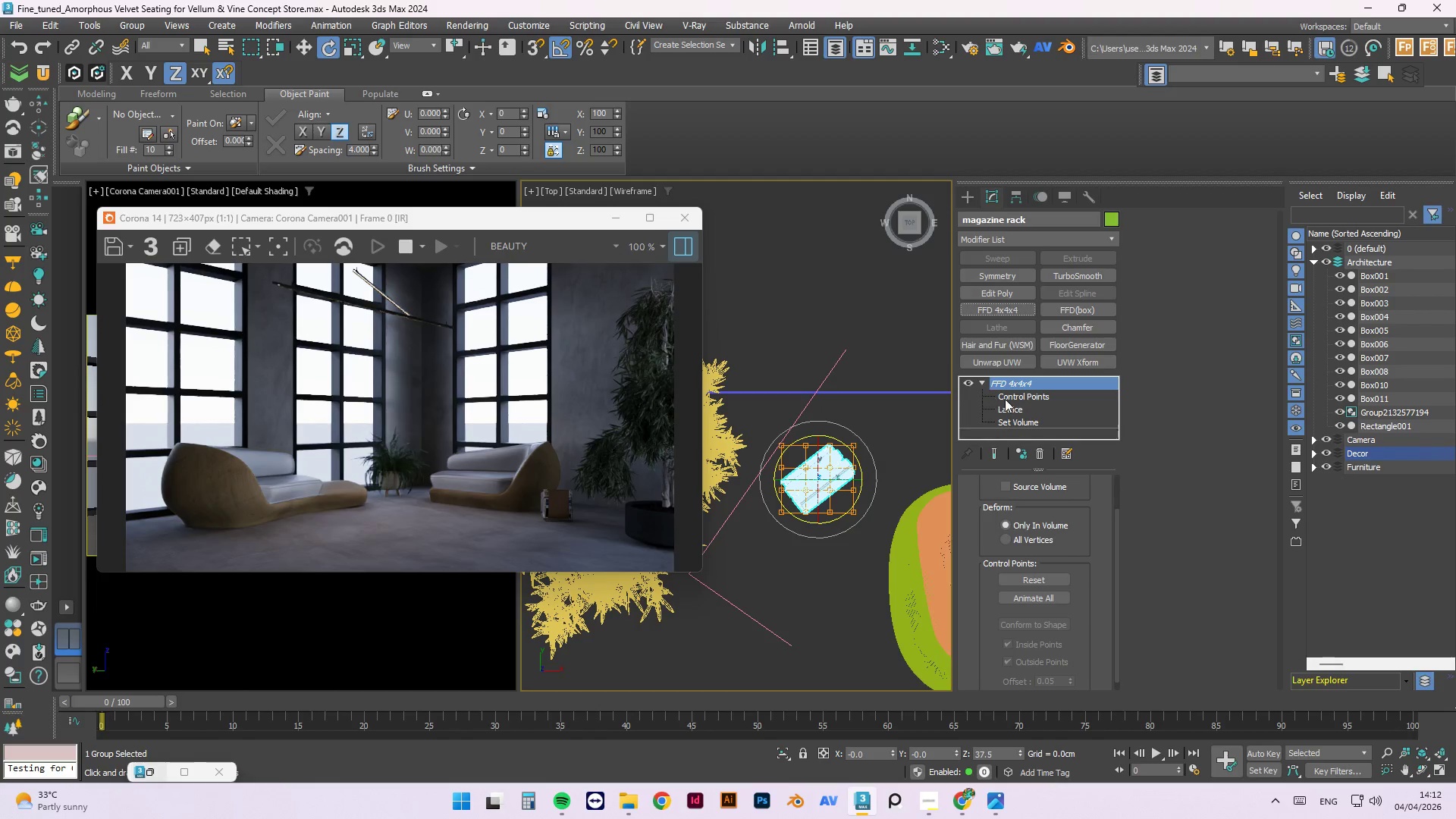 
left_click([1005, 399])
 